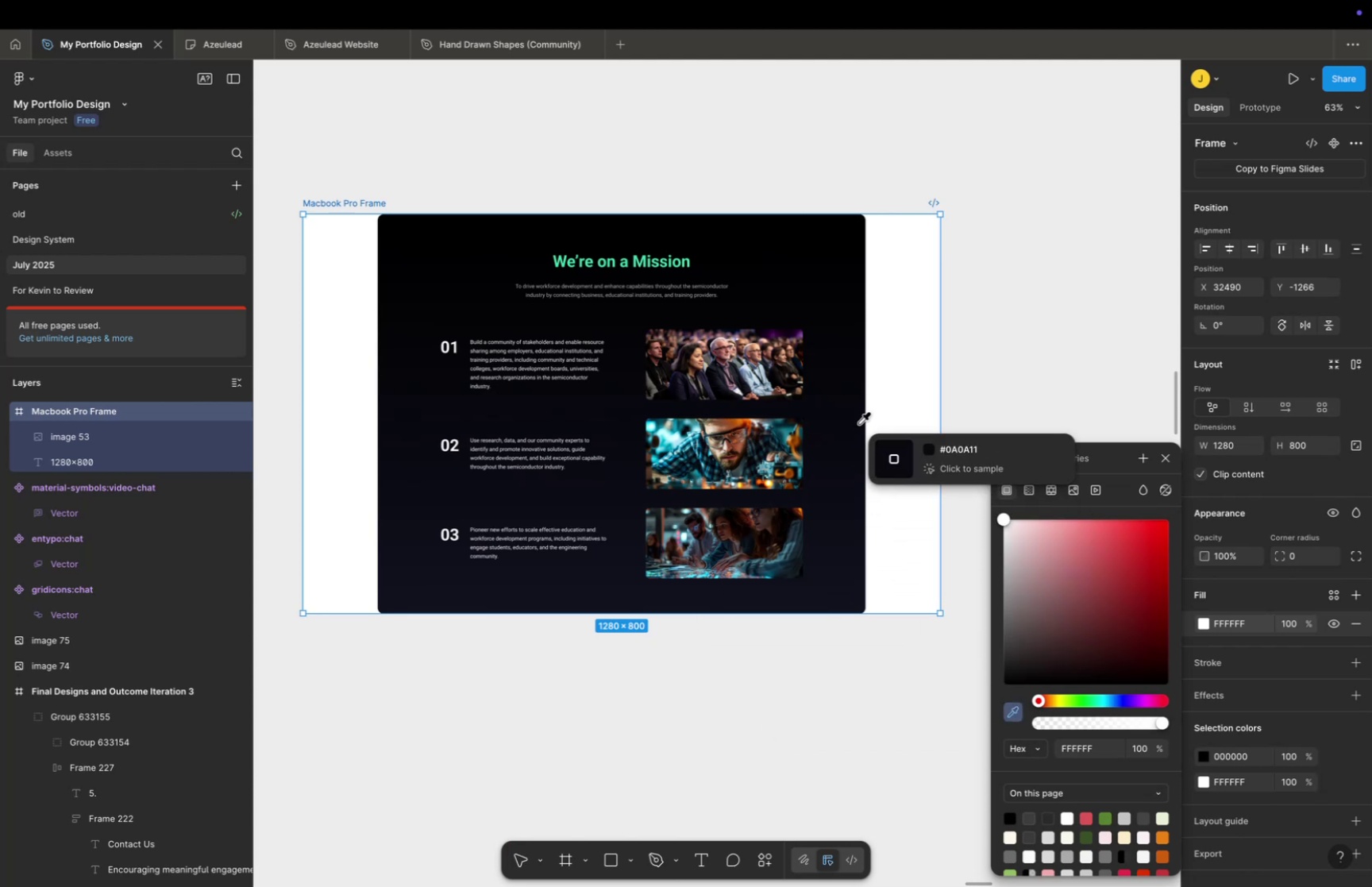 
left_click([851, 407])
 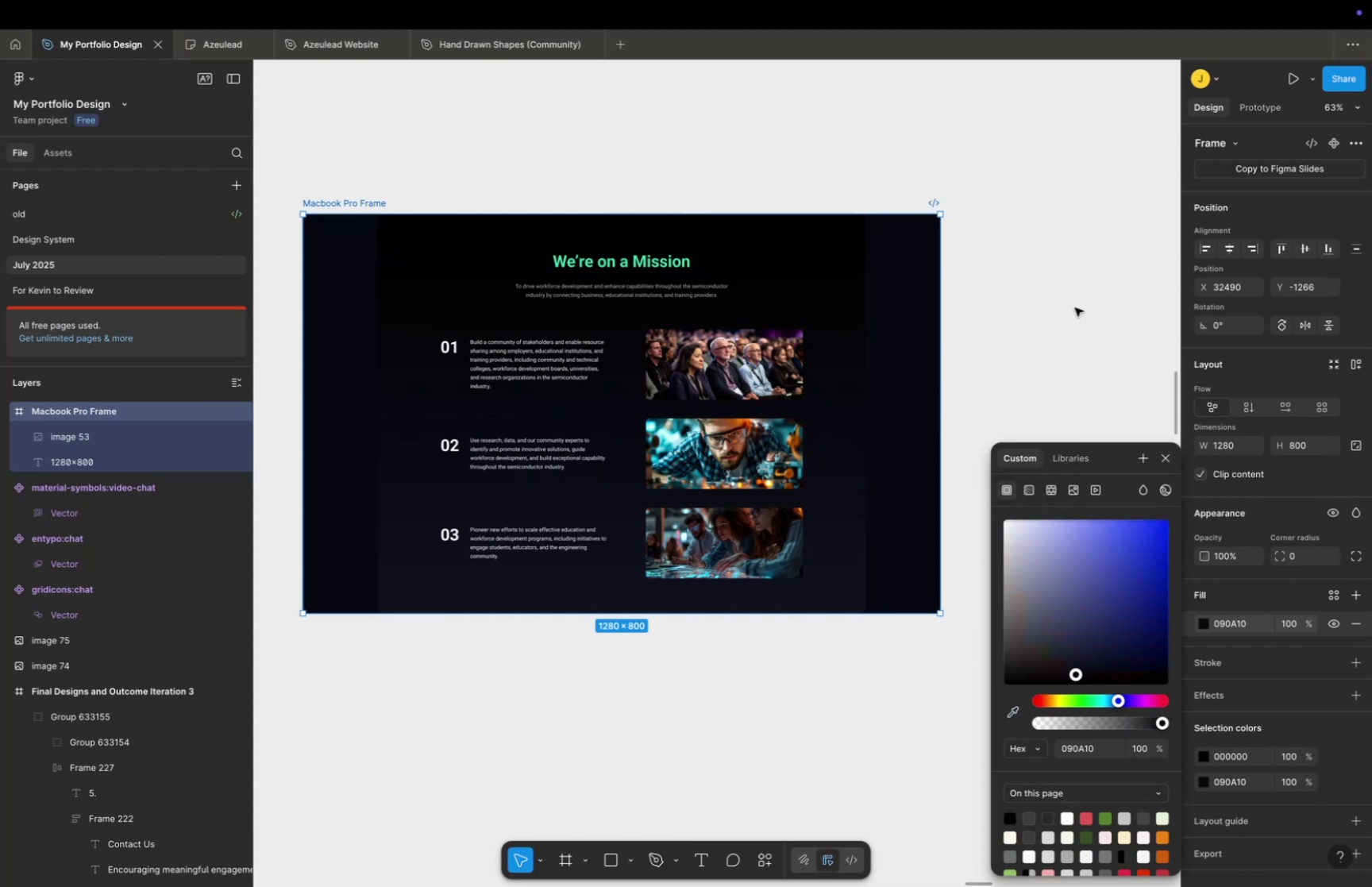 
double_click([1075, 307])
 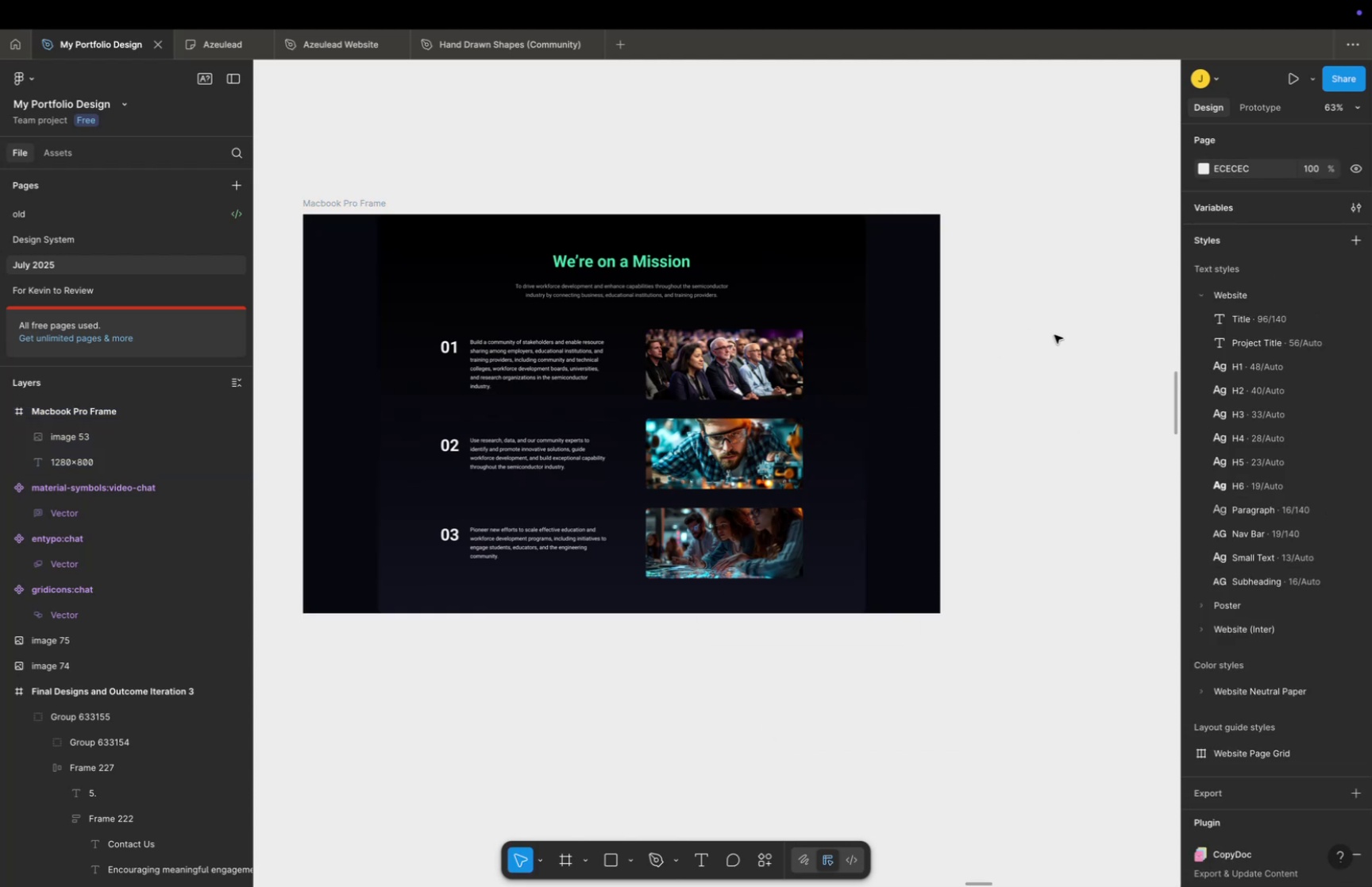 
key(Meta+CommandLeft)
 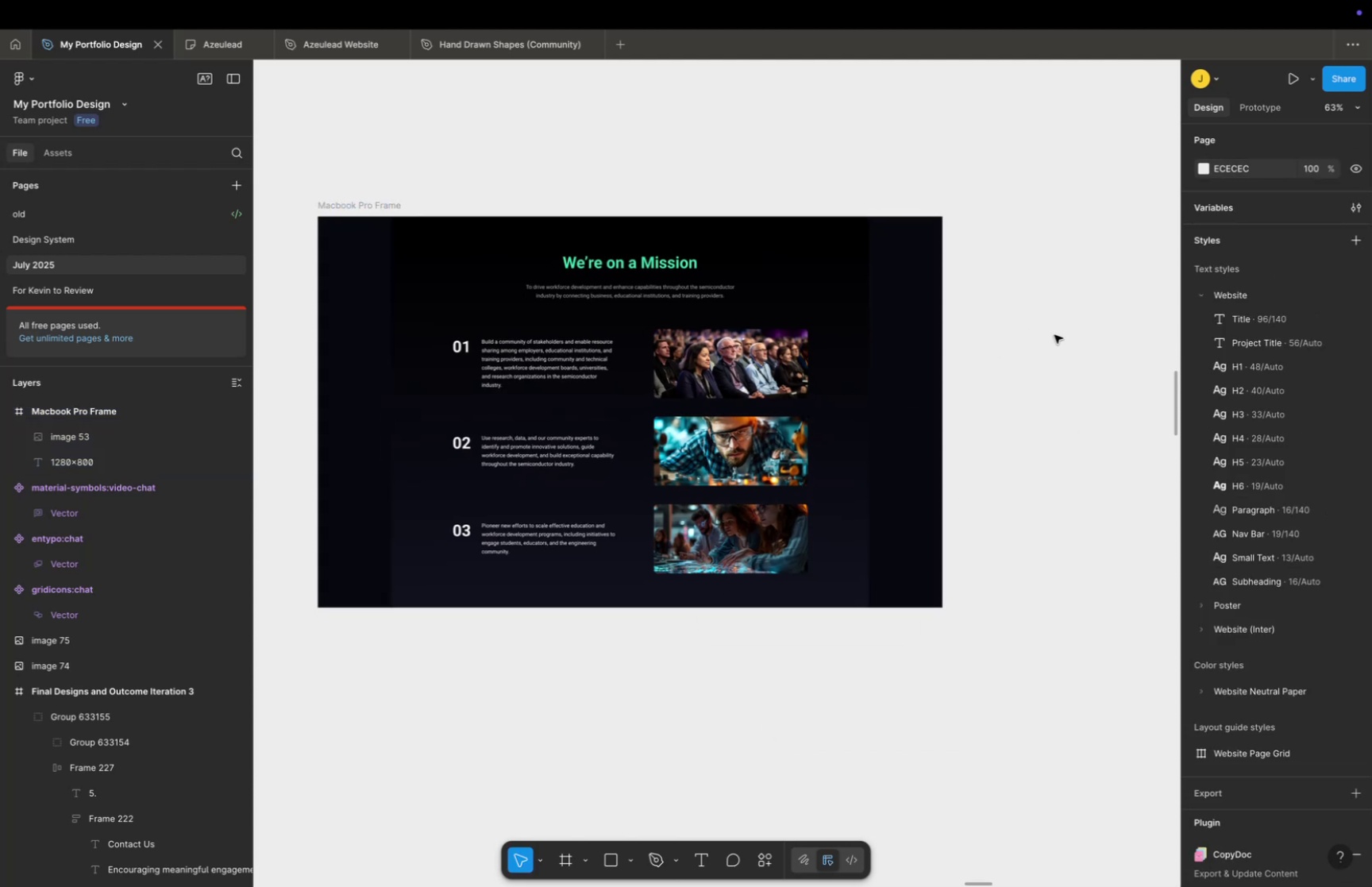 
scroll: coordinate [1054, 336], scroll_direction: down, amount: 15.0
 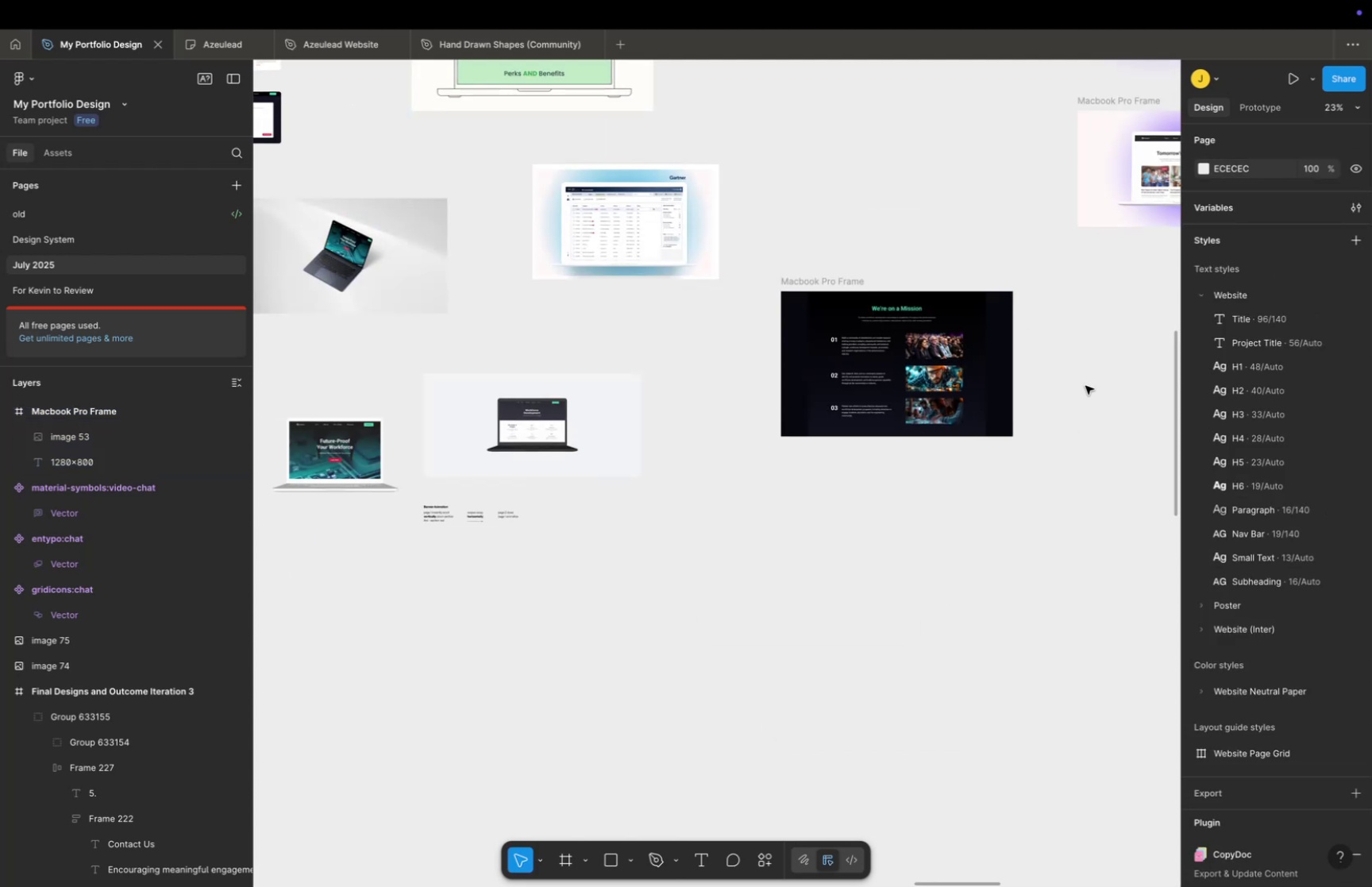 
hold_key(key=CommandLeft, duration=0.37)
left_click_drag(start_coordinate=[1085, 385], to_coordinate=[1042, 392])
 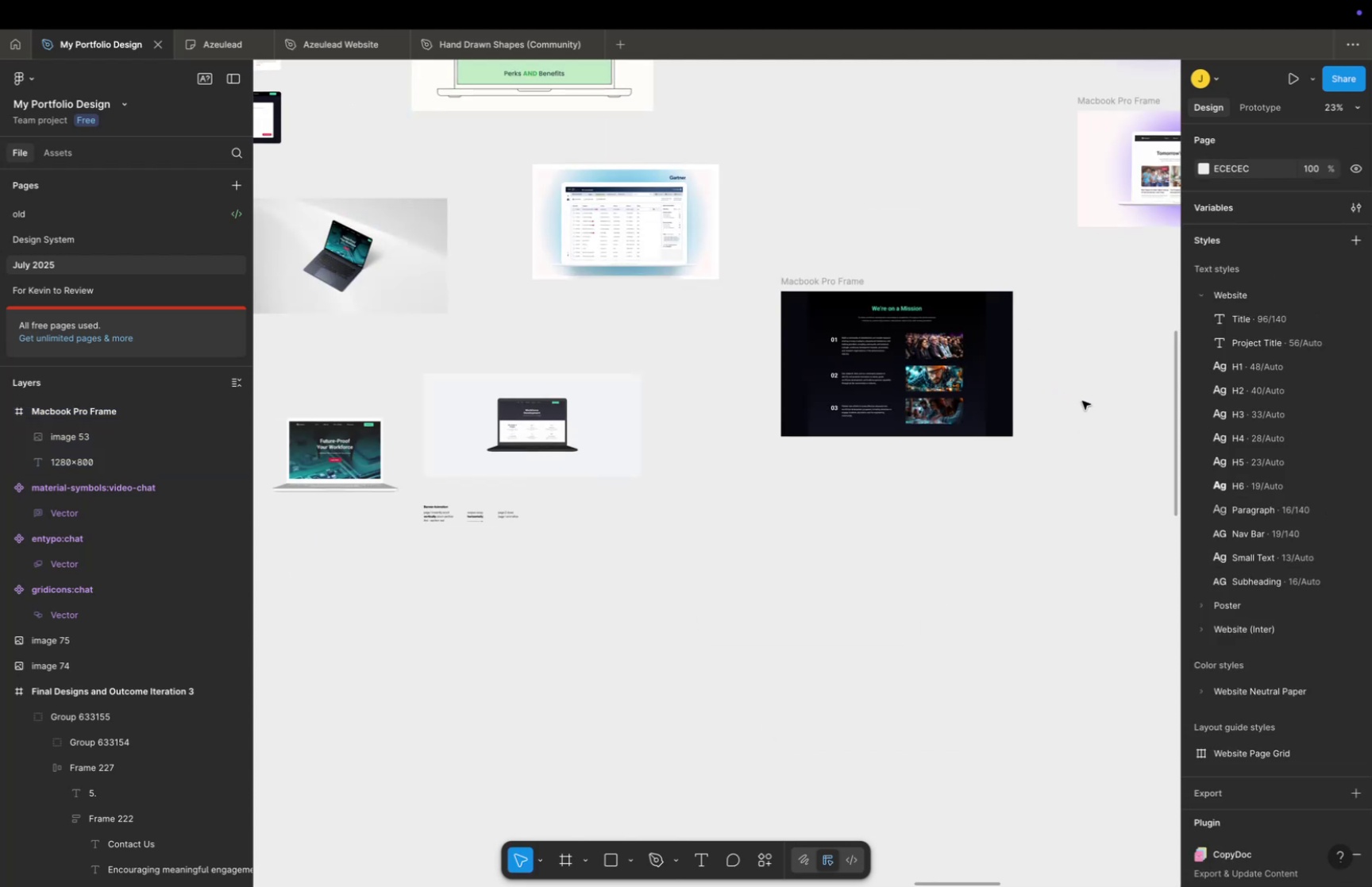 
key(Space)
 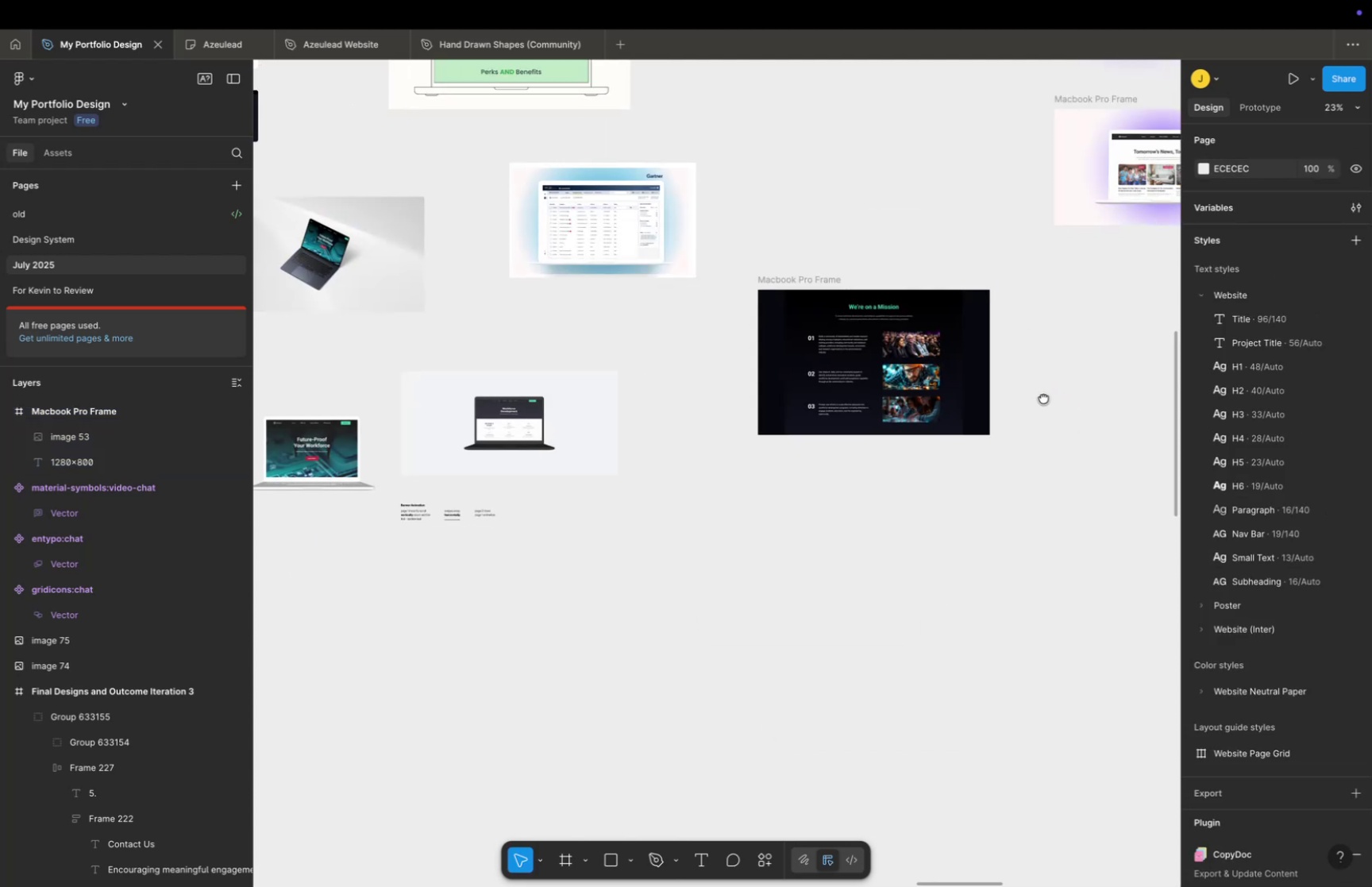 
left_click_drag(start_coordinate=[1076, 399], to_coordinate=[931, 389])
 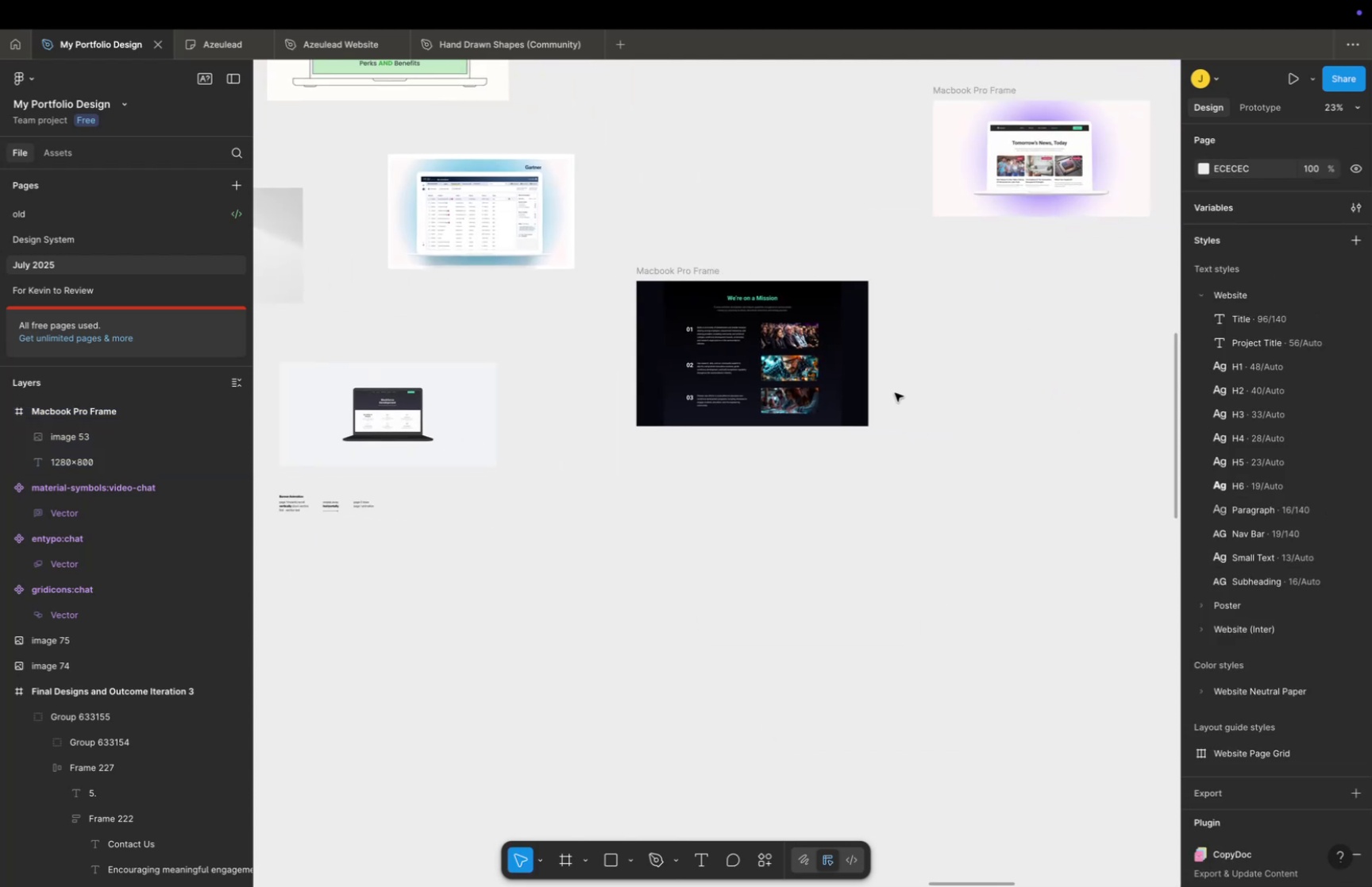 
key(Meta+CommandLeft)
 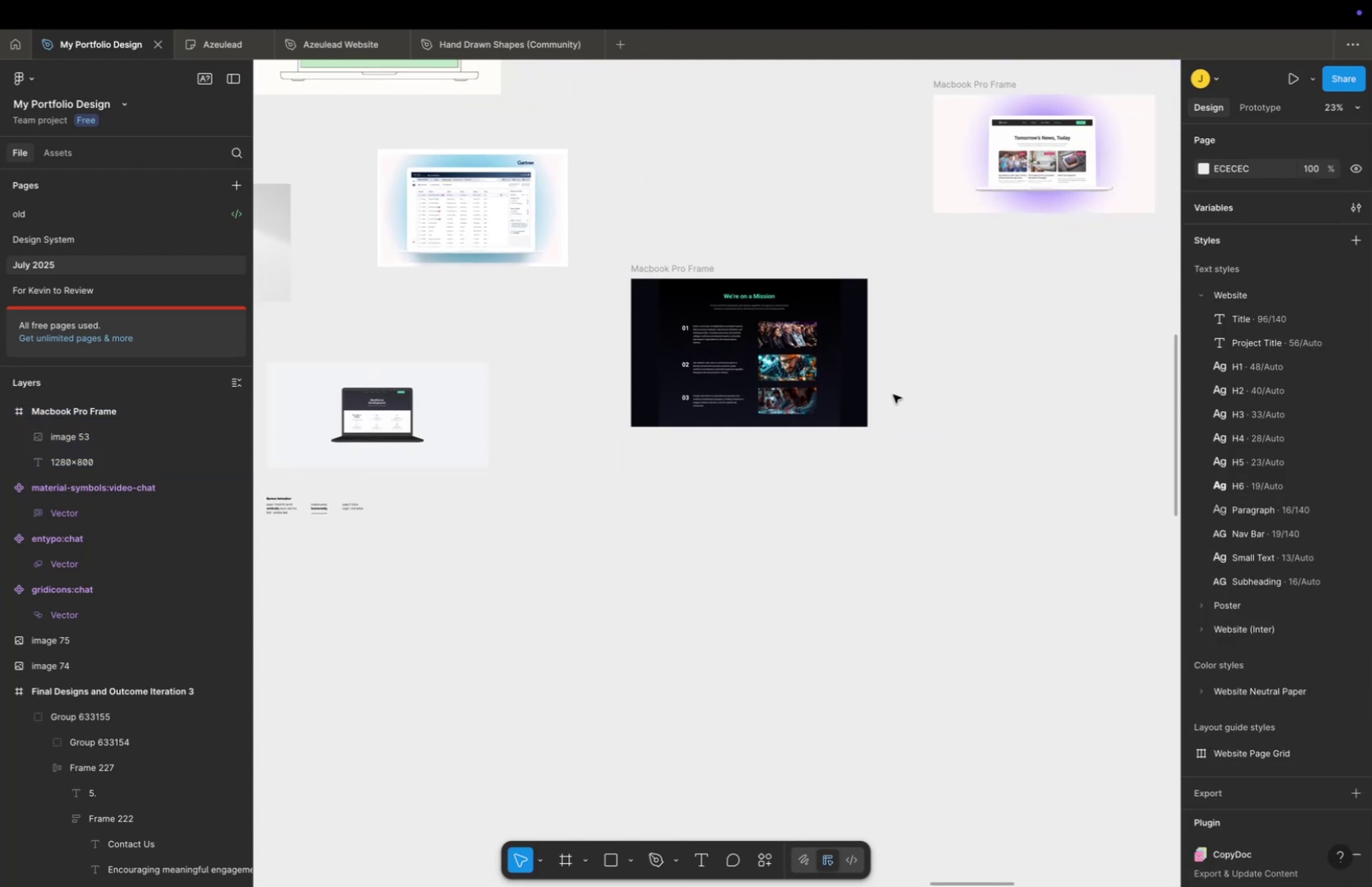 
scroll: coordinate [893, 394], scroll_direction: up, amount: 17.0
 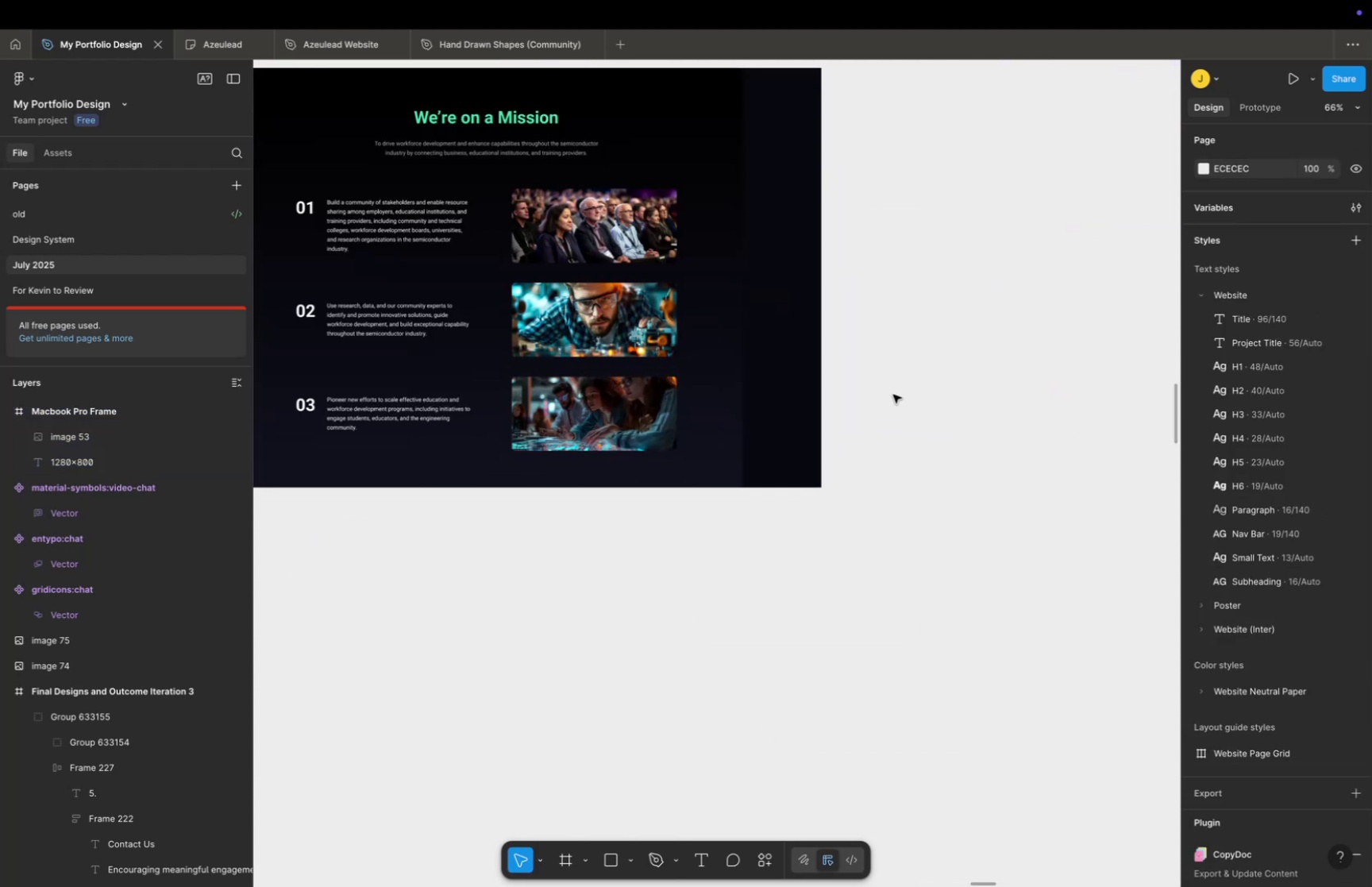 
key(Space)
 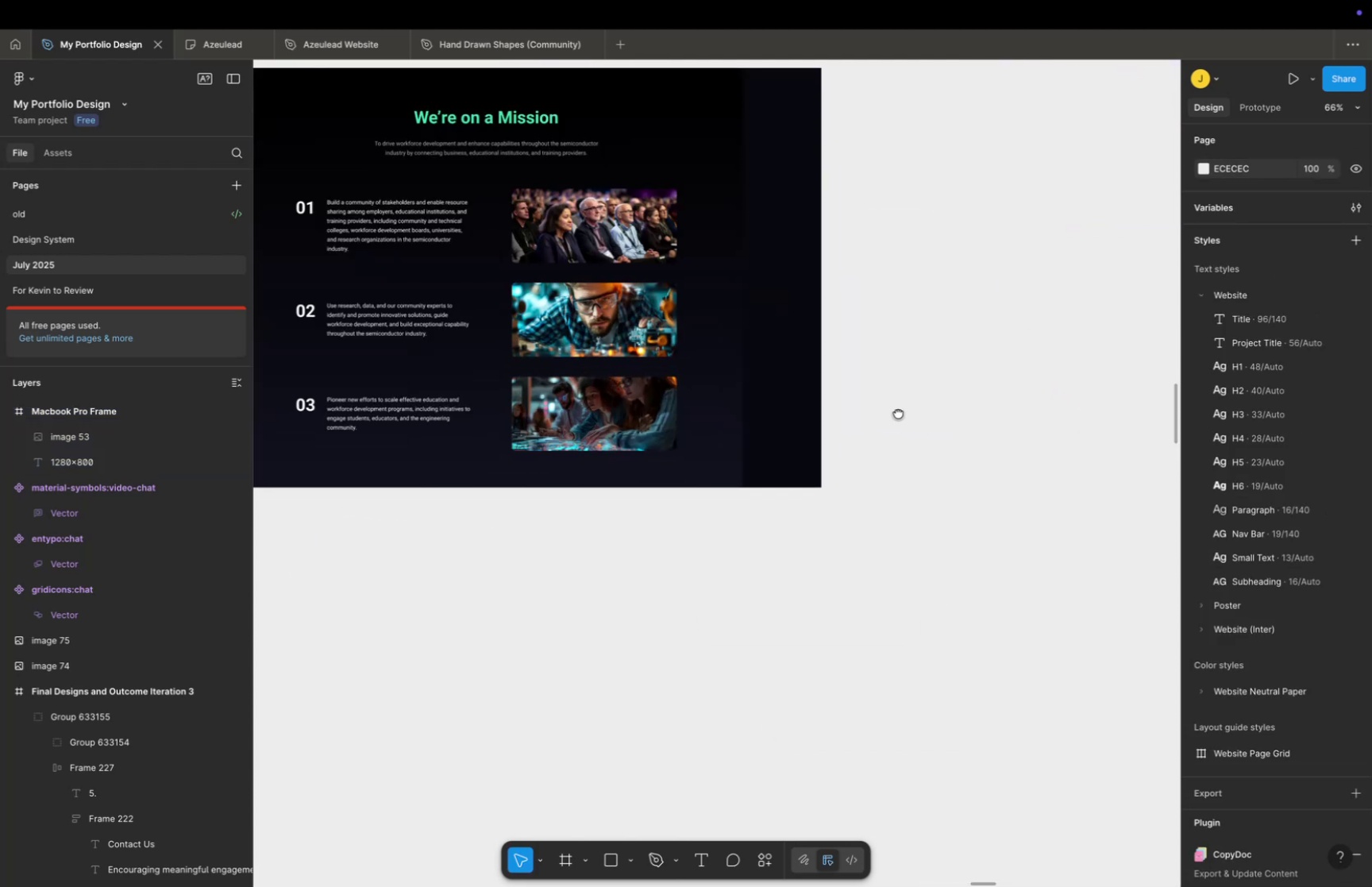 
left_click_drag(start_coordinate=[894, 395], to_coordinate=[911, 475])
 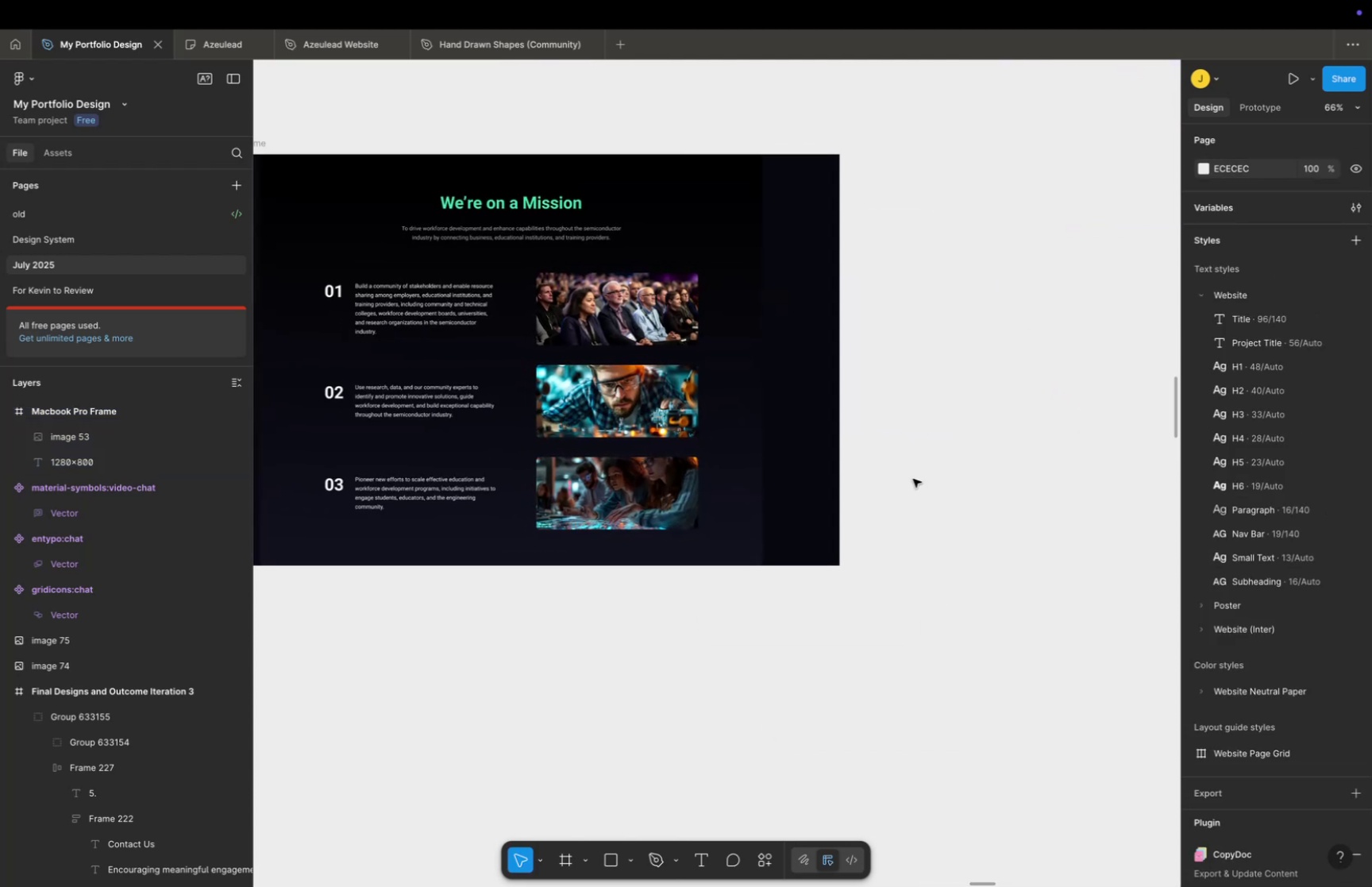 
key(Meta+CommandLeft)
 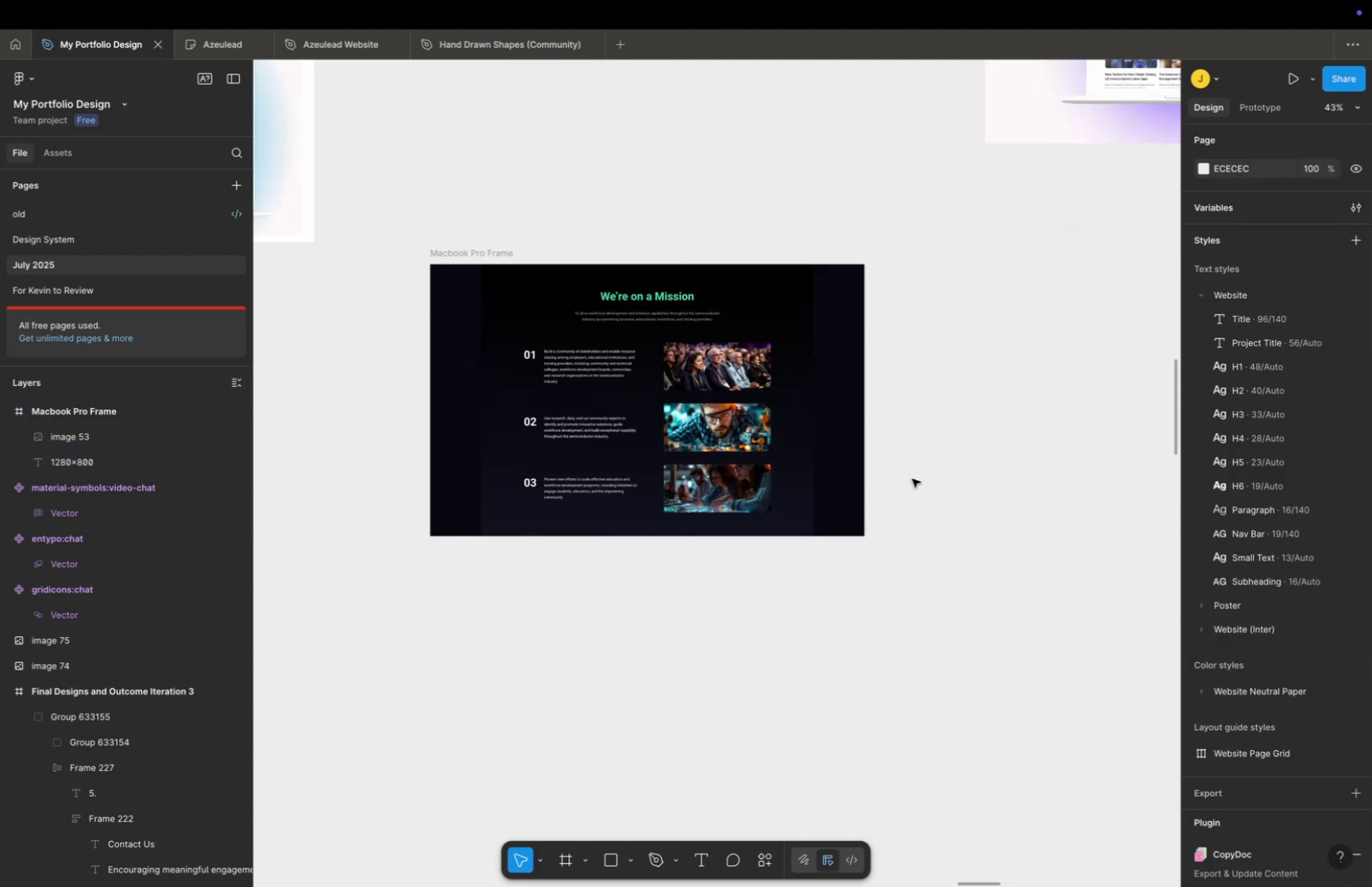 
scroll: coordinate [912, 478], scroll_direction: down, amount: 10.0
 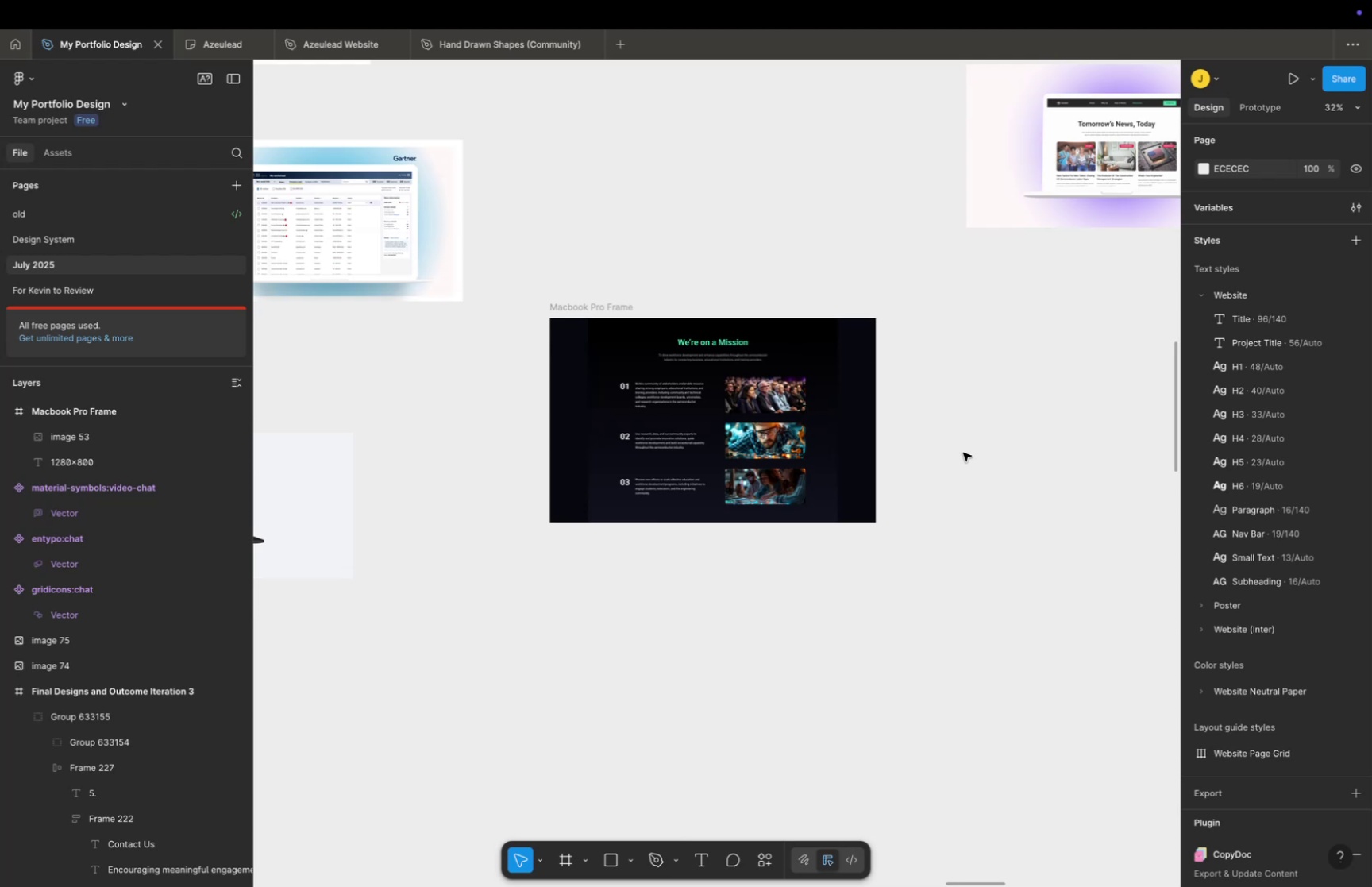 
wait(10.17)
 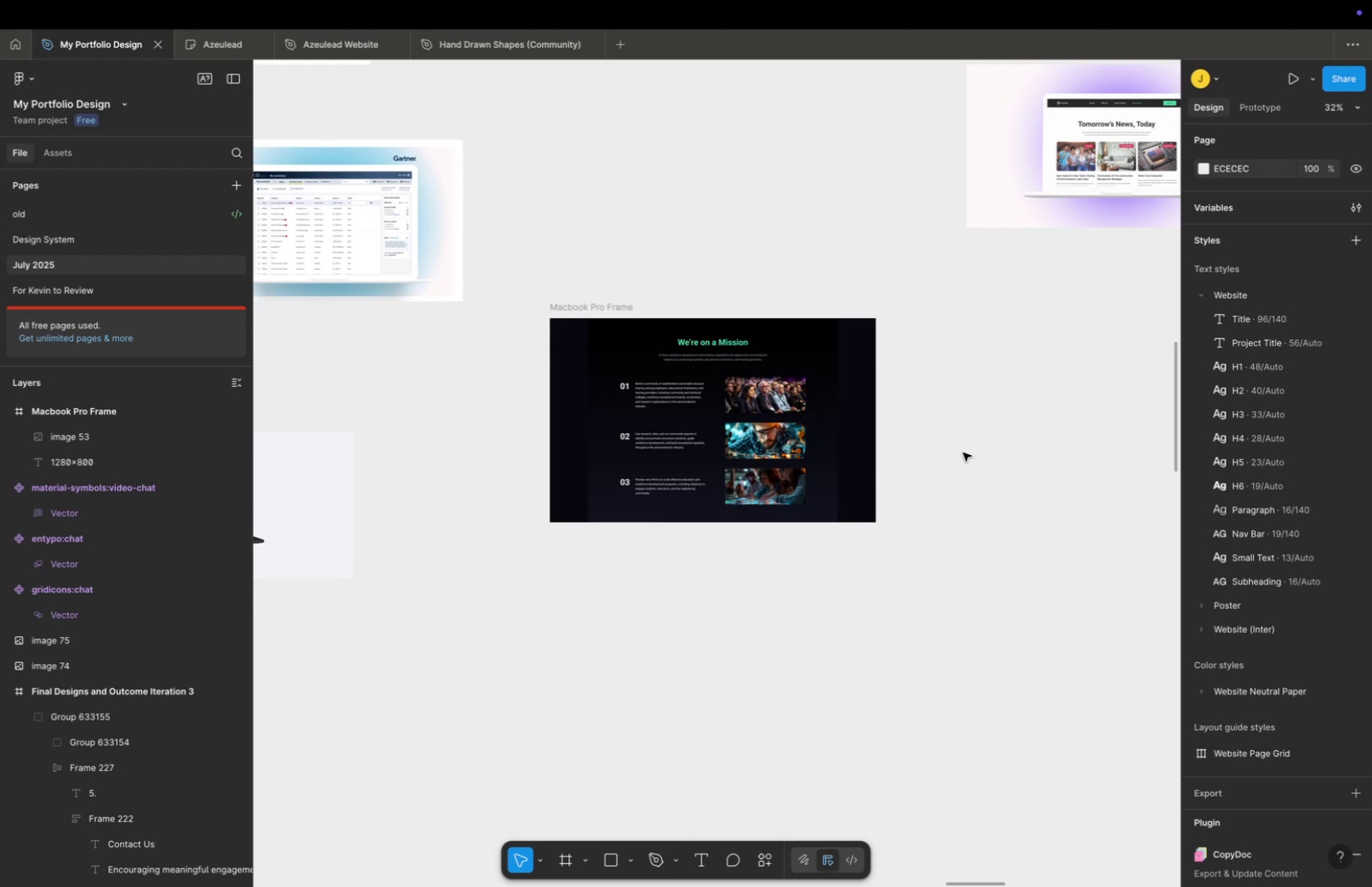 
key(Meta+CommandLeft)
 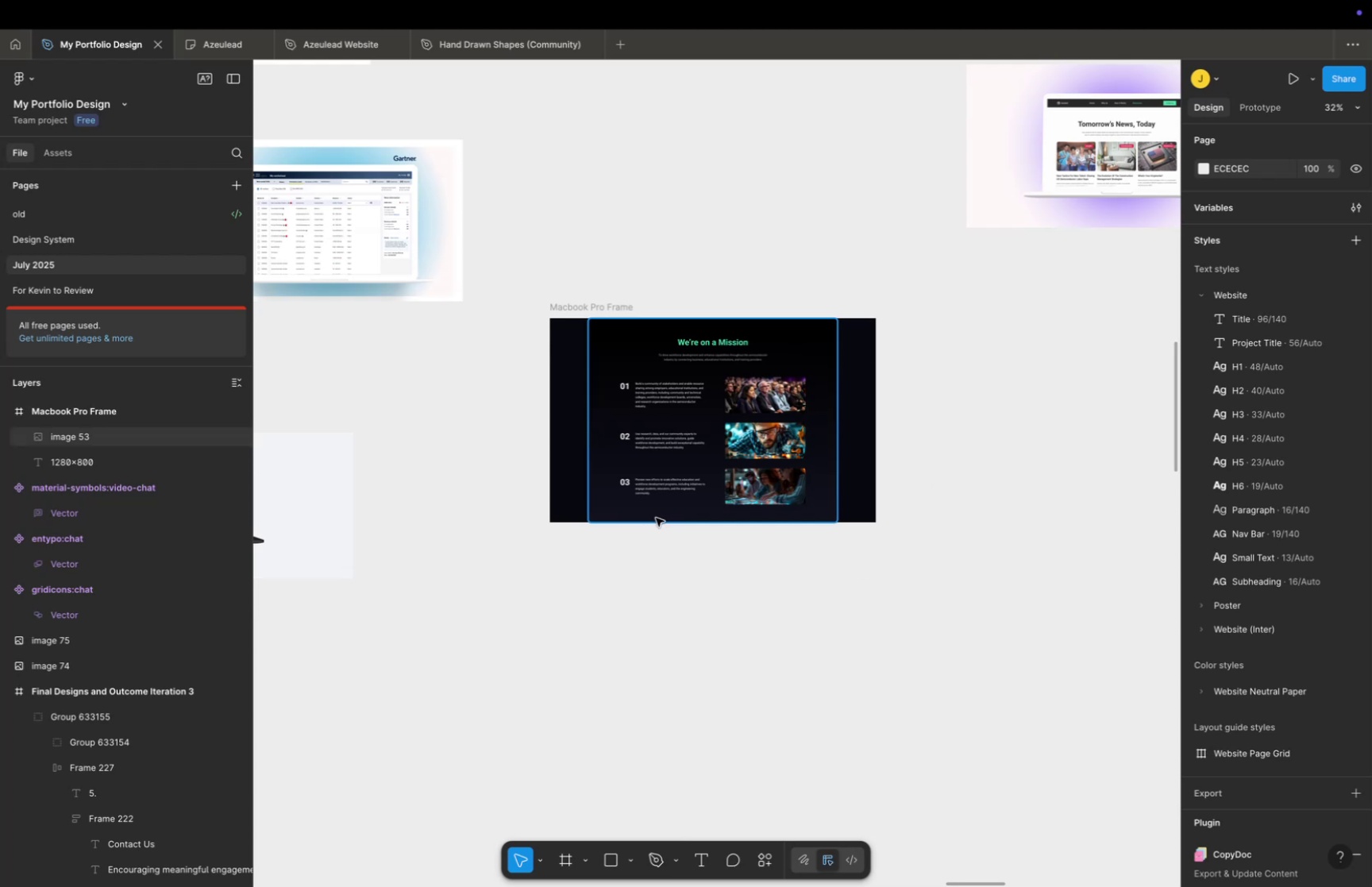 
scroll: coordinate [678, 538], scroll_direction: down, amount: 23.0
 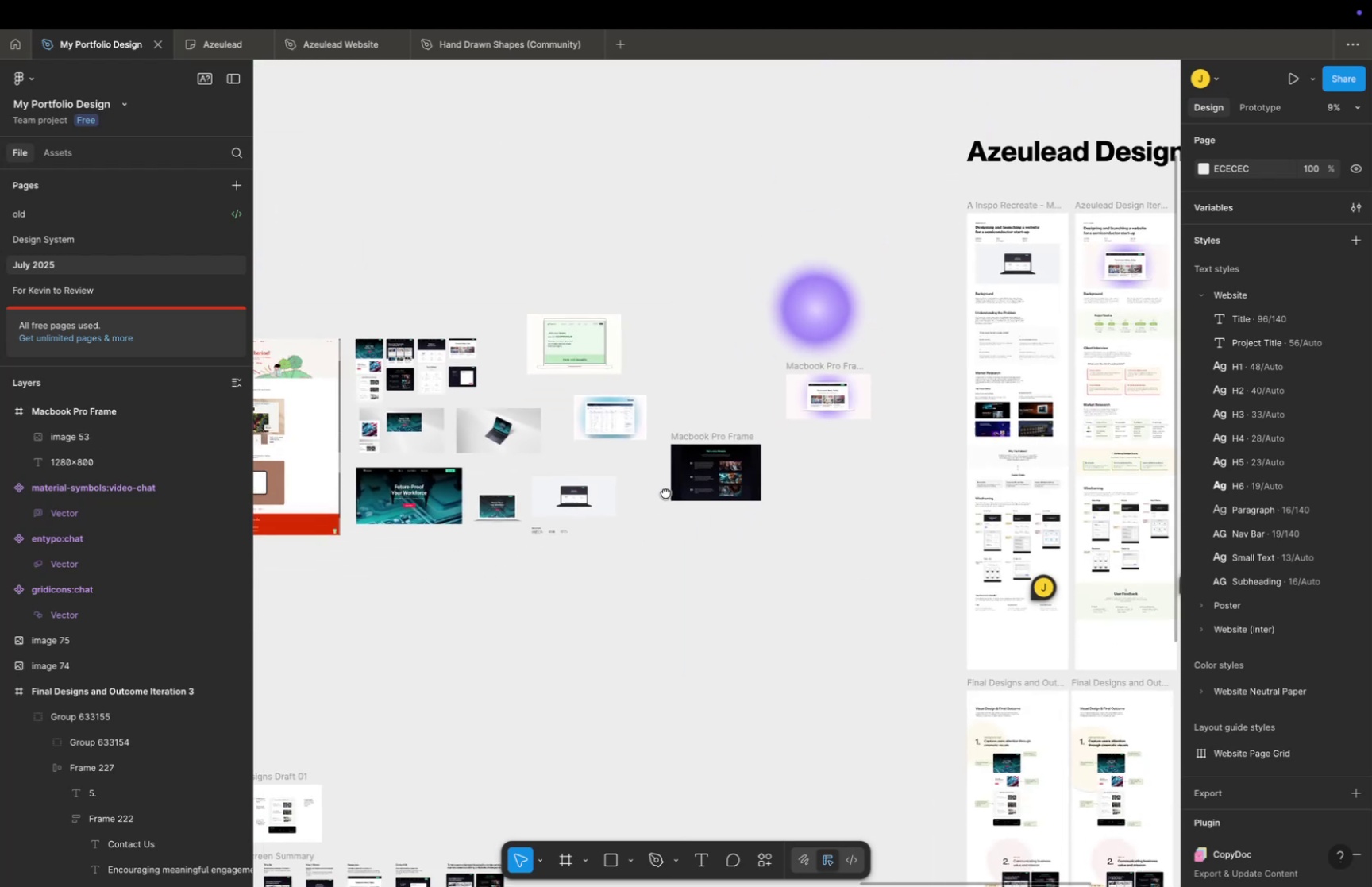 
key(Meta+CommandLeft)
 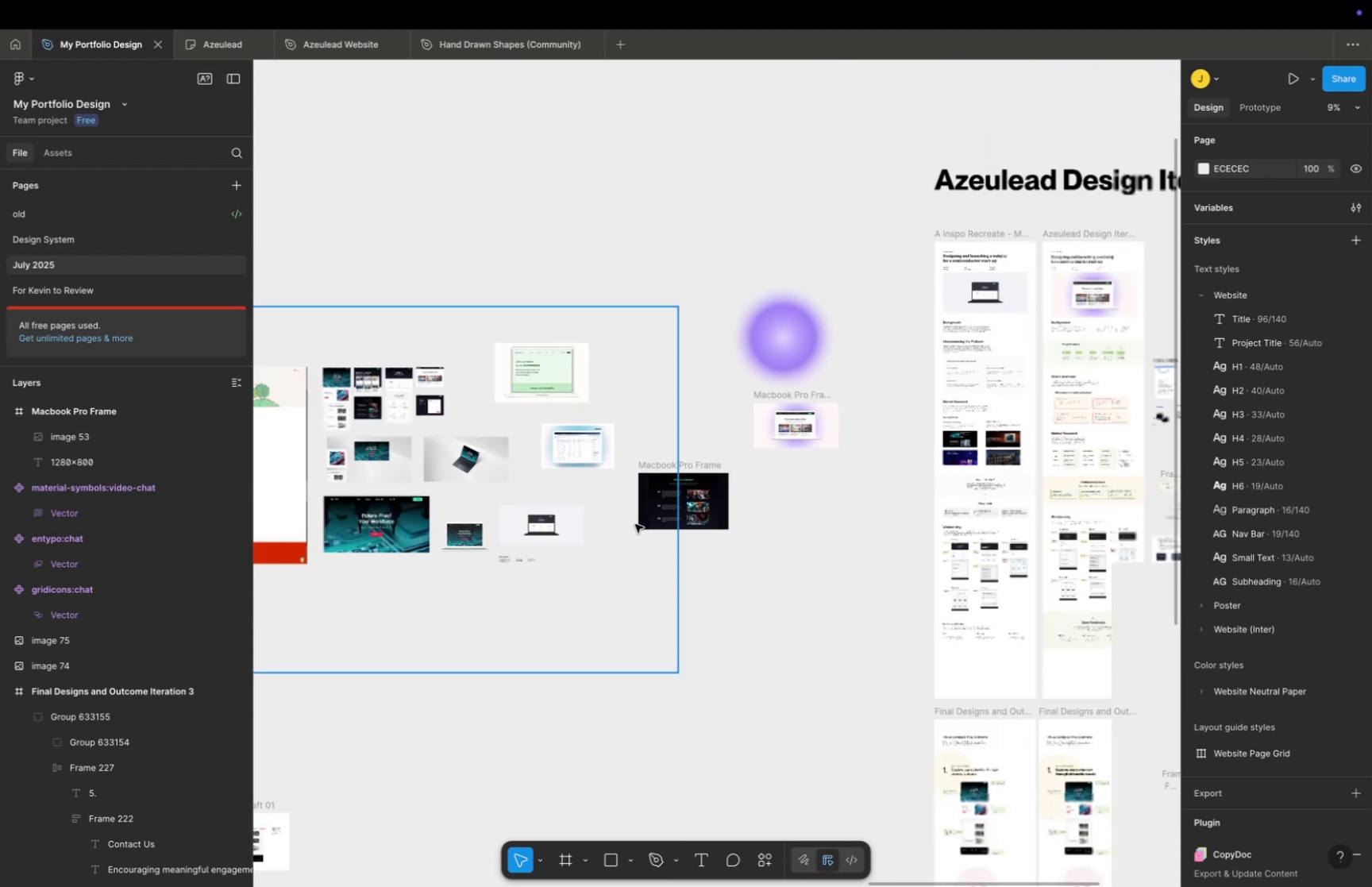 
hold_key(key=Space, duration=0.6)
 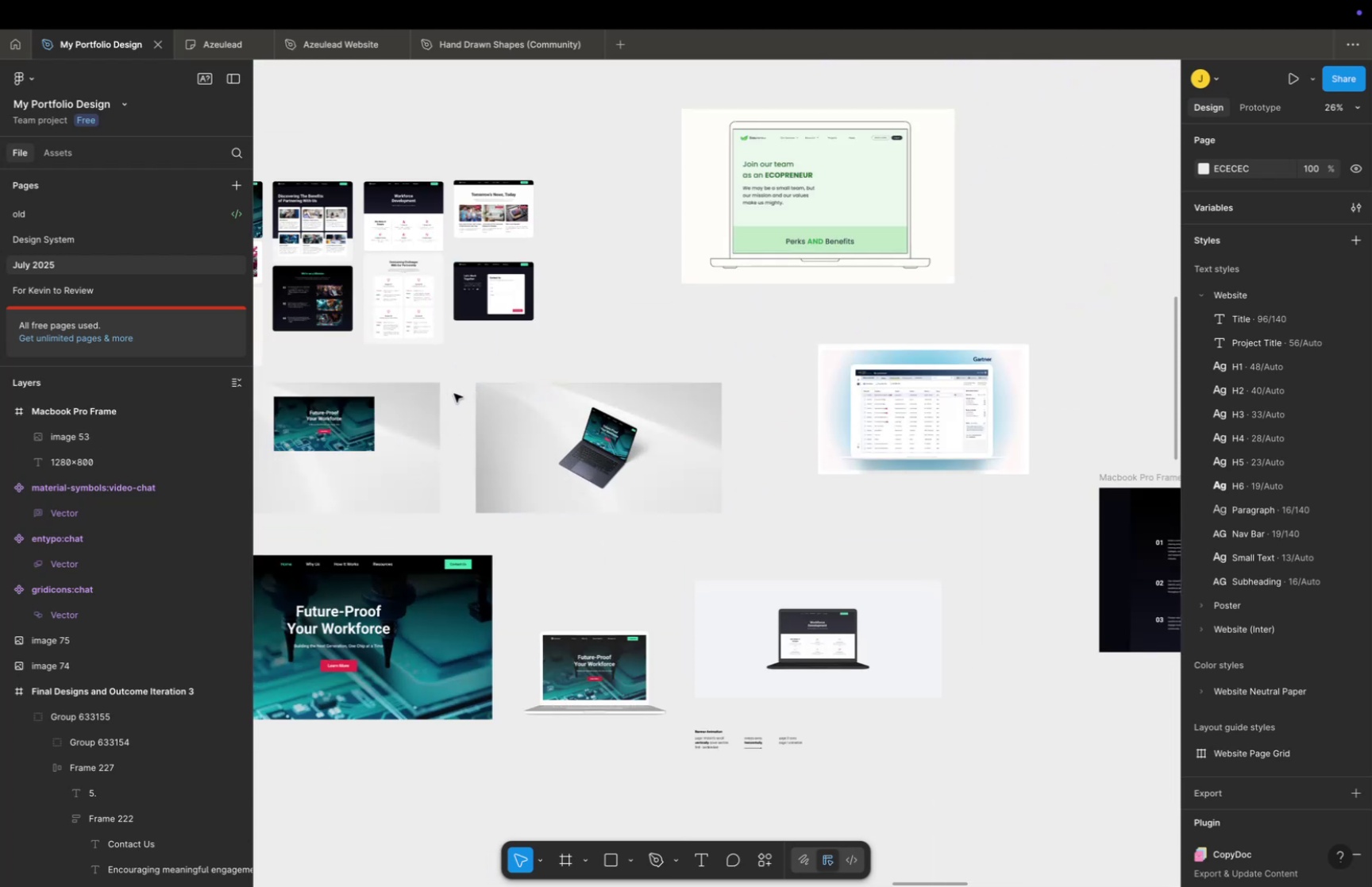 
left_click_drag(start_coordinate=[631, 524], to_coordinate=[669, 477])
 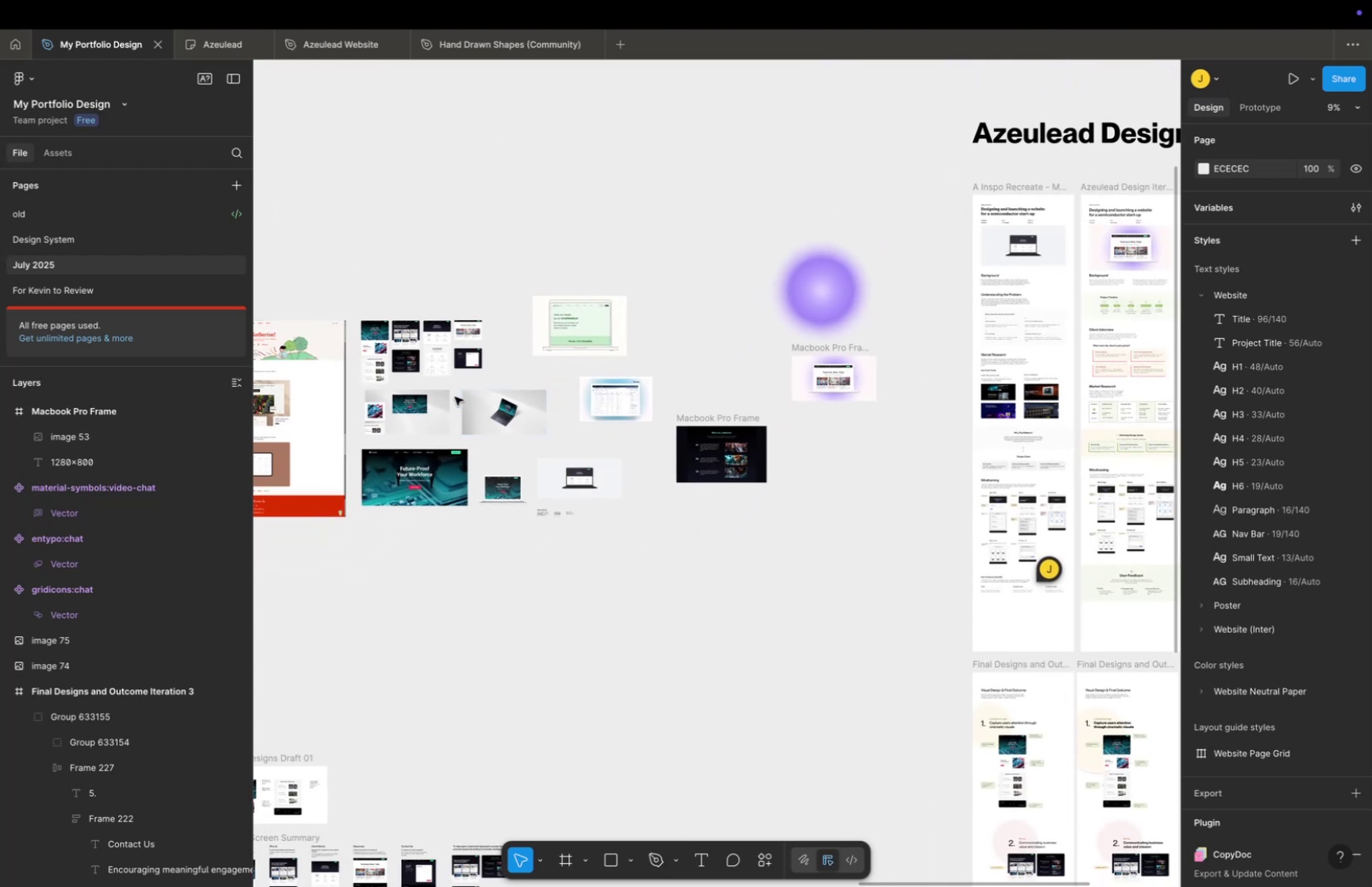 
hold_key(key=CommandLeft, duration=1.38)
scroll: coordinate [456, 388], scroll_direction: up, amount: 11.0
 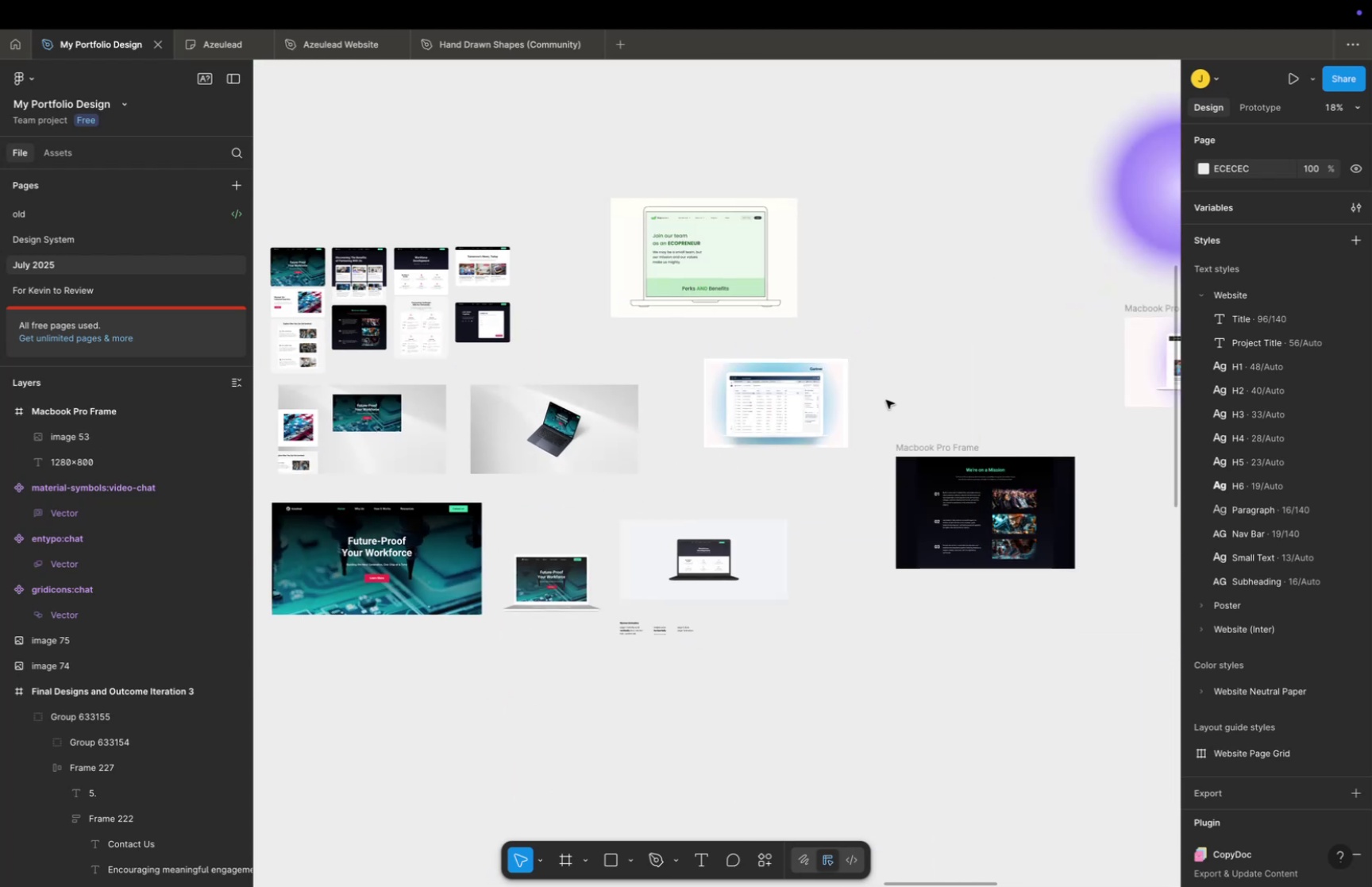 
hold_key(key=Space, duration=1.5)
 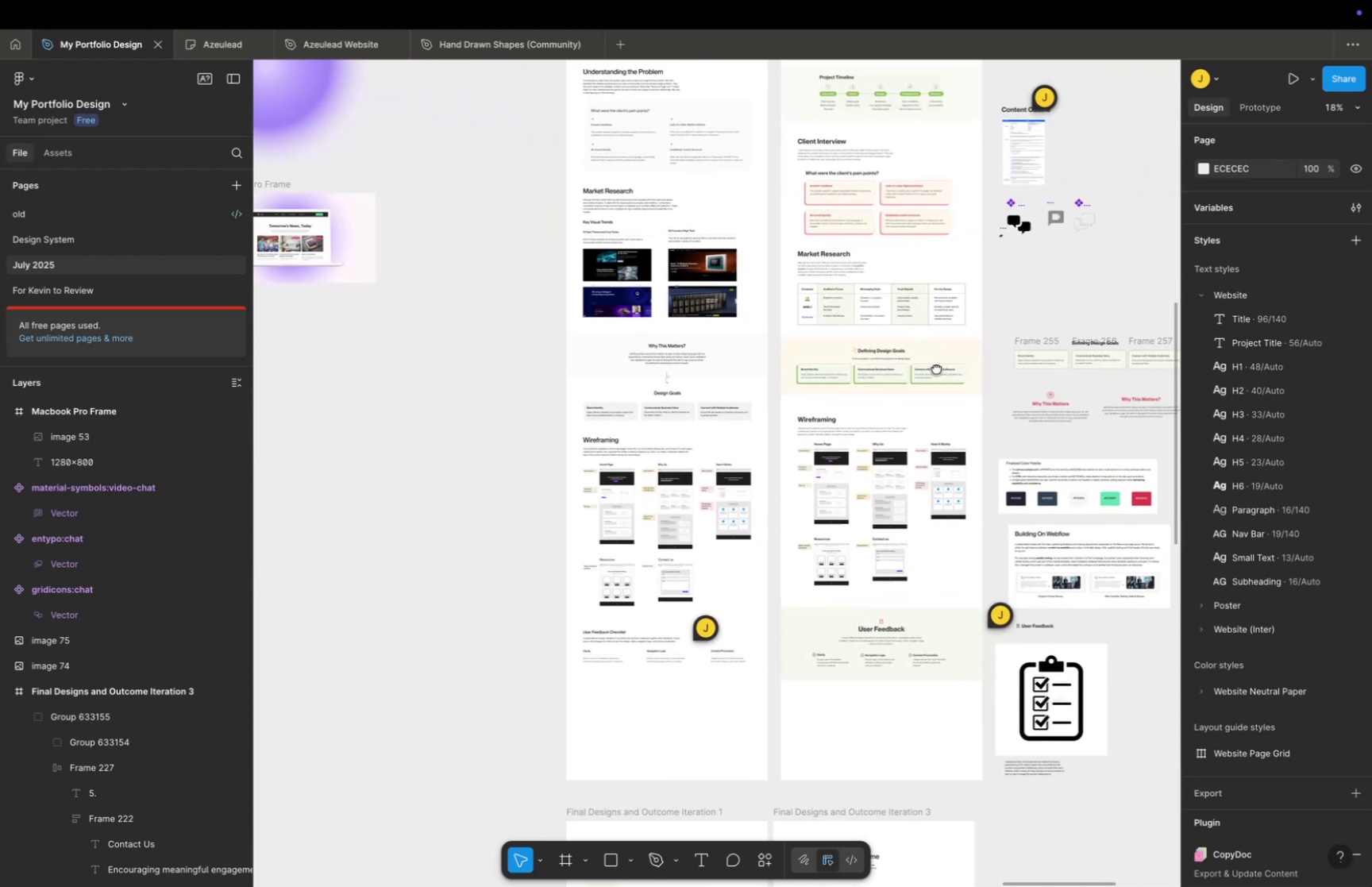 
left_click_drag(start_coordinate=[944, 391], to_coordinate=[565, 230])
 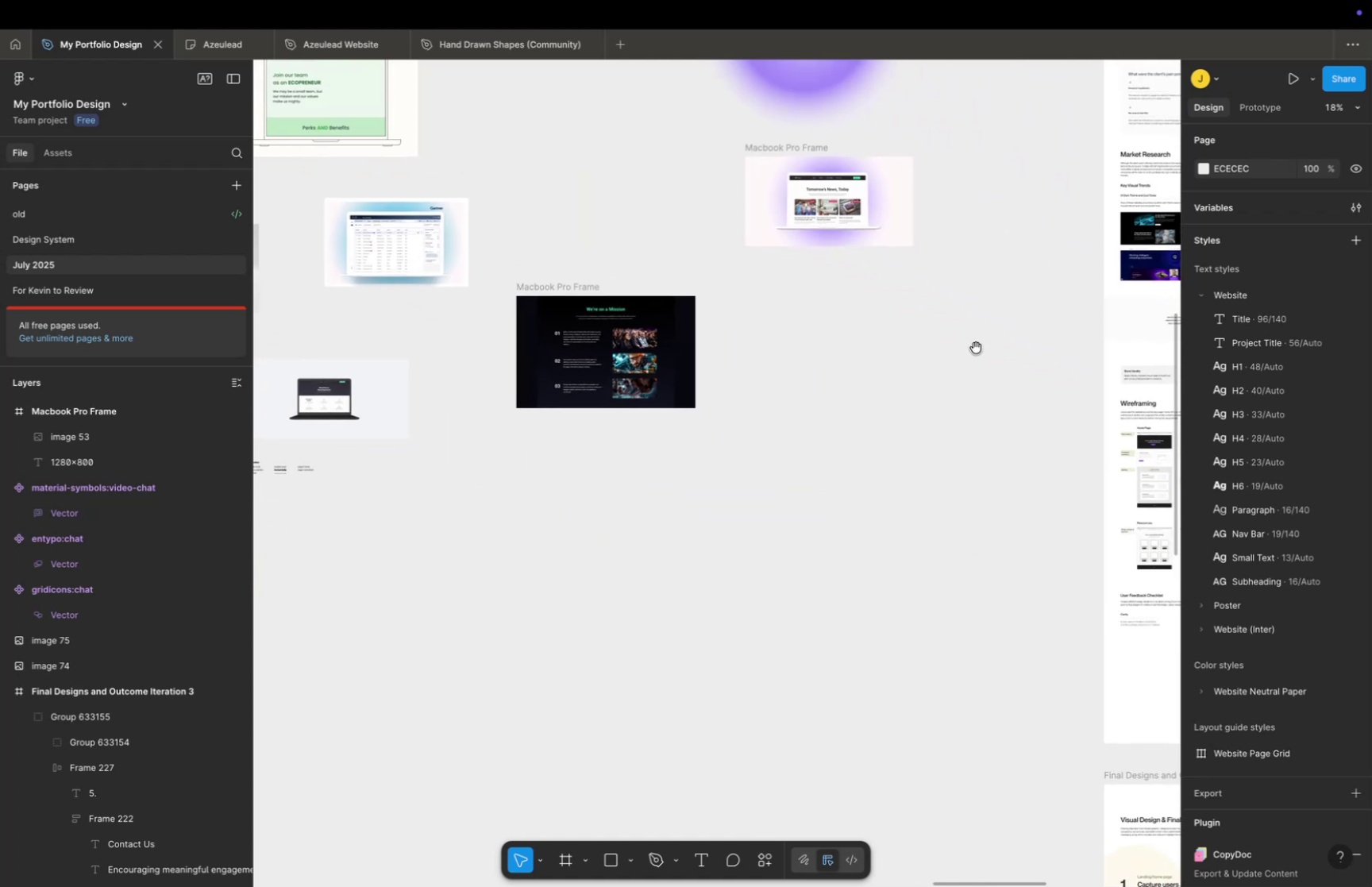 
left_click_drag(start_coordinate=[976, 348], to_coordinate=[458, 380])
 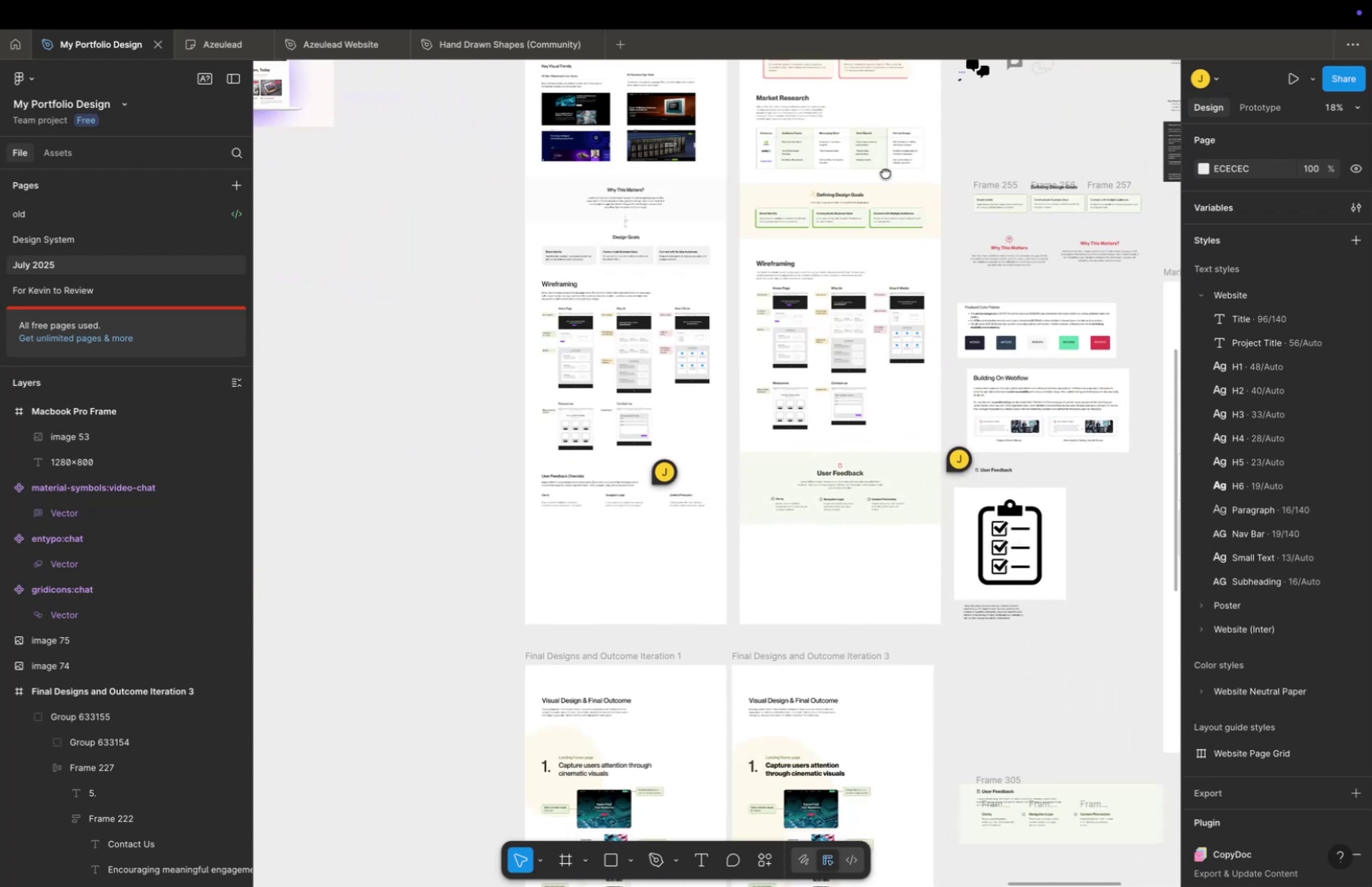 
hold_key(key=Space, duration=1.4)
 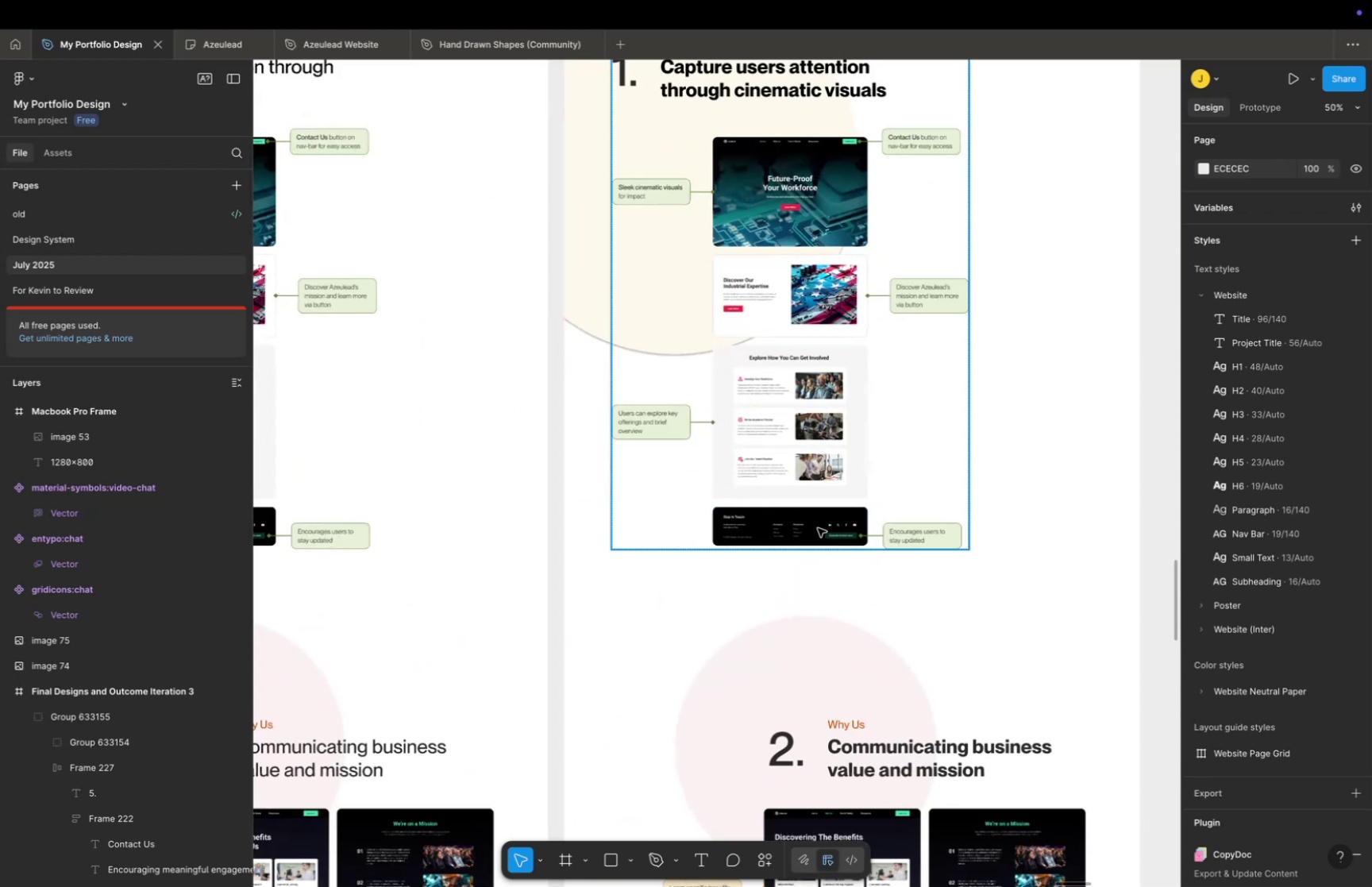 
left_click_drag(start_coordinate=[956, 364], to_coordinate=[877, 84])
 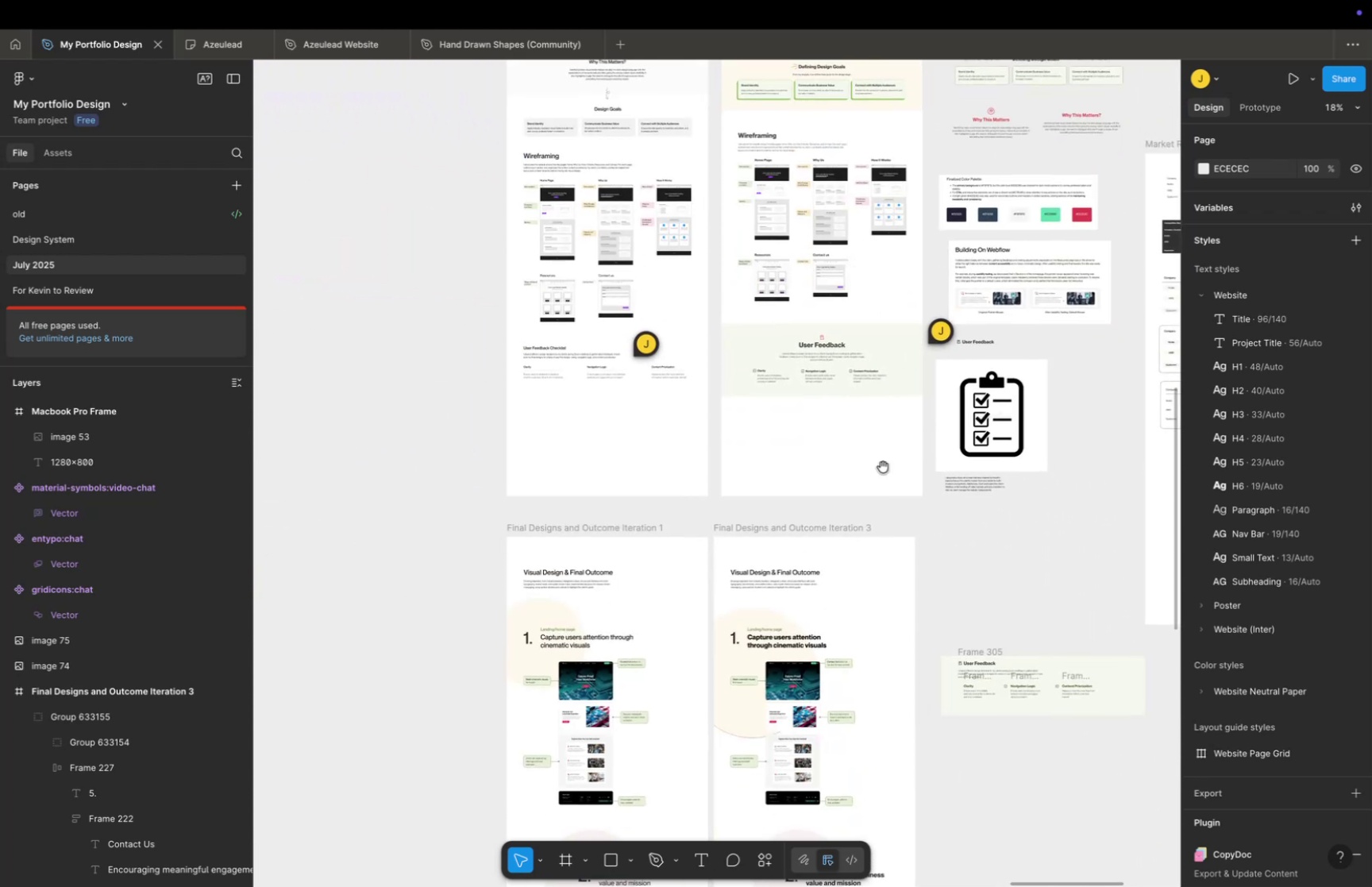 
left_click_drag(start_coordinate=[882, 467], to_coordinate=[906, 207])
 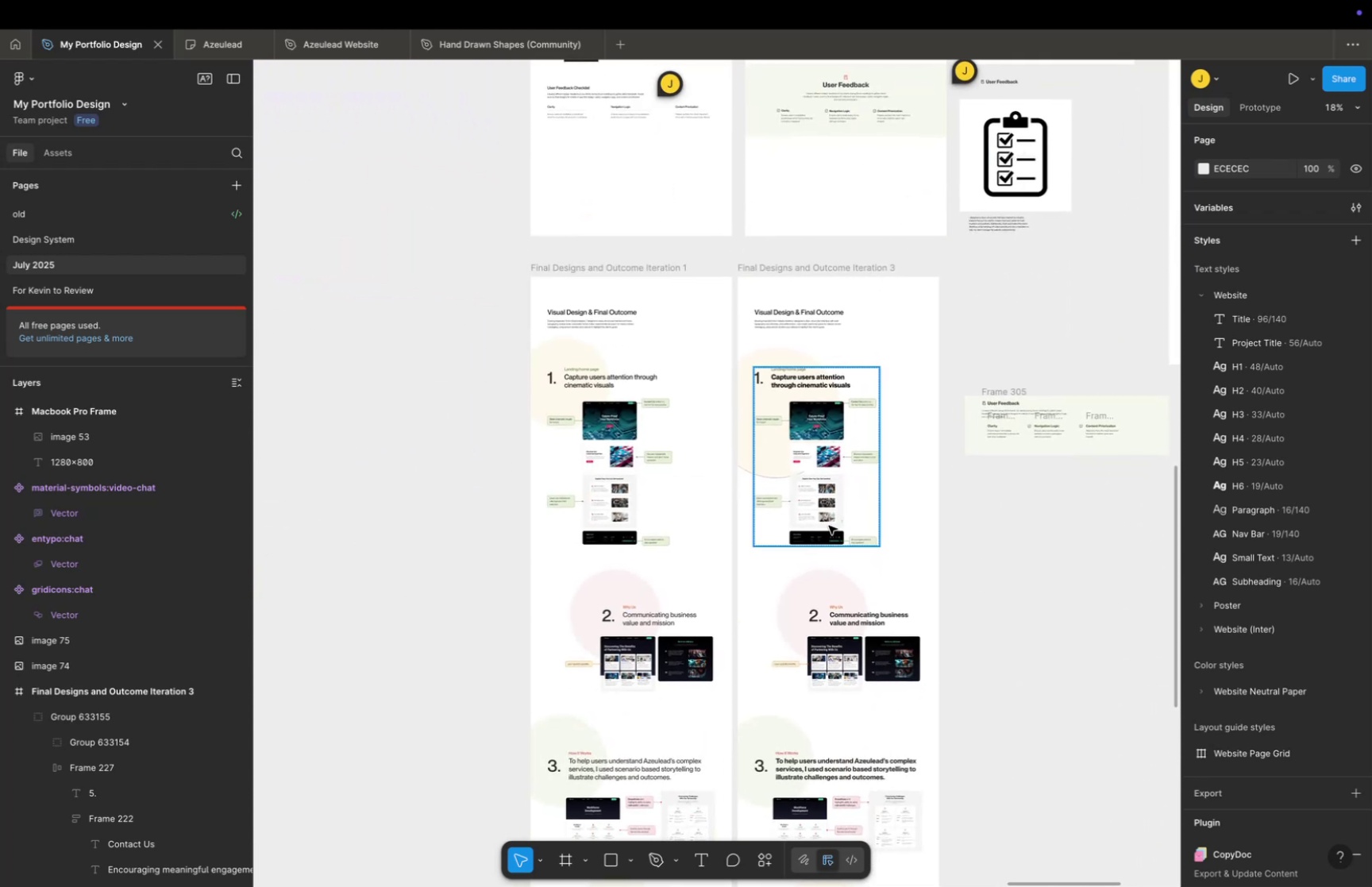 
hold_key(key=CommandLeft, duration=0.35)
scroll: coordinate [831, 548], scroll_direction: up, amount: 16.0
 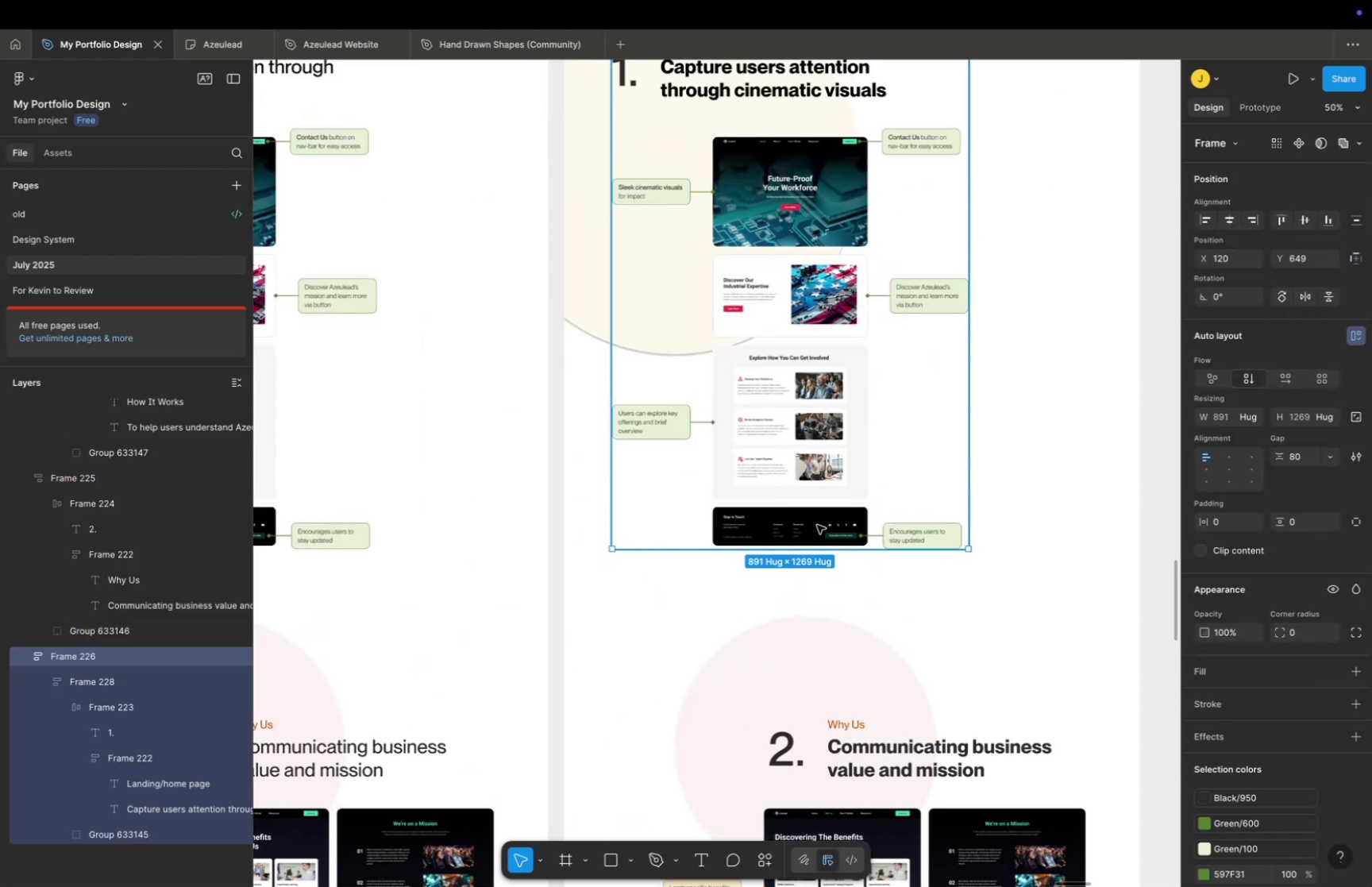 
double_click([817, 524])
 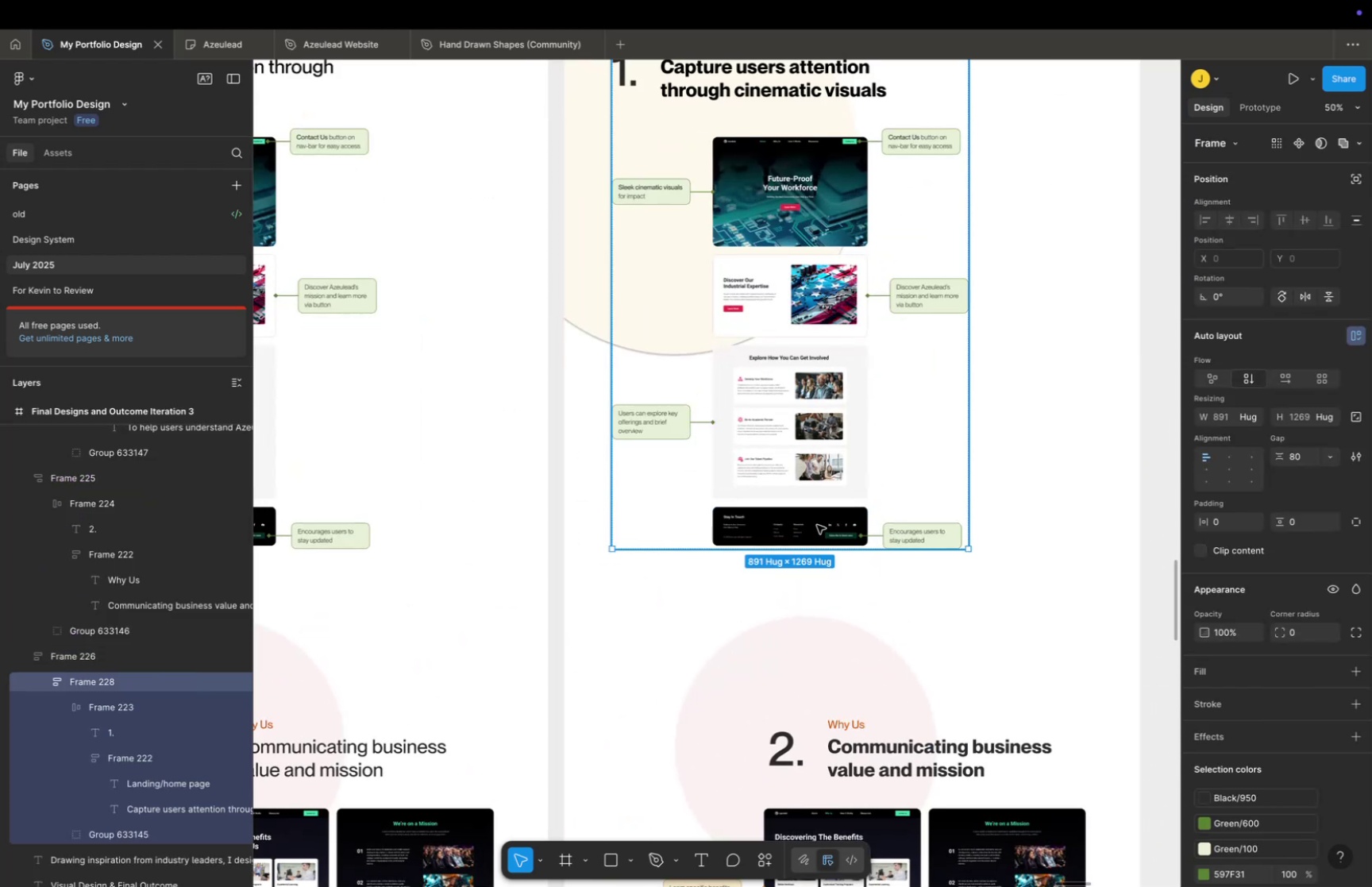 
triple_click([817, 524])
 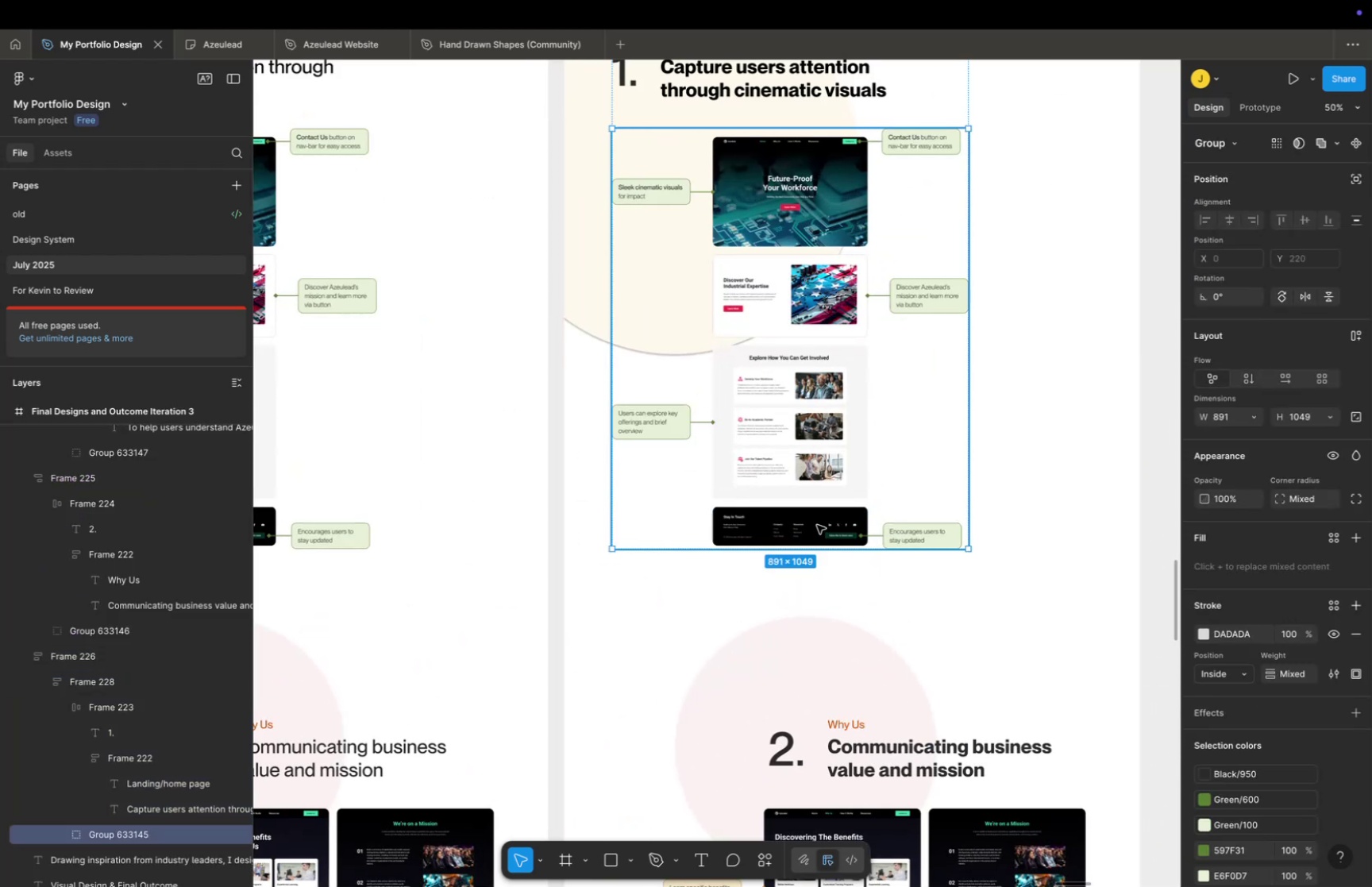 
triple_click([817, 524])
 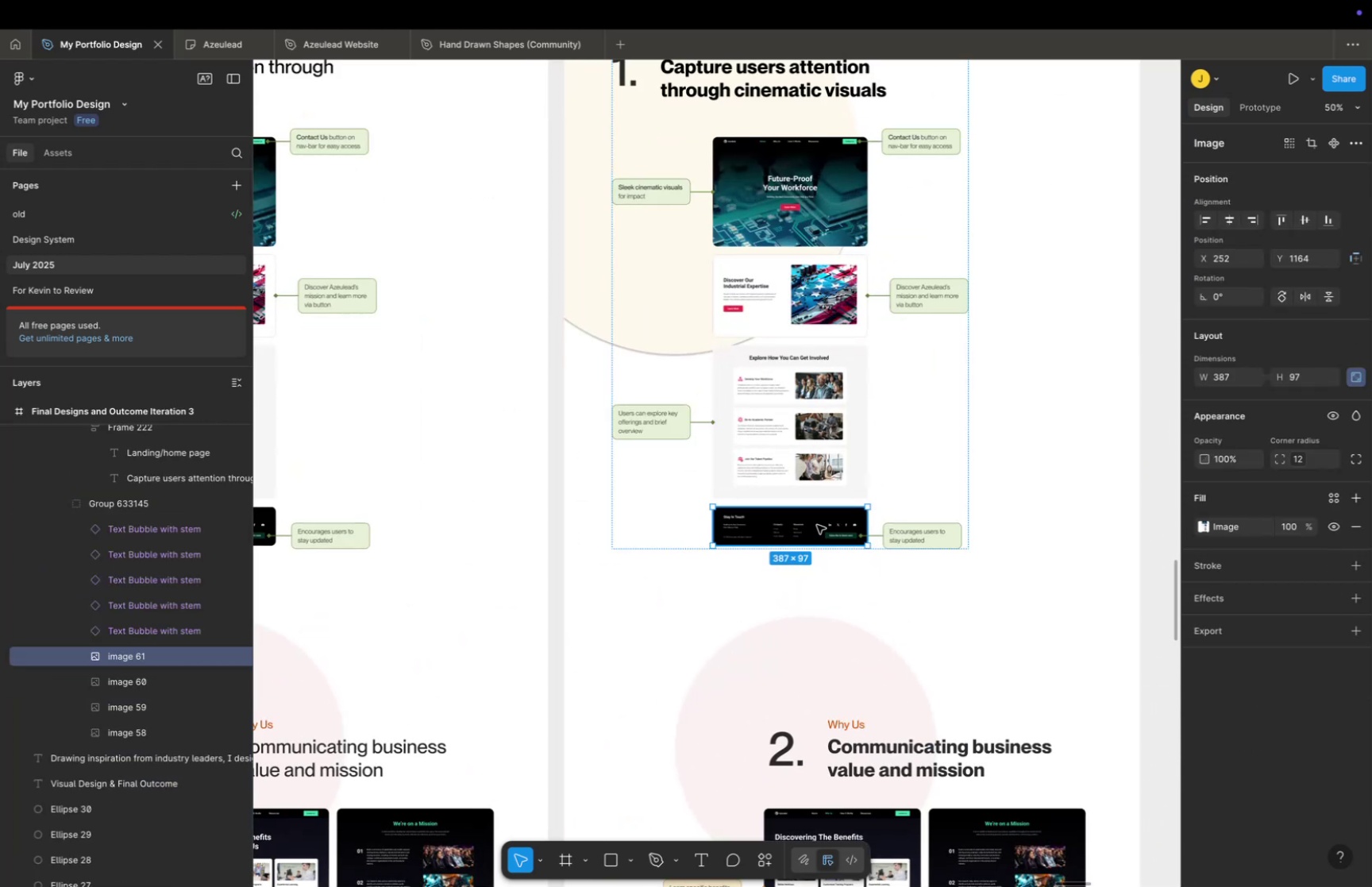 
triple_click([817, 524])
 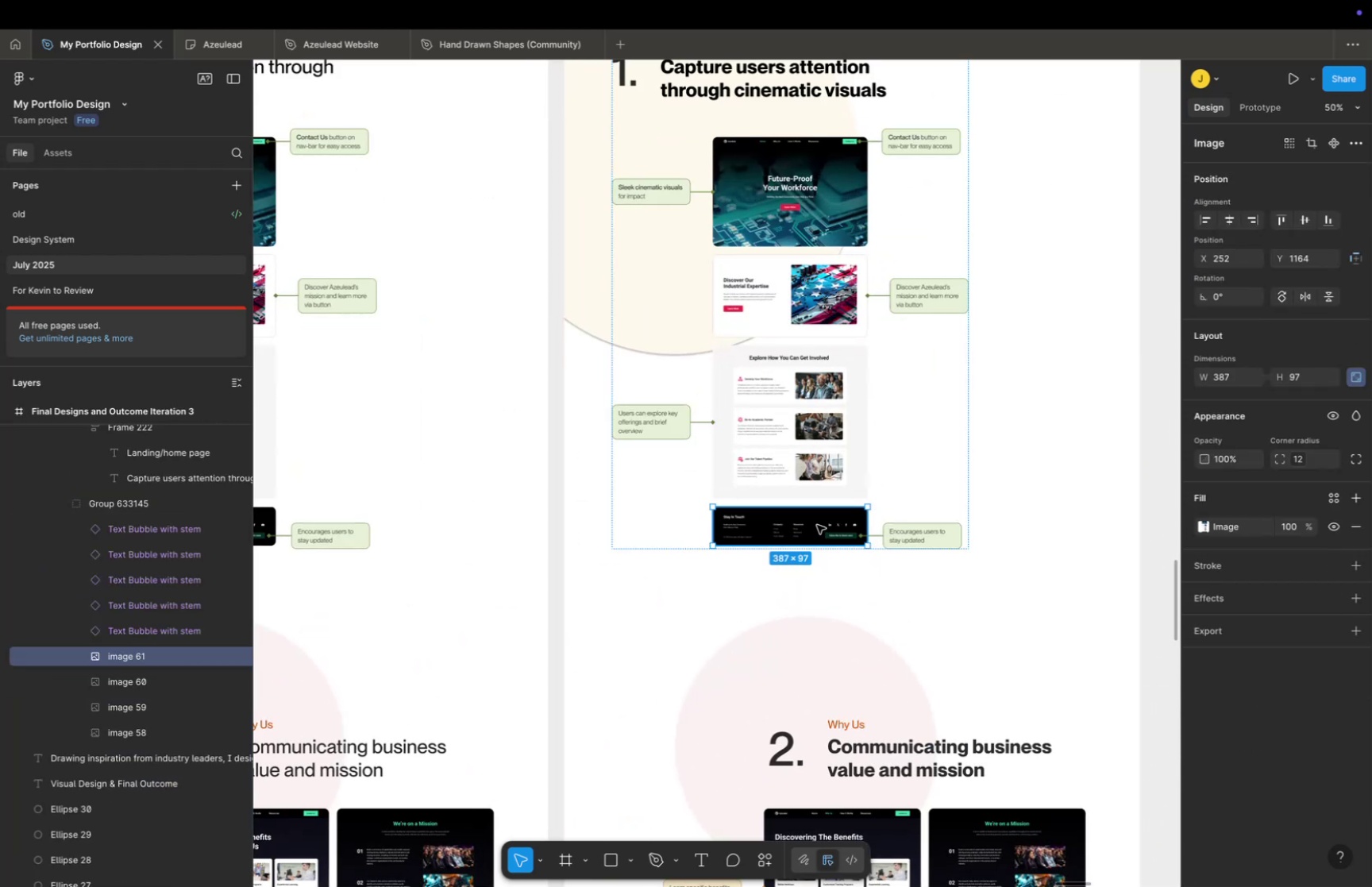 
key(Meta+C)
 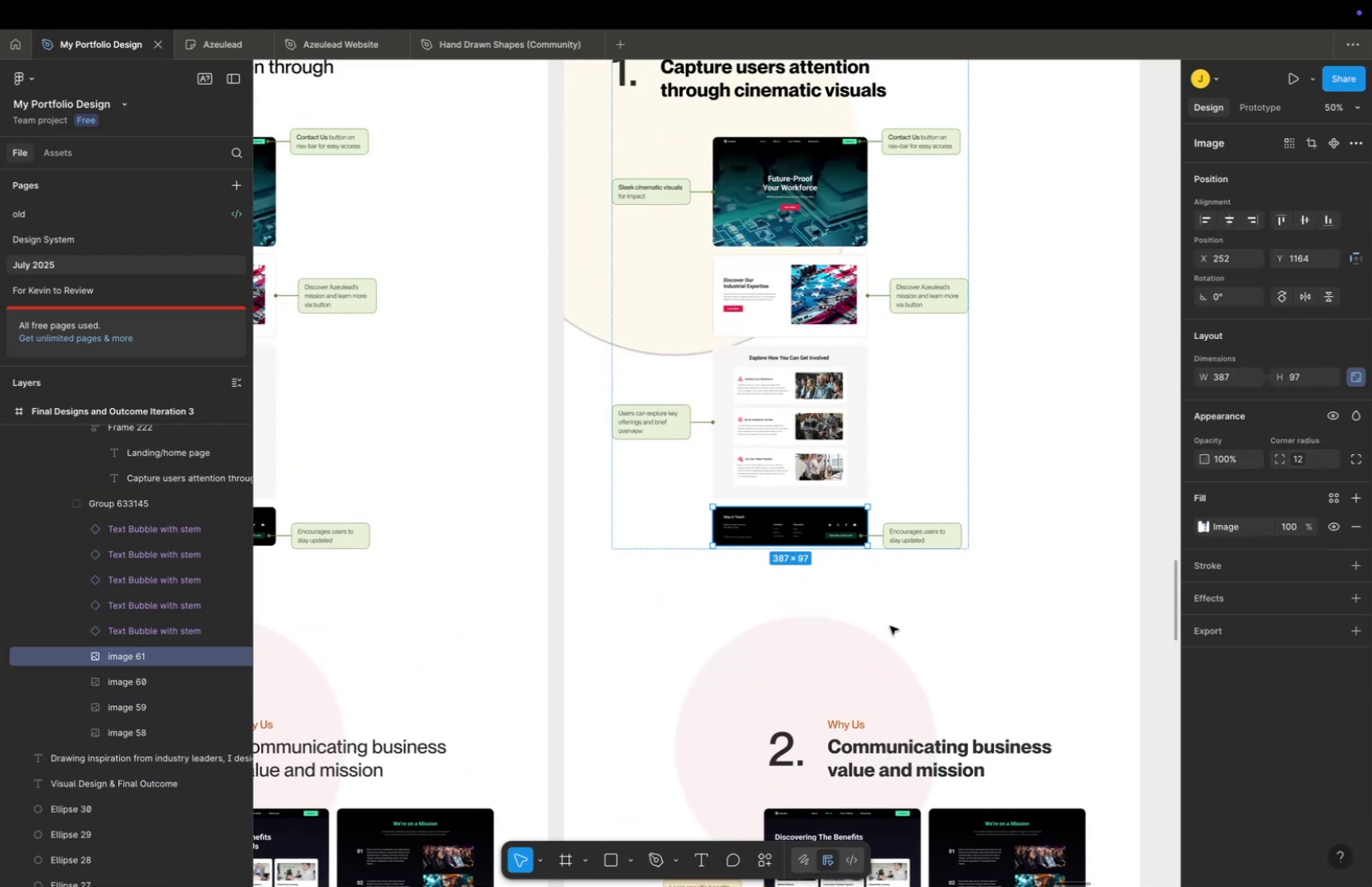 
key(Space)
 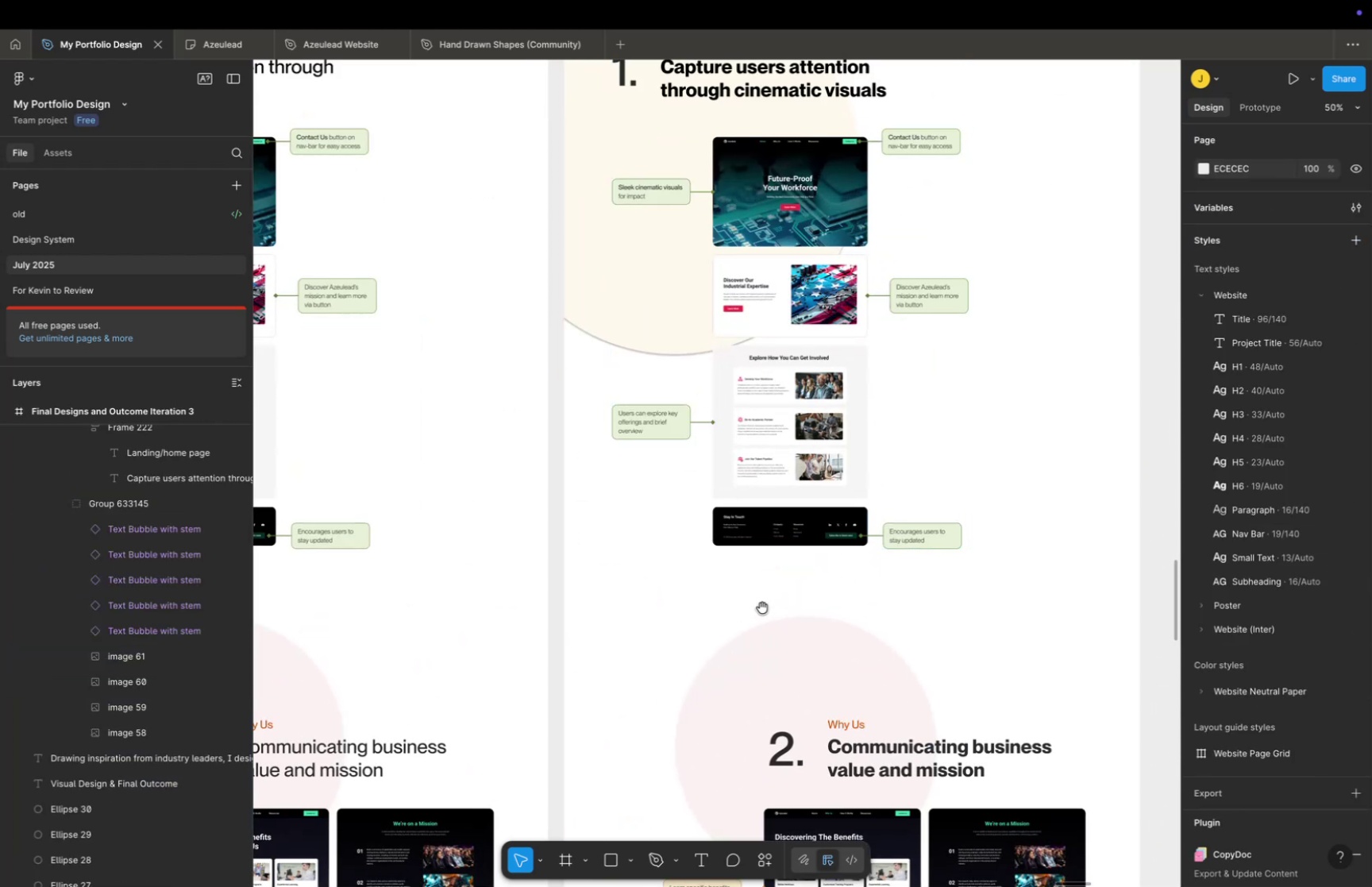 
left_click_drag(start_coordinate=[762, 607], to_coordinate=[863, 572])
 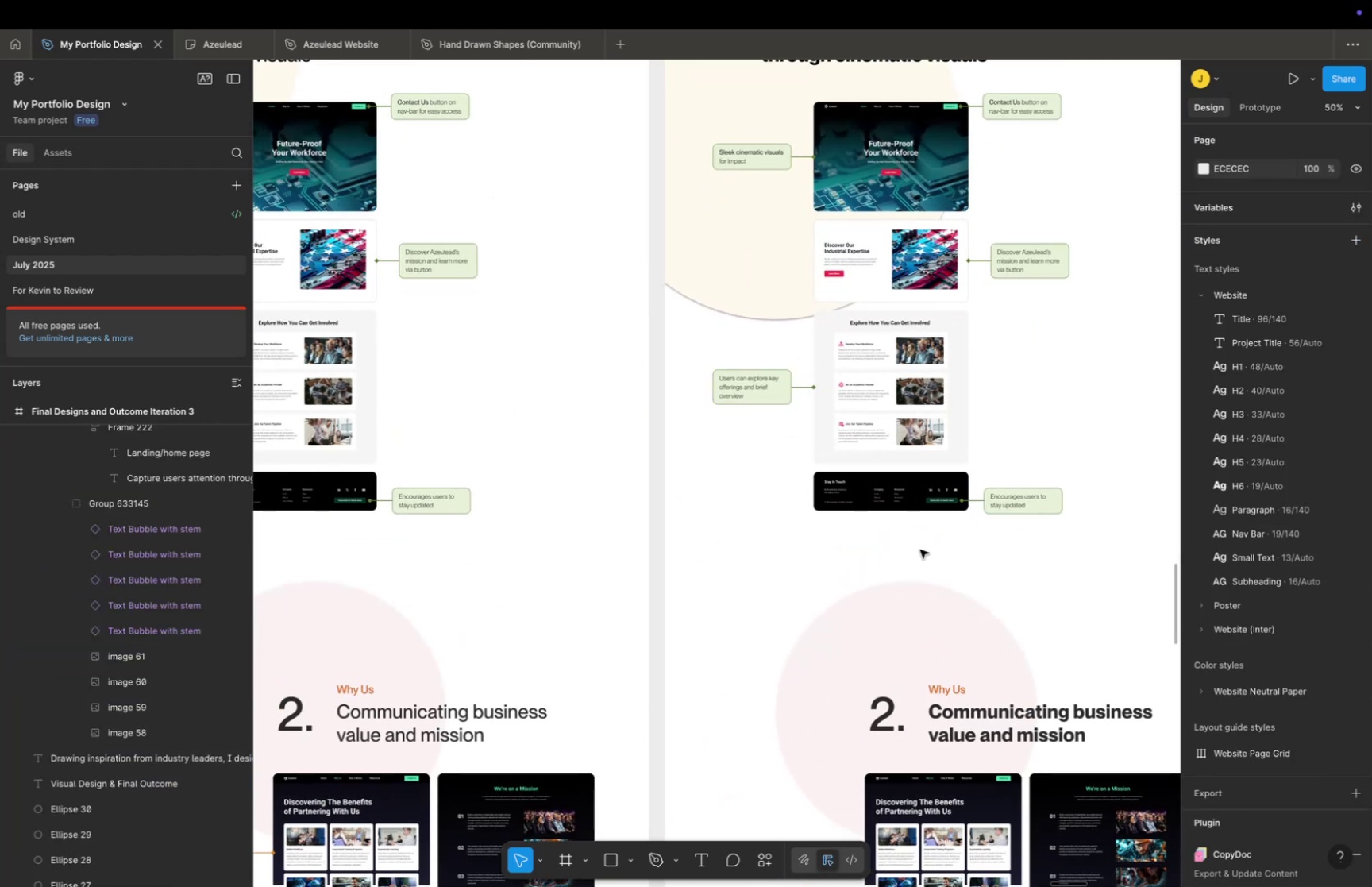 
key(Meta+CommandLeft)
 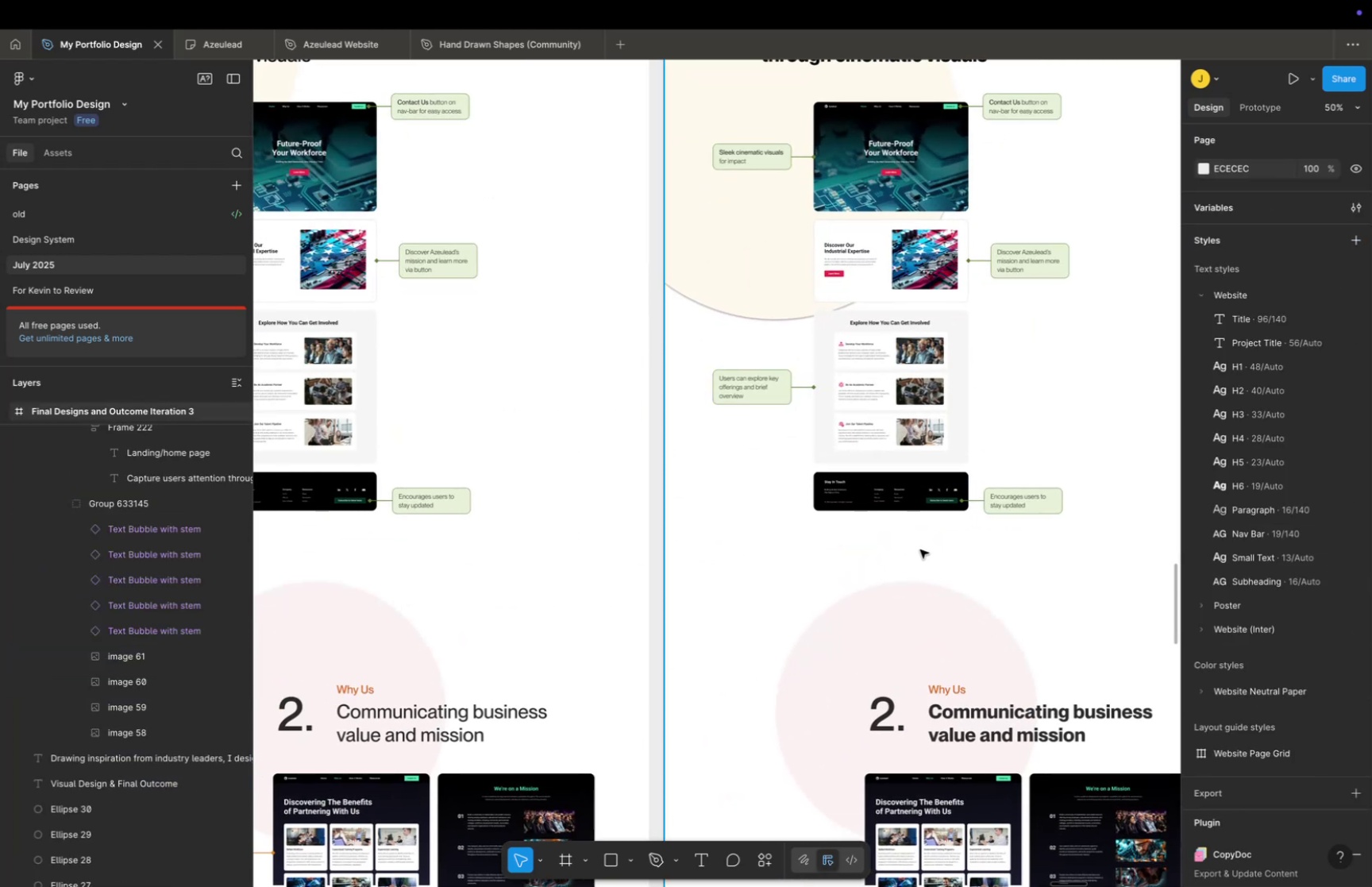 
scroll: coordinate [920, 549], scroll_direction: down, amount: 16.0
 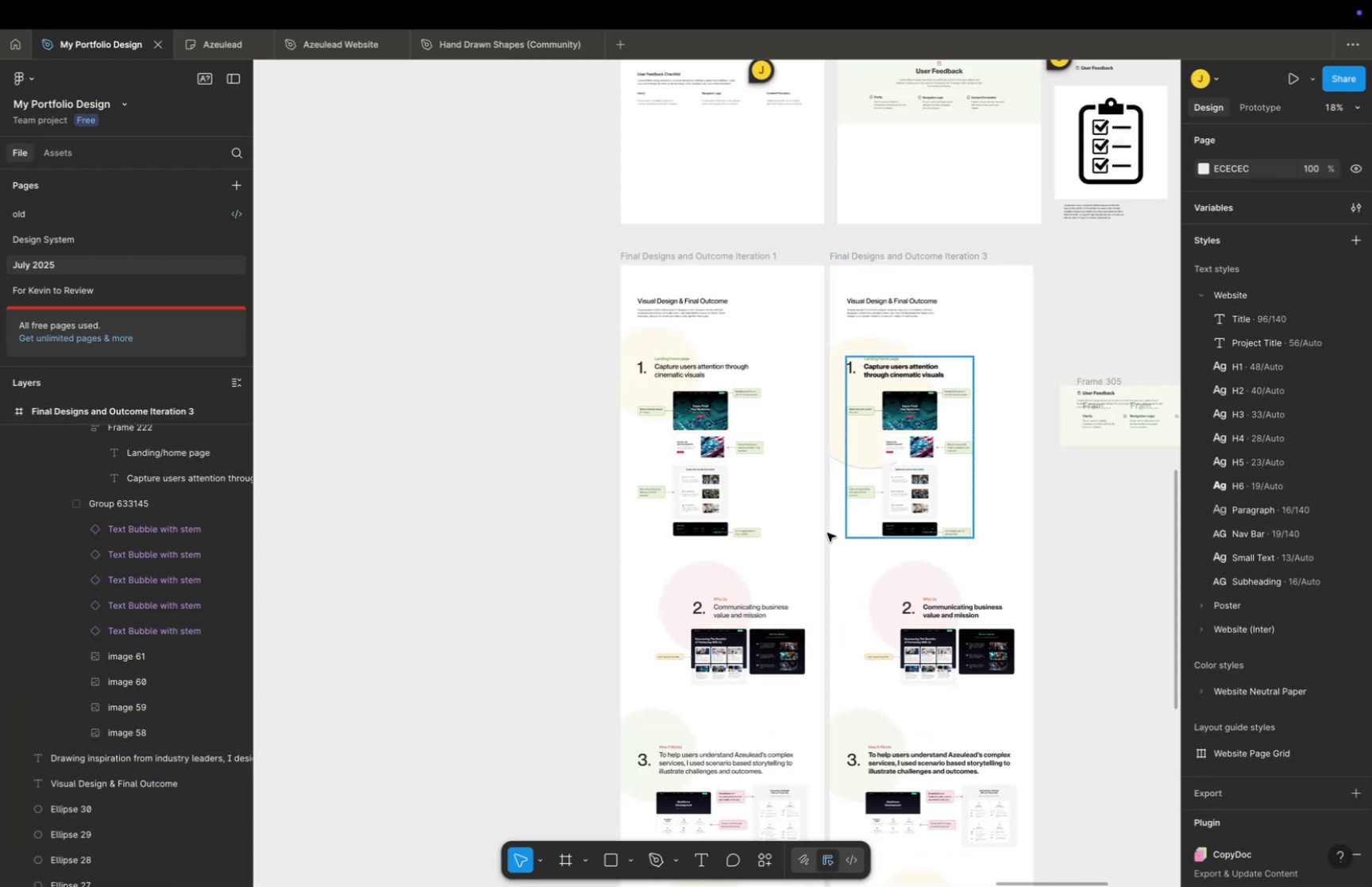 
hold_key(key=Space, duration=1.22)
 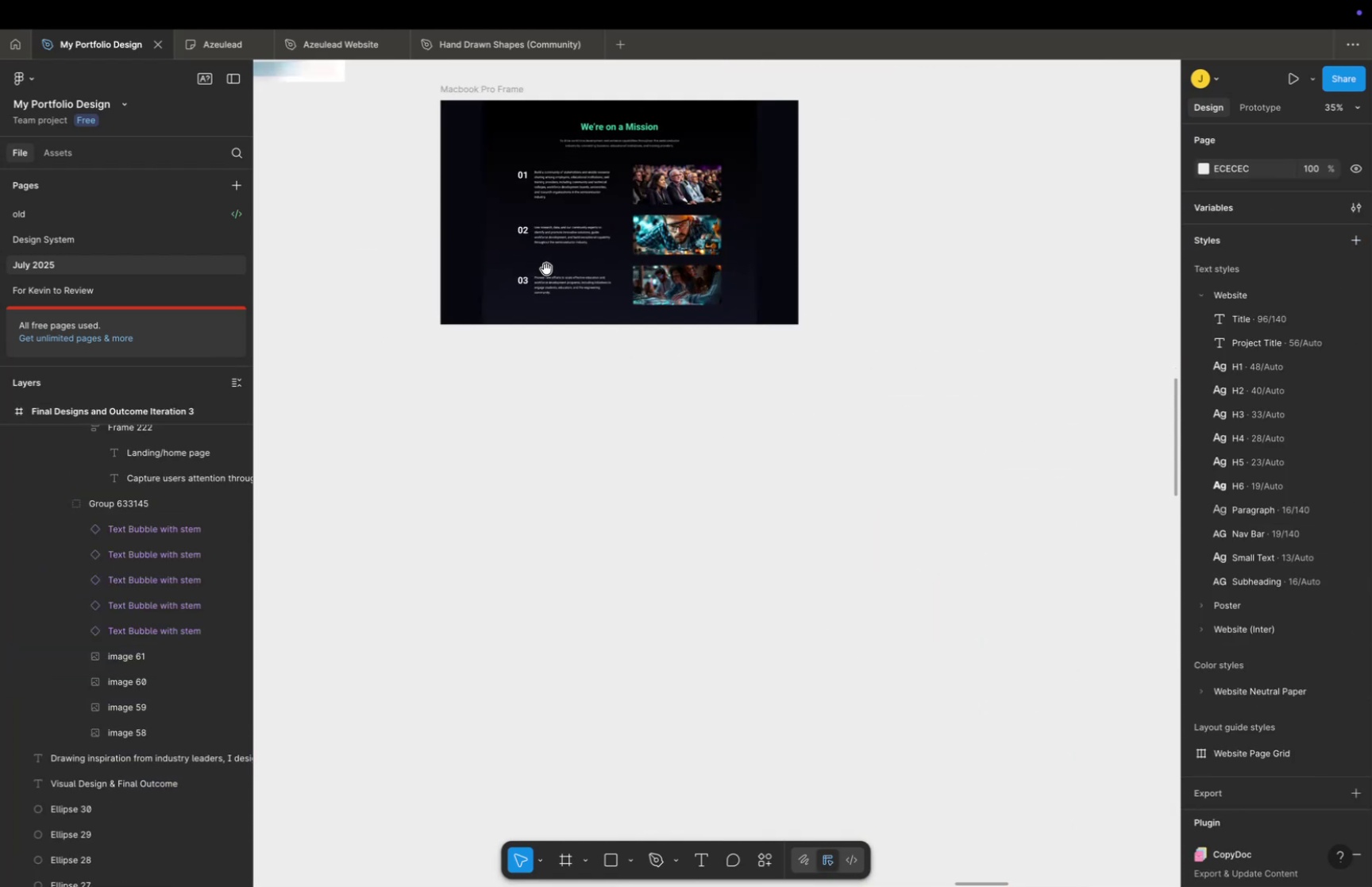 
left_click_drag(start_coordinate=[765, 518], to_coordinate=[996, 634])
 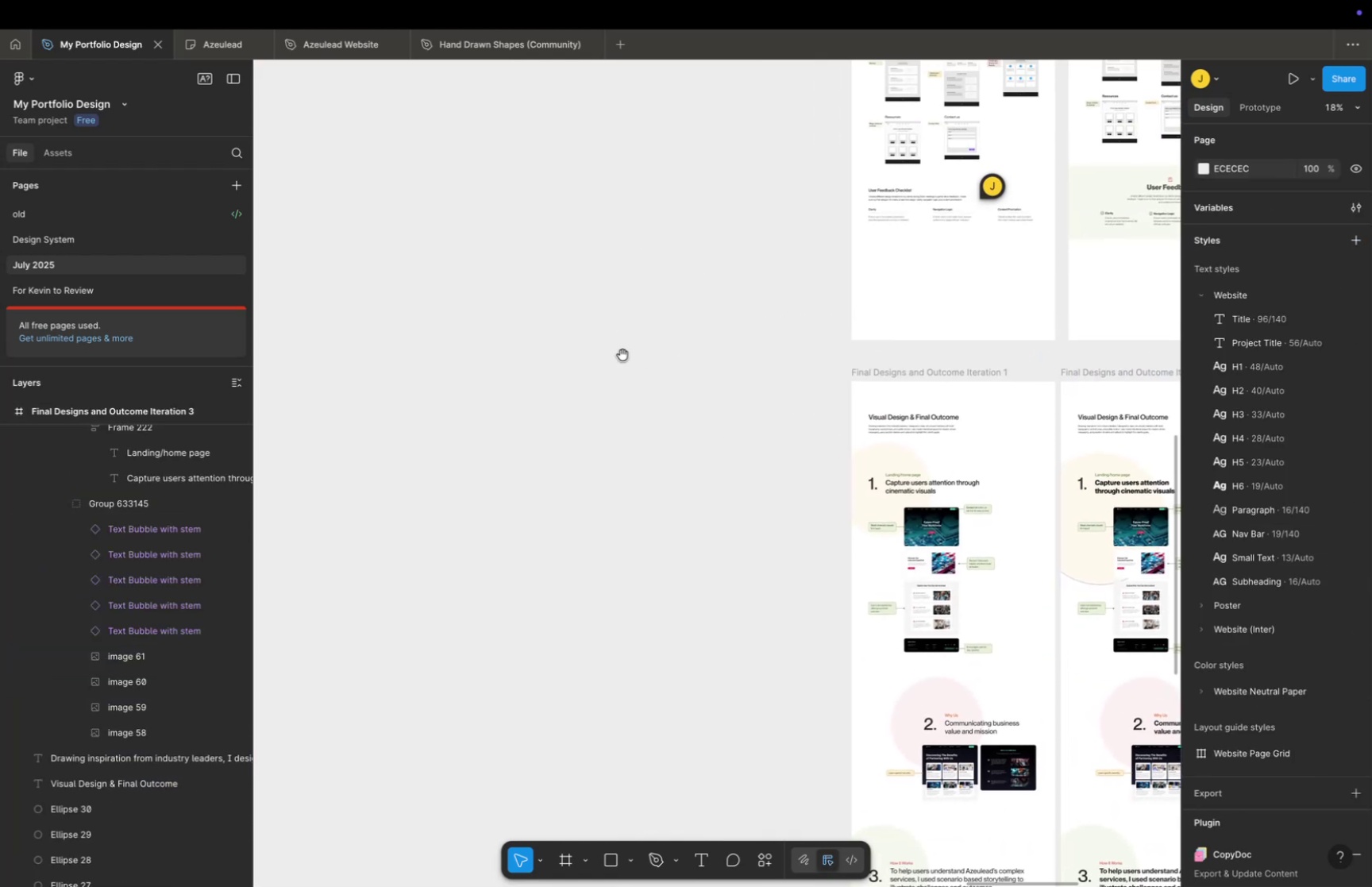 
left_click_drag(start_coordinate=[622, 354], to_coordinate=[860, 662])
 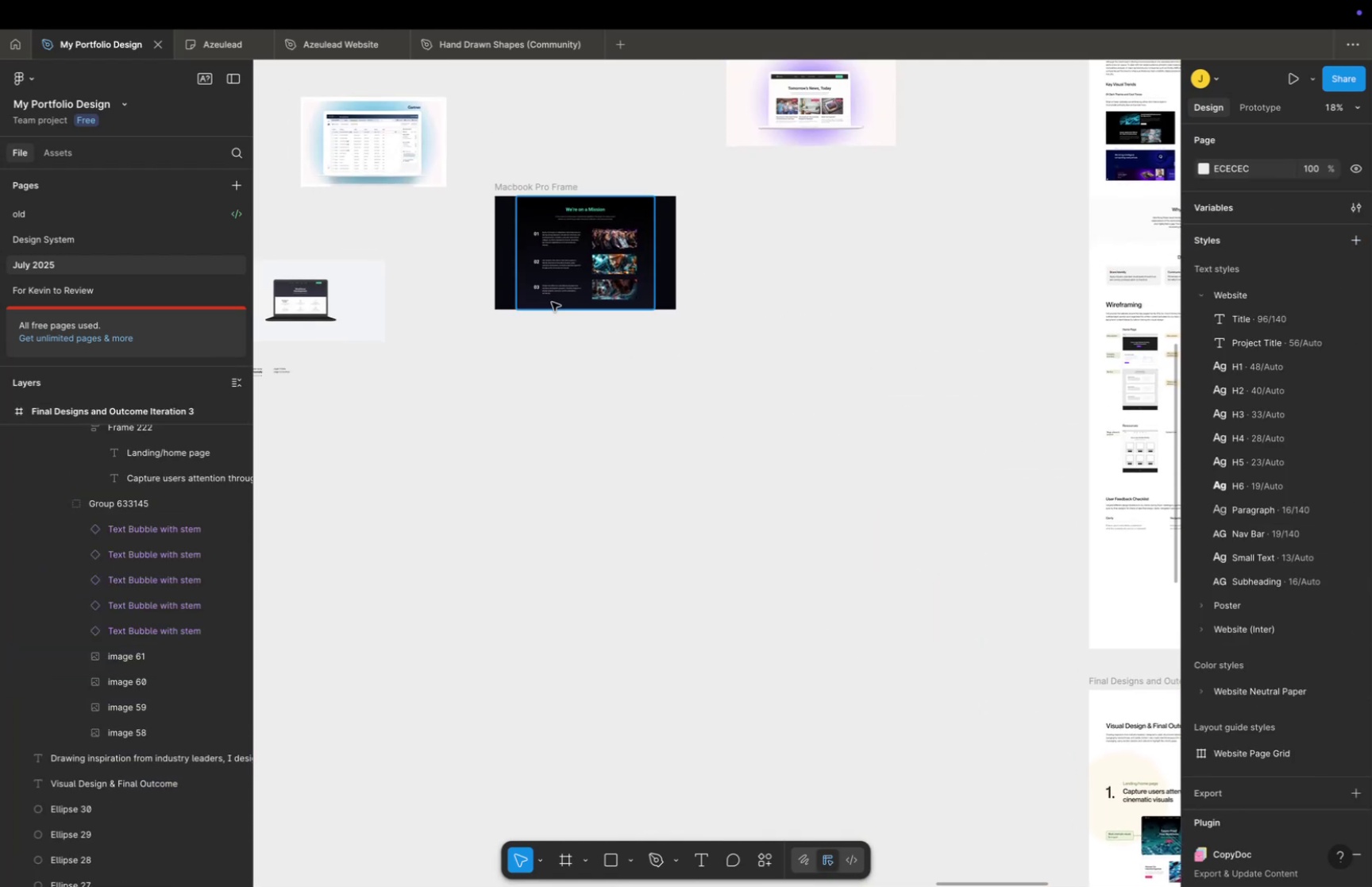 
key(Meta+CommandLeft)
 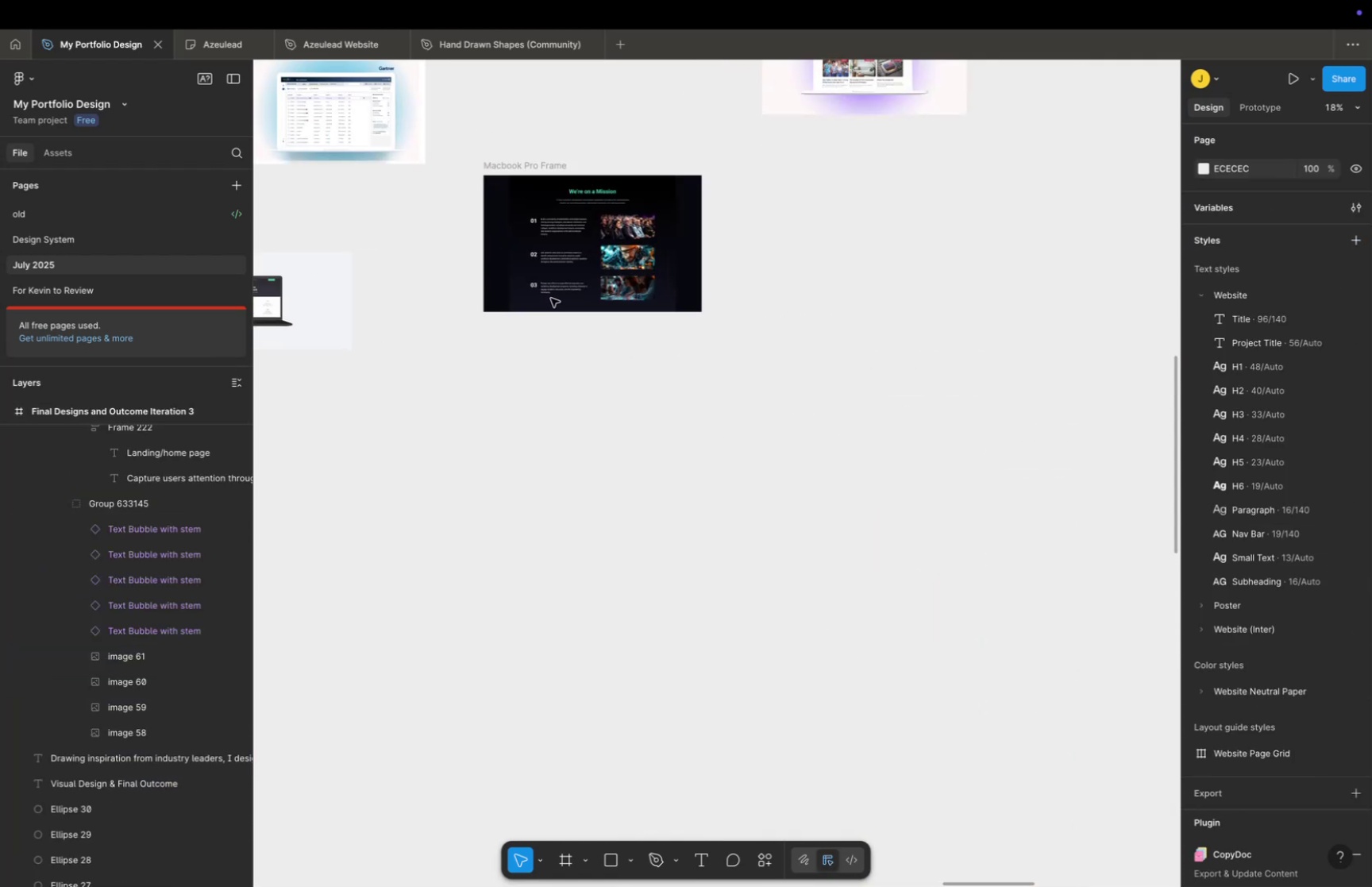 
scroll: coordinate [551, 285], scroll_direction: up, amount: 8.0
 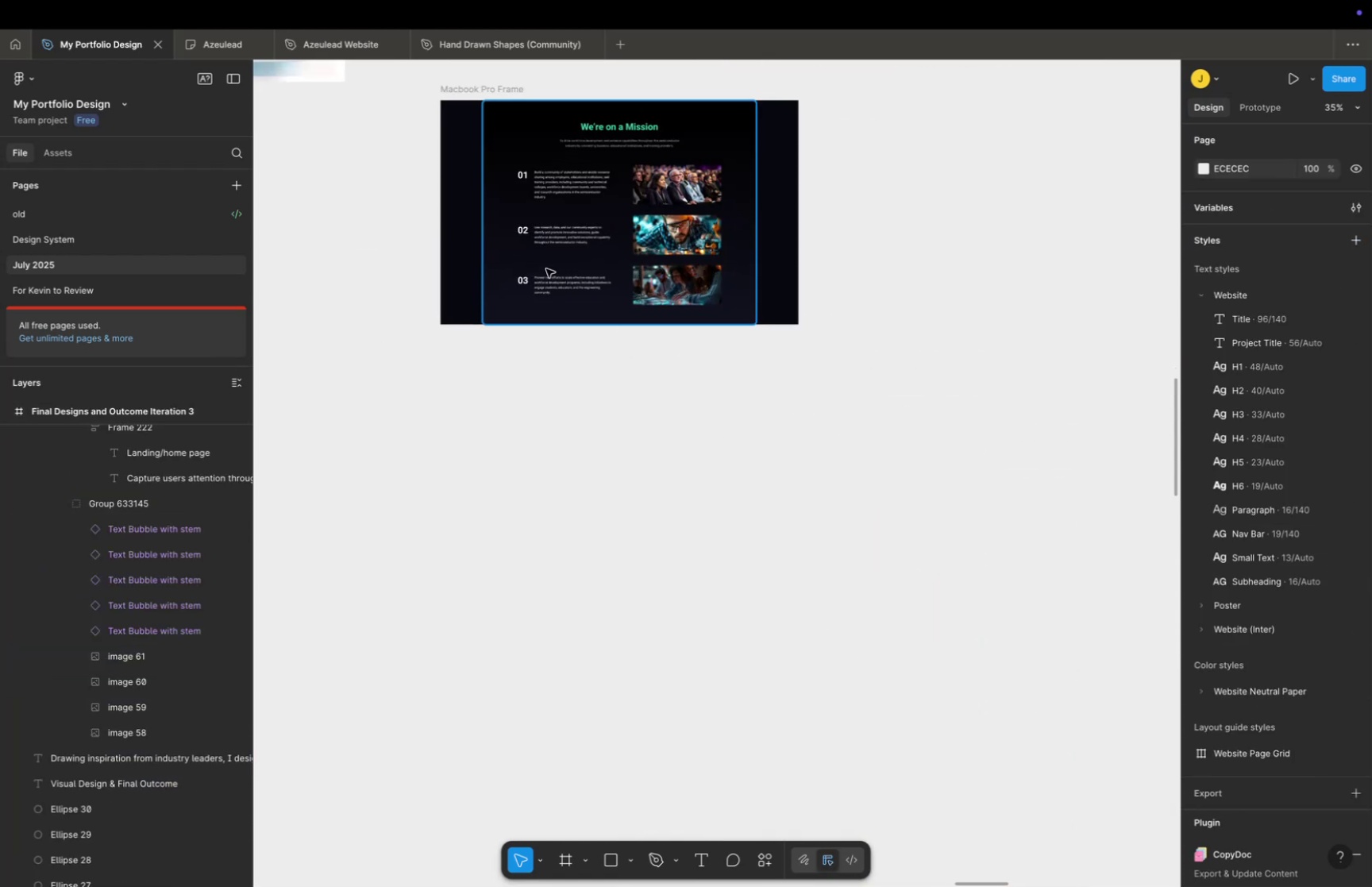 
key(Space)
 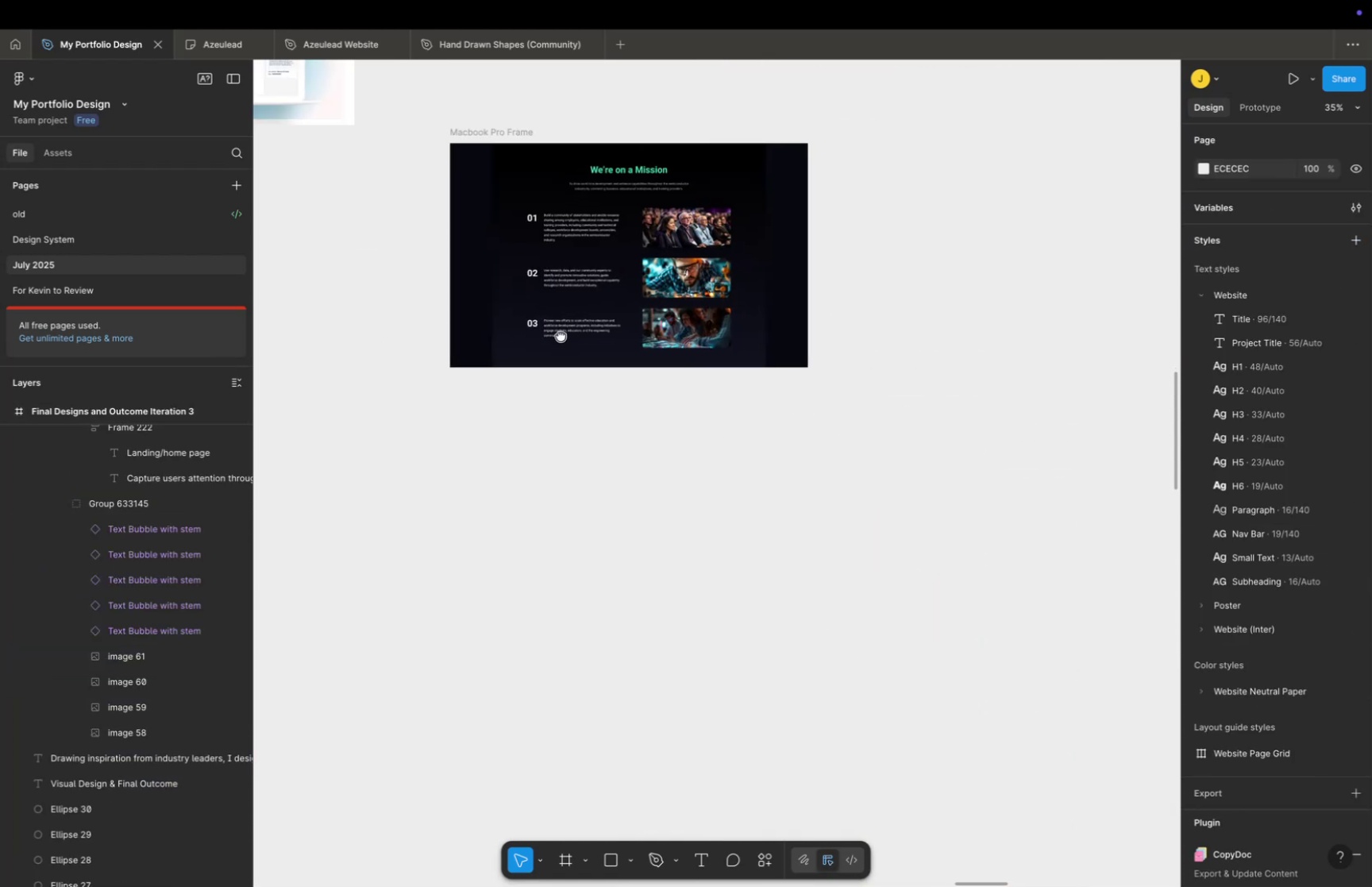 
left_click_drag(start_coordinate=[548, 276], to_coordinate=[584, 470])
 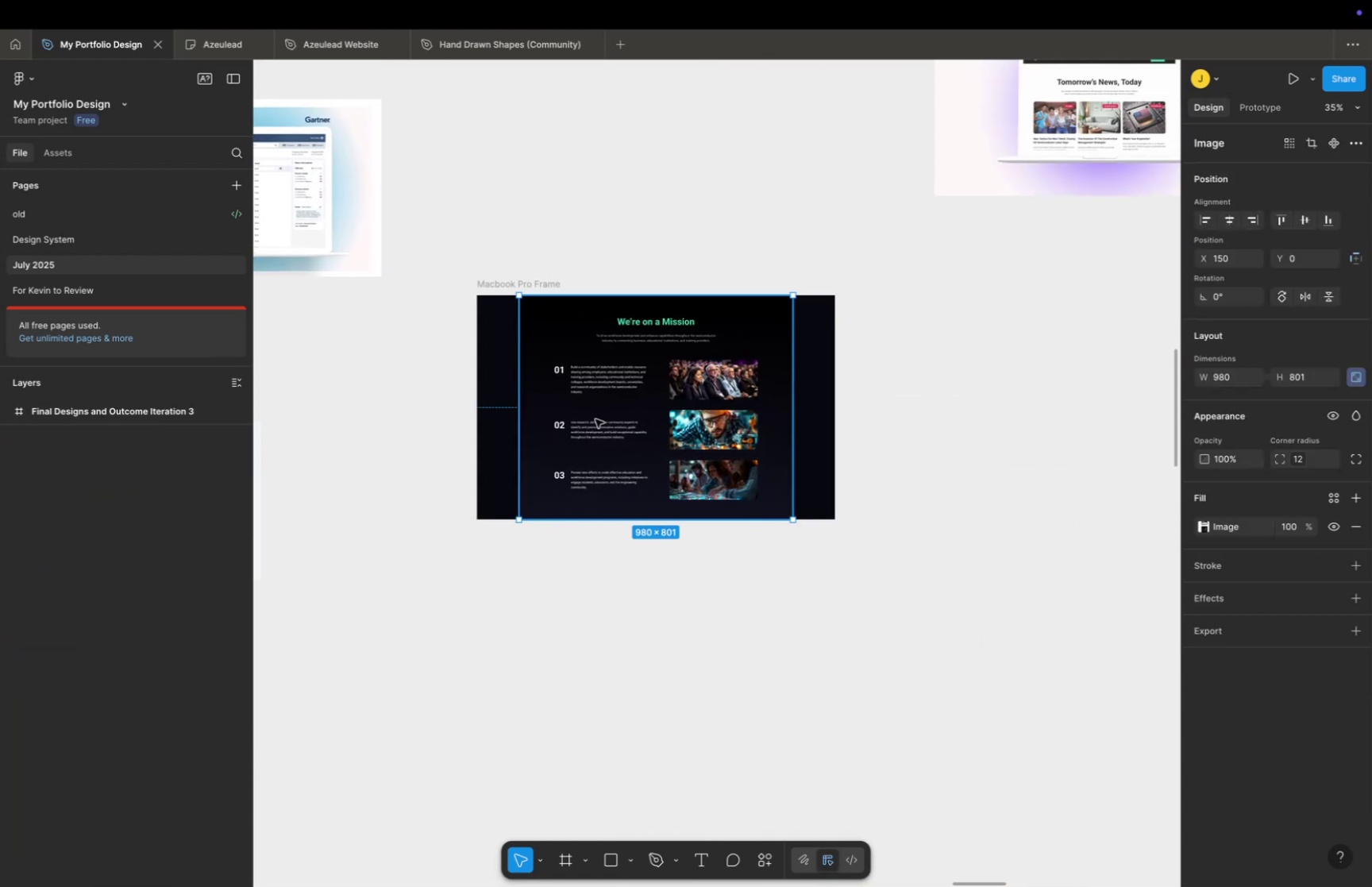 
double_click([595, 418])
 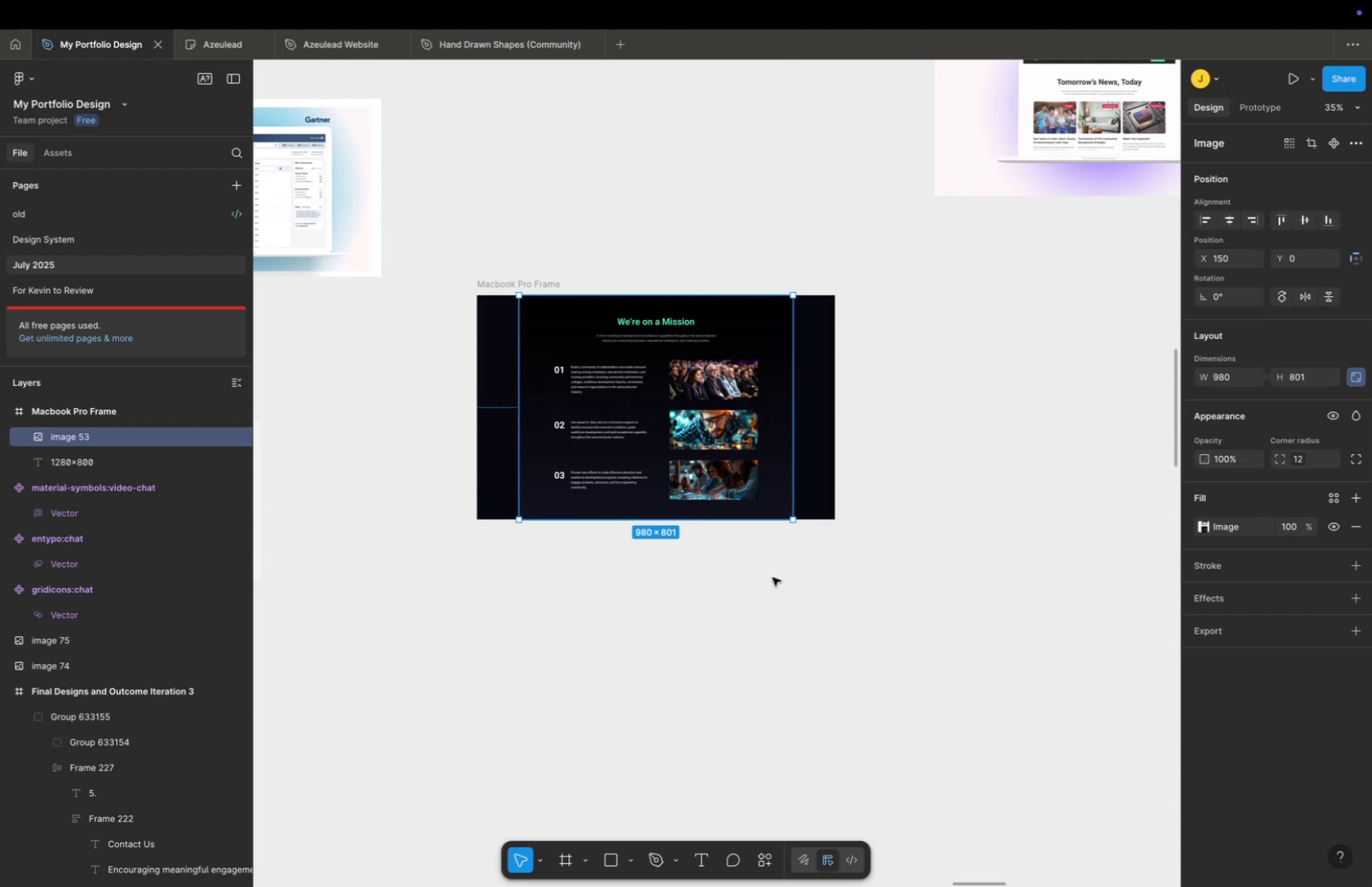 
hold_key(key=OptionLeft, duration=1.53)
hold_key(key=ShiftLeft, duration=1.32)
left_click_drag(start_coordinate=[792, 514], to_coordinate=[731, 480])
 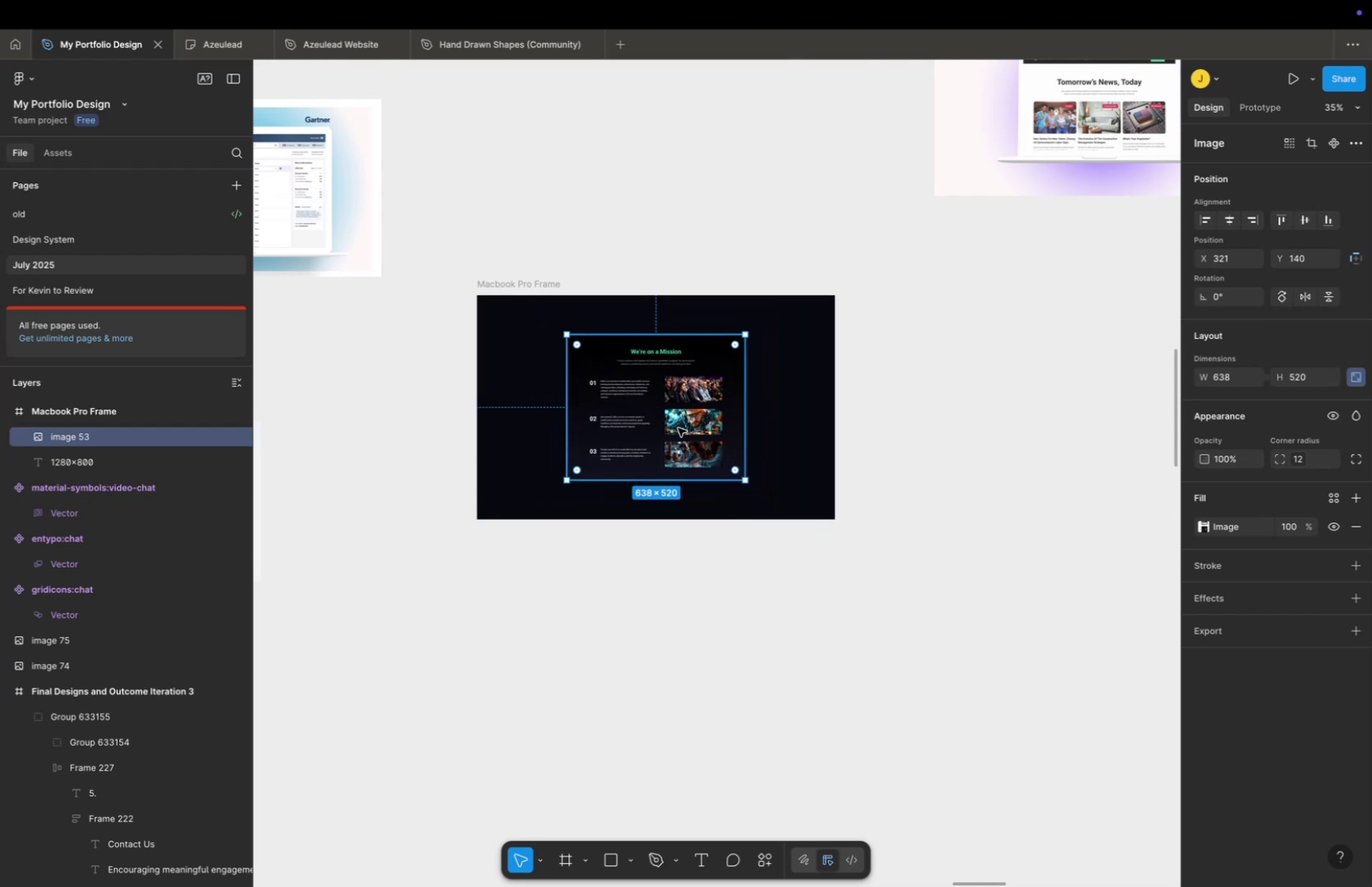 
hold_key(key=ShiftLeft, duration=1.19)
left_click_drag(start_coordinate=[677, 427], to_coordinate=[669, 391])
 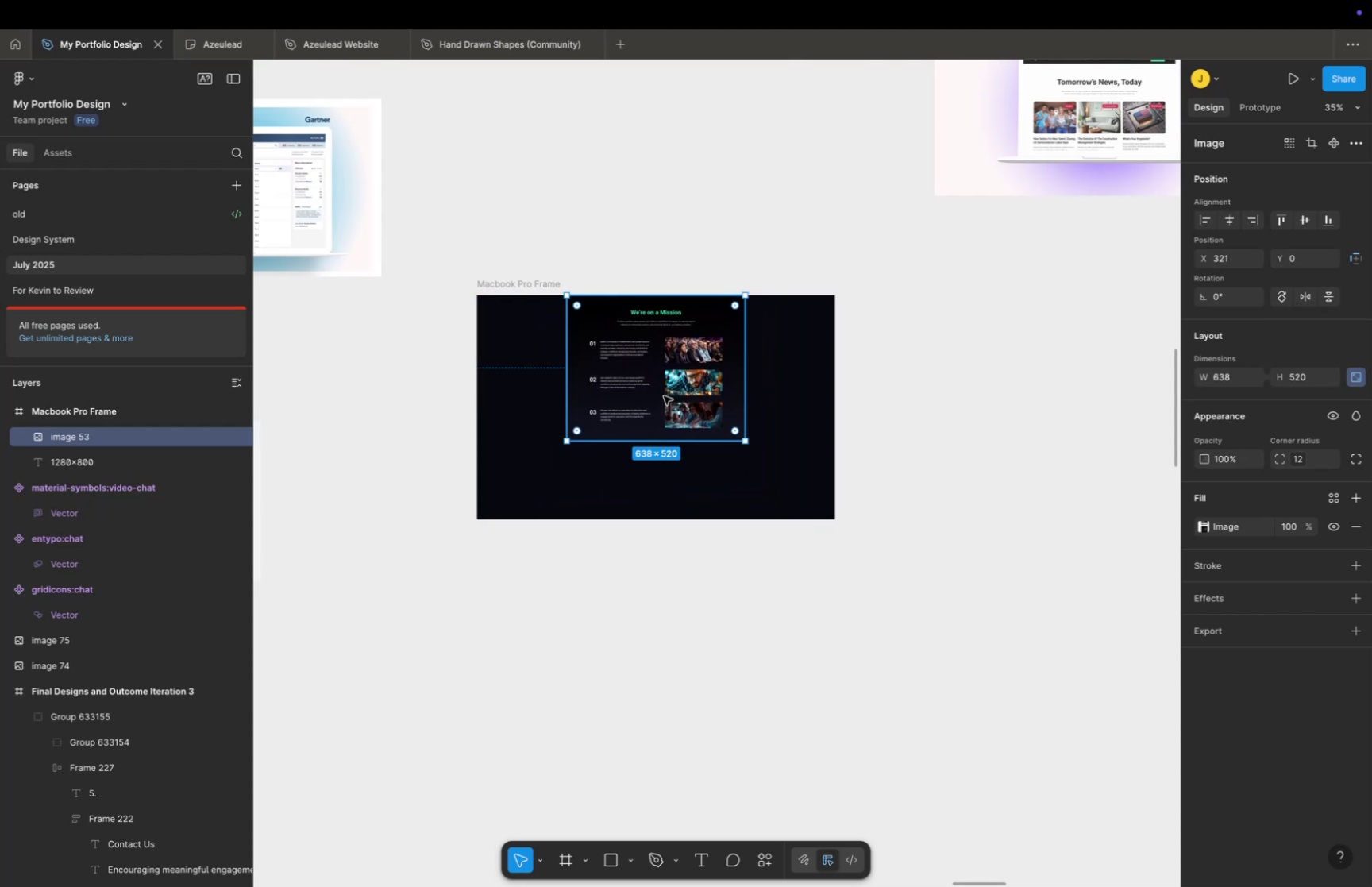 
hold_key(key=CommandLeft, duration=0.81)
scroll: coordinate [662, 410], scroll_direction: up, amount: 11.0
 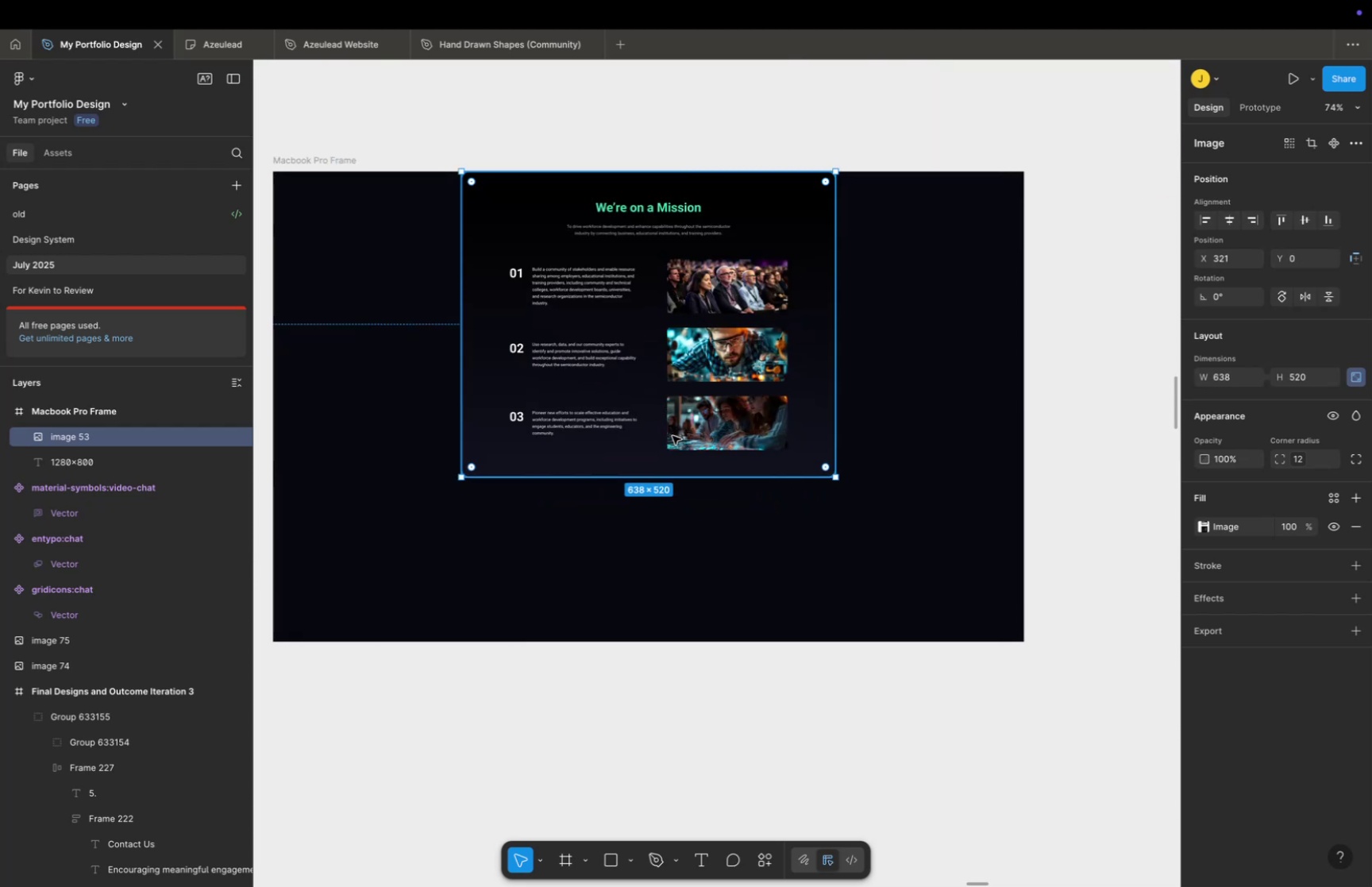 
key(Meta+Z)
 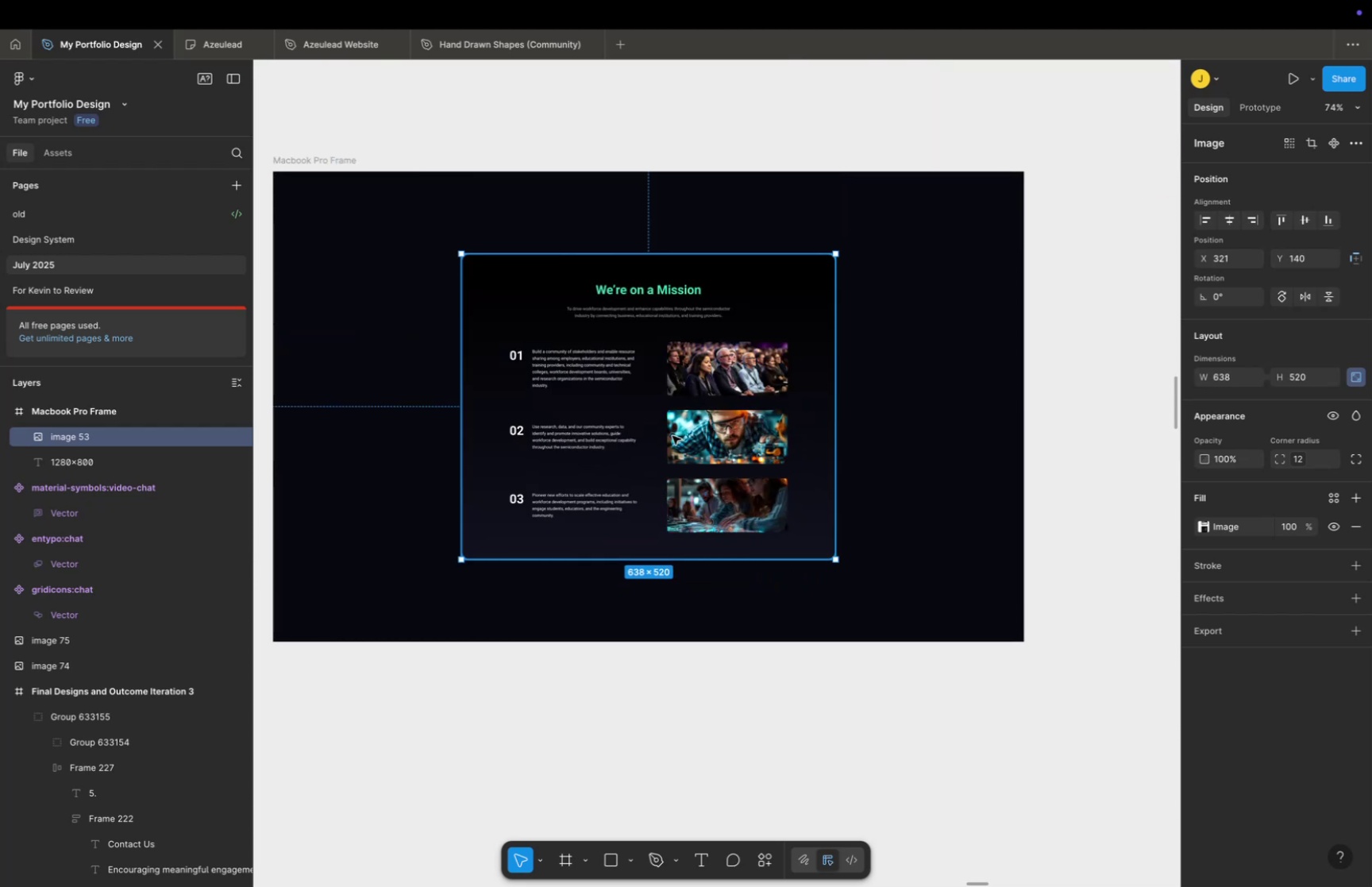 
key(Meta+Z)
 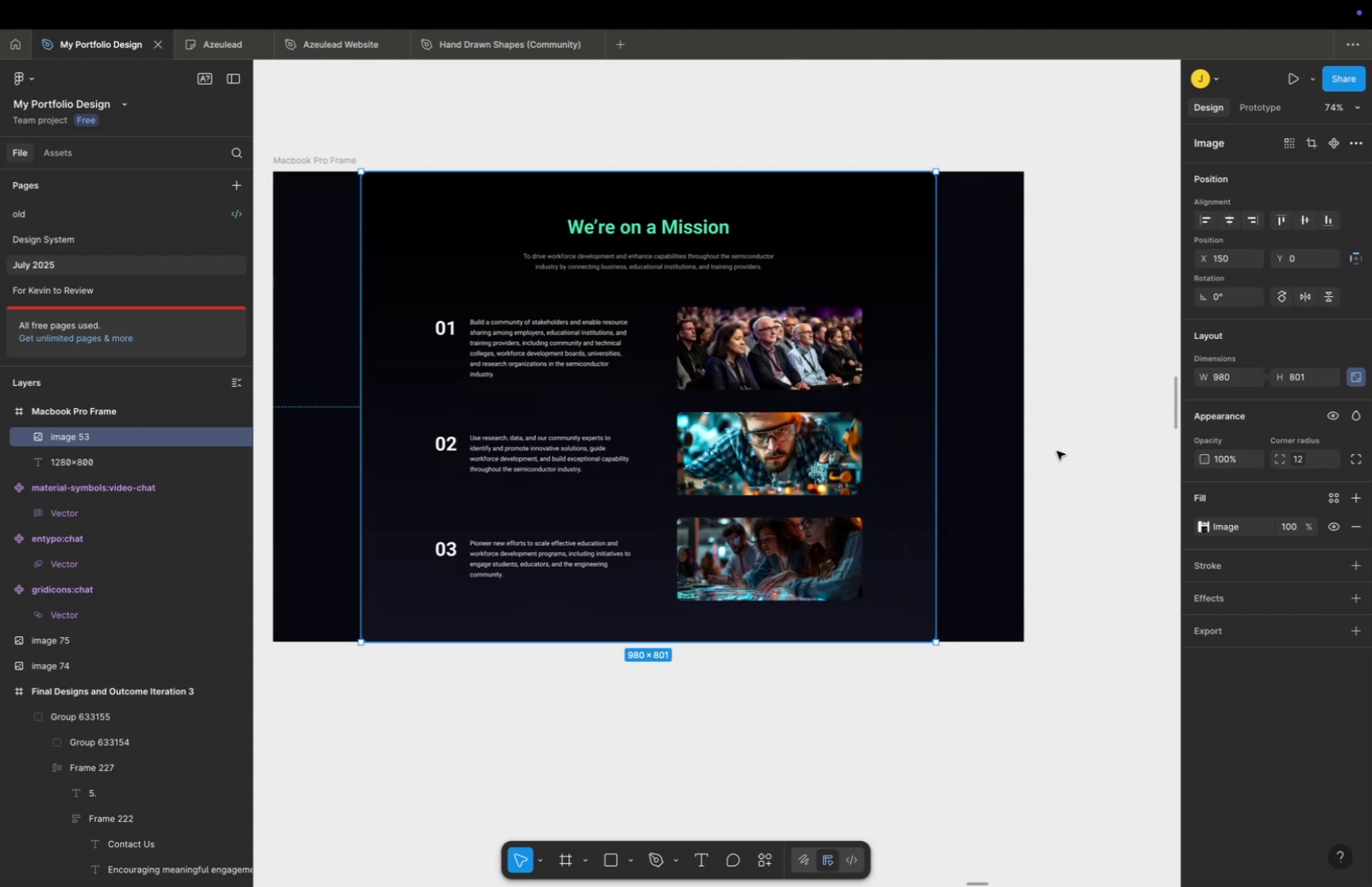 
key(Meta+V)
 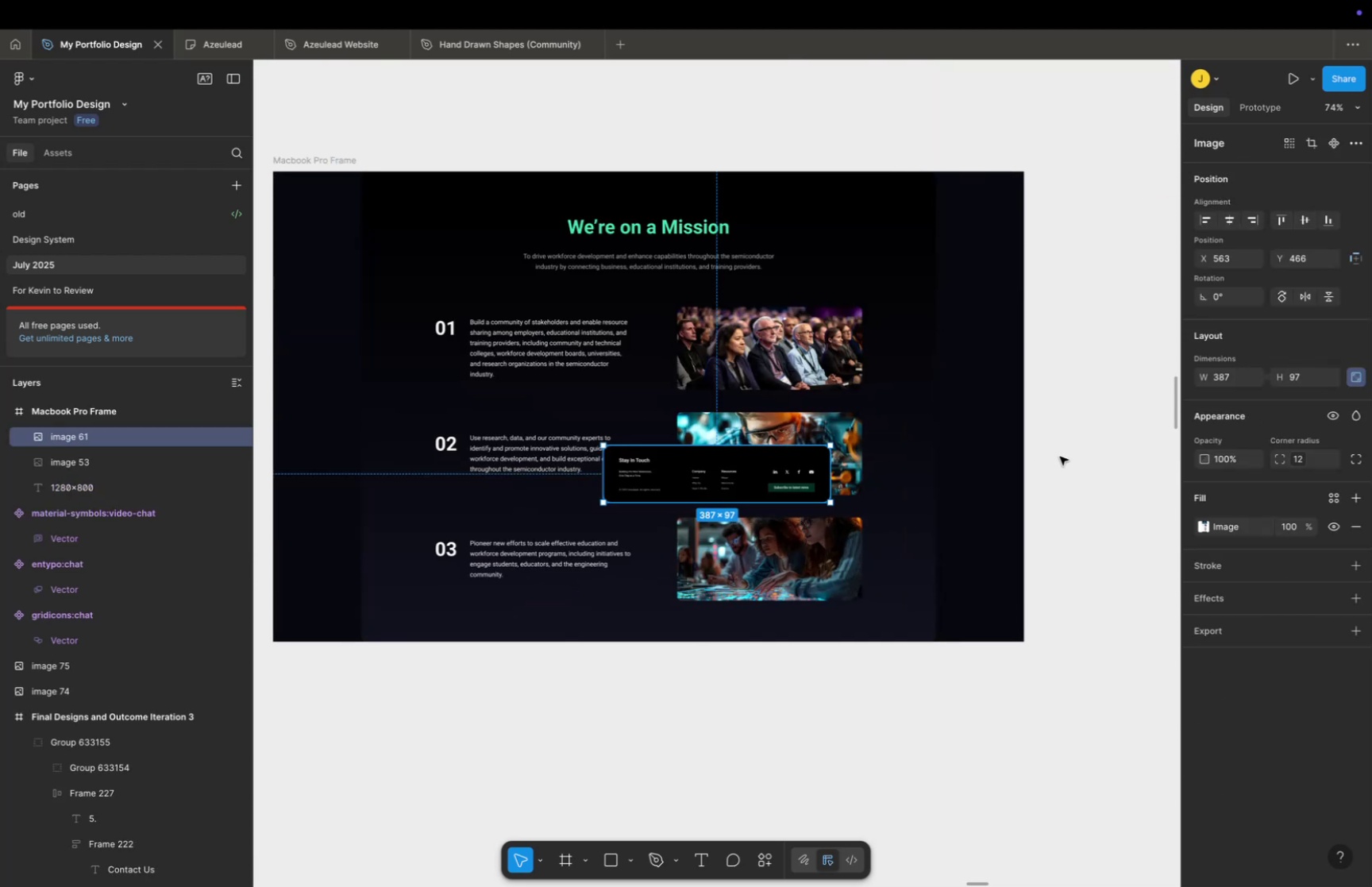 
key(Meta+CommandLeft)
 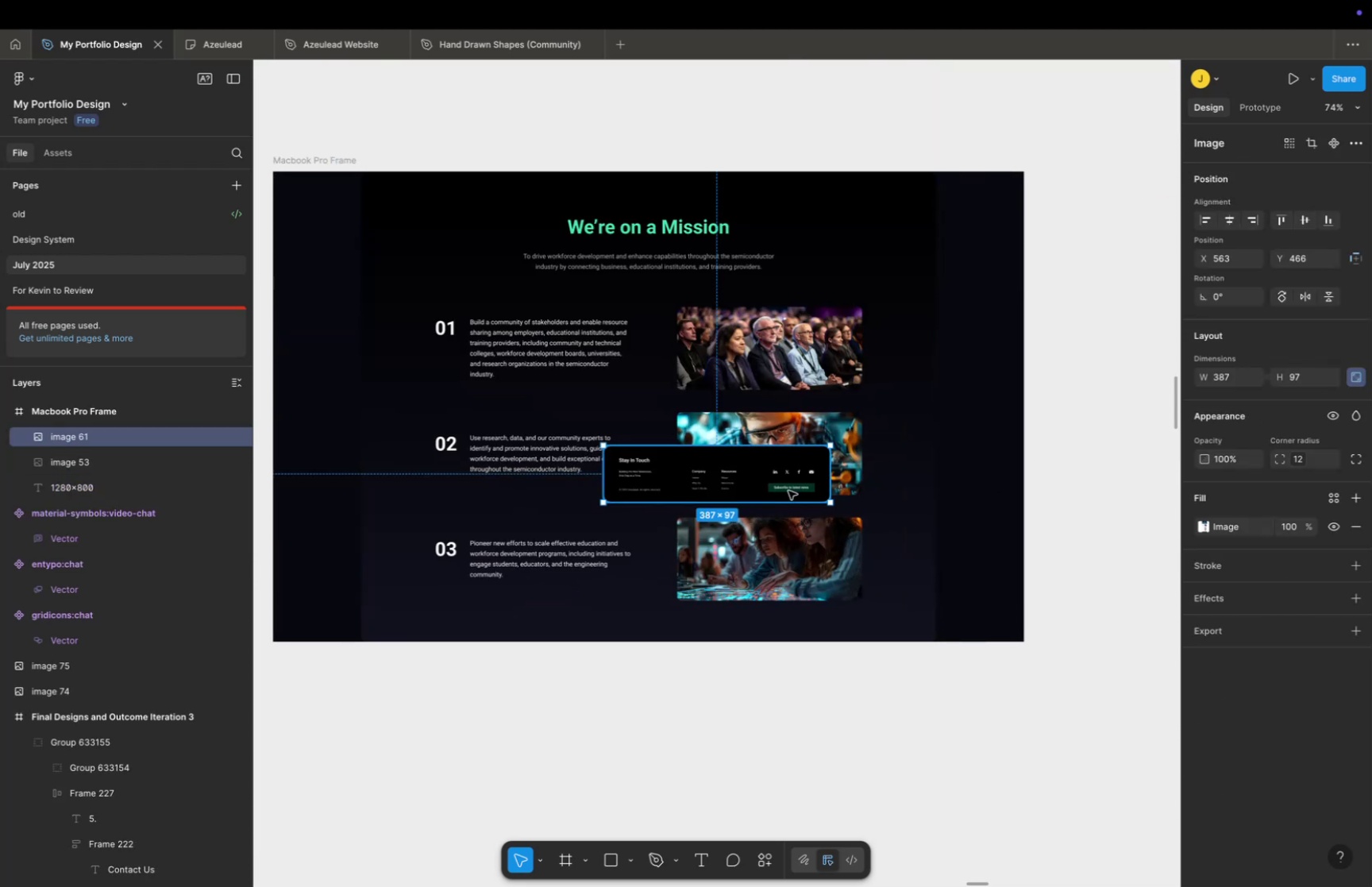 
hold_key(key=CommandLeft, duration=1.82)
 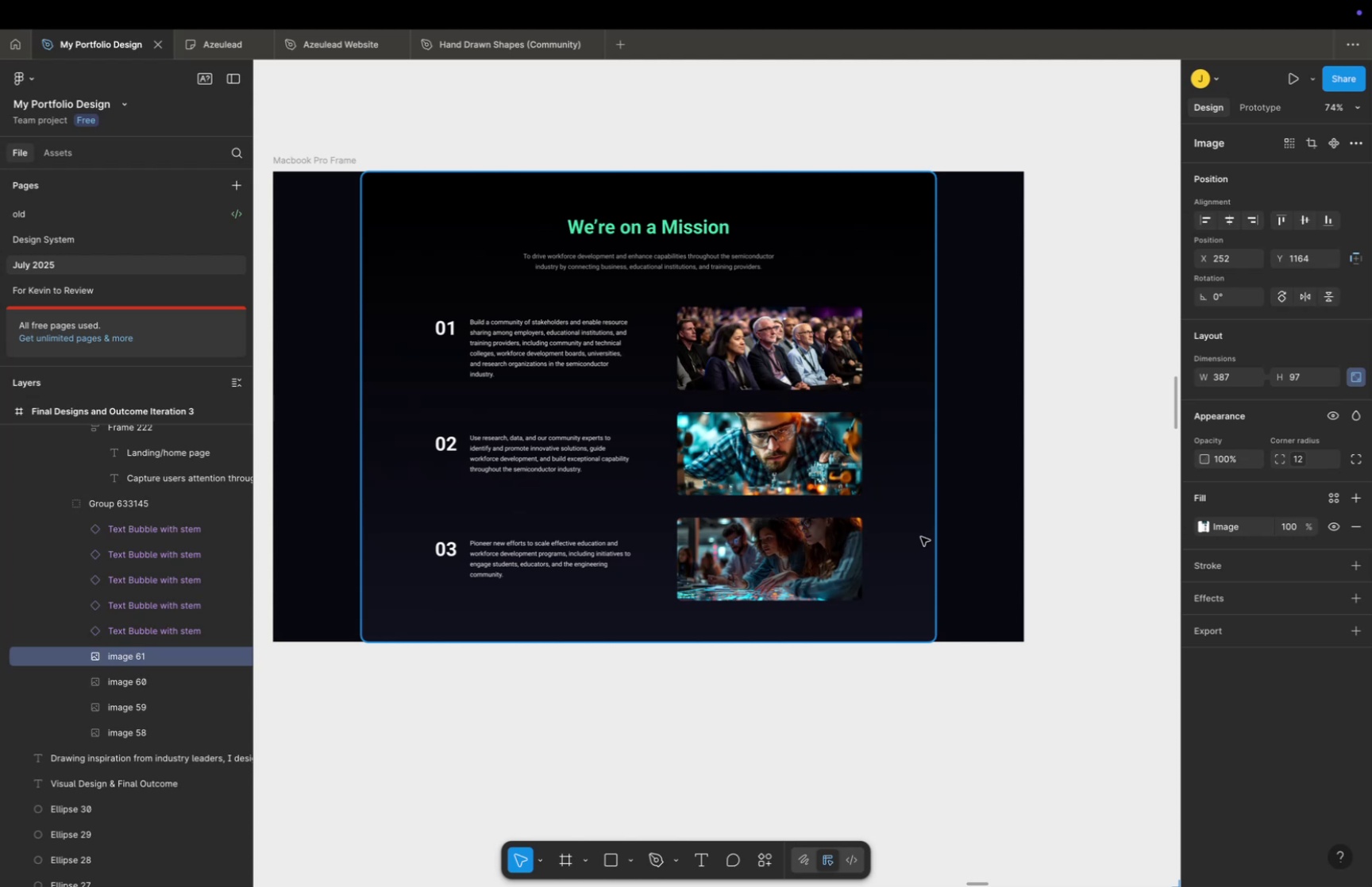 
hold_key(key=Z, duration=0.75)
 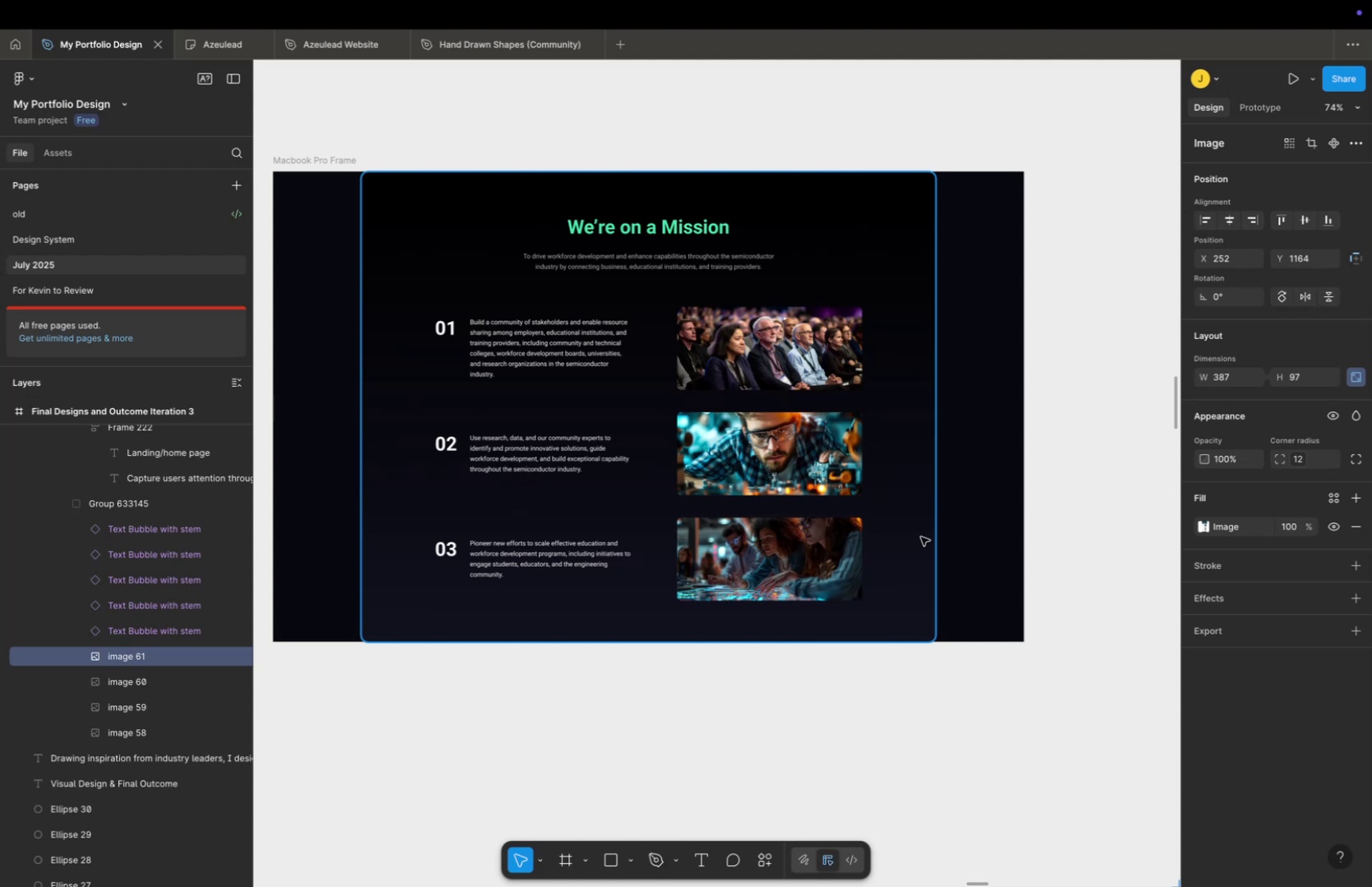 
left_click_drag(start_coordinate=[833, 502], to_coordinate=[923, 537])
 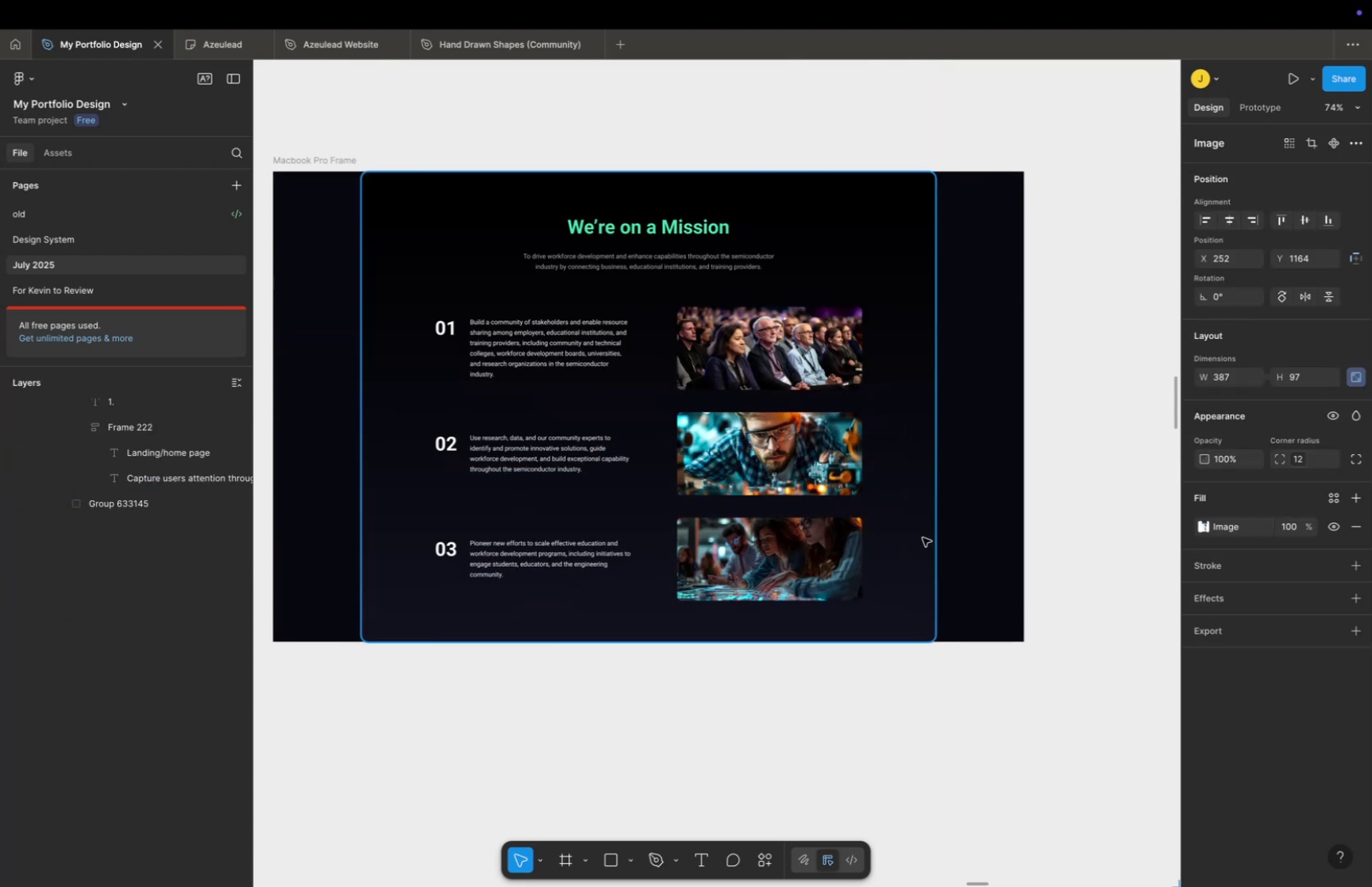 
hold_key(key=Z, duration=1.73)
 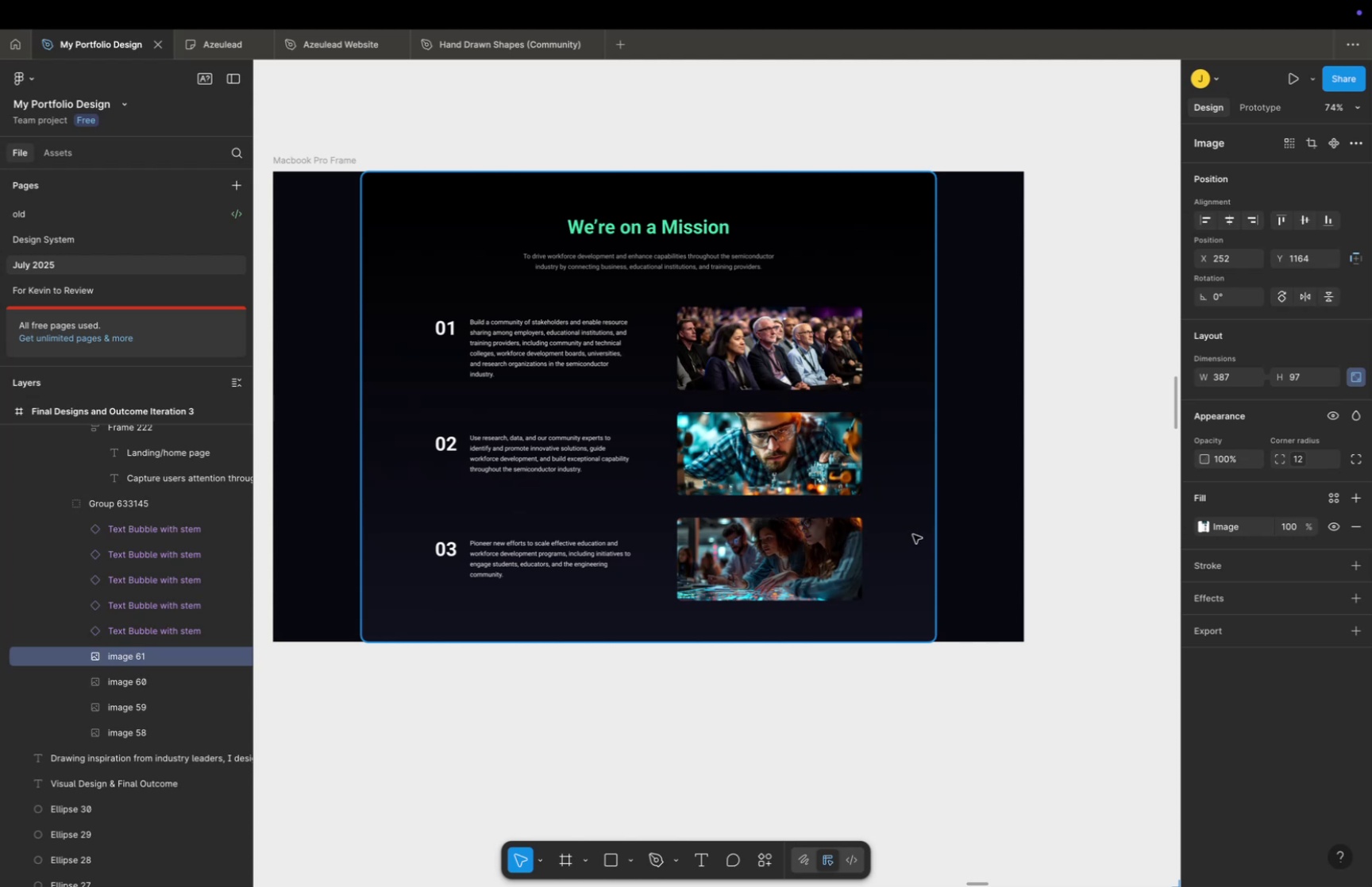 
hold_key(key=CommandLeft, duration=1.06)
 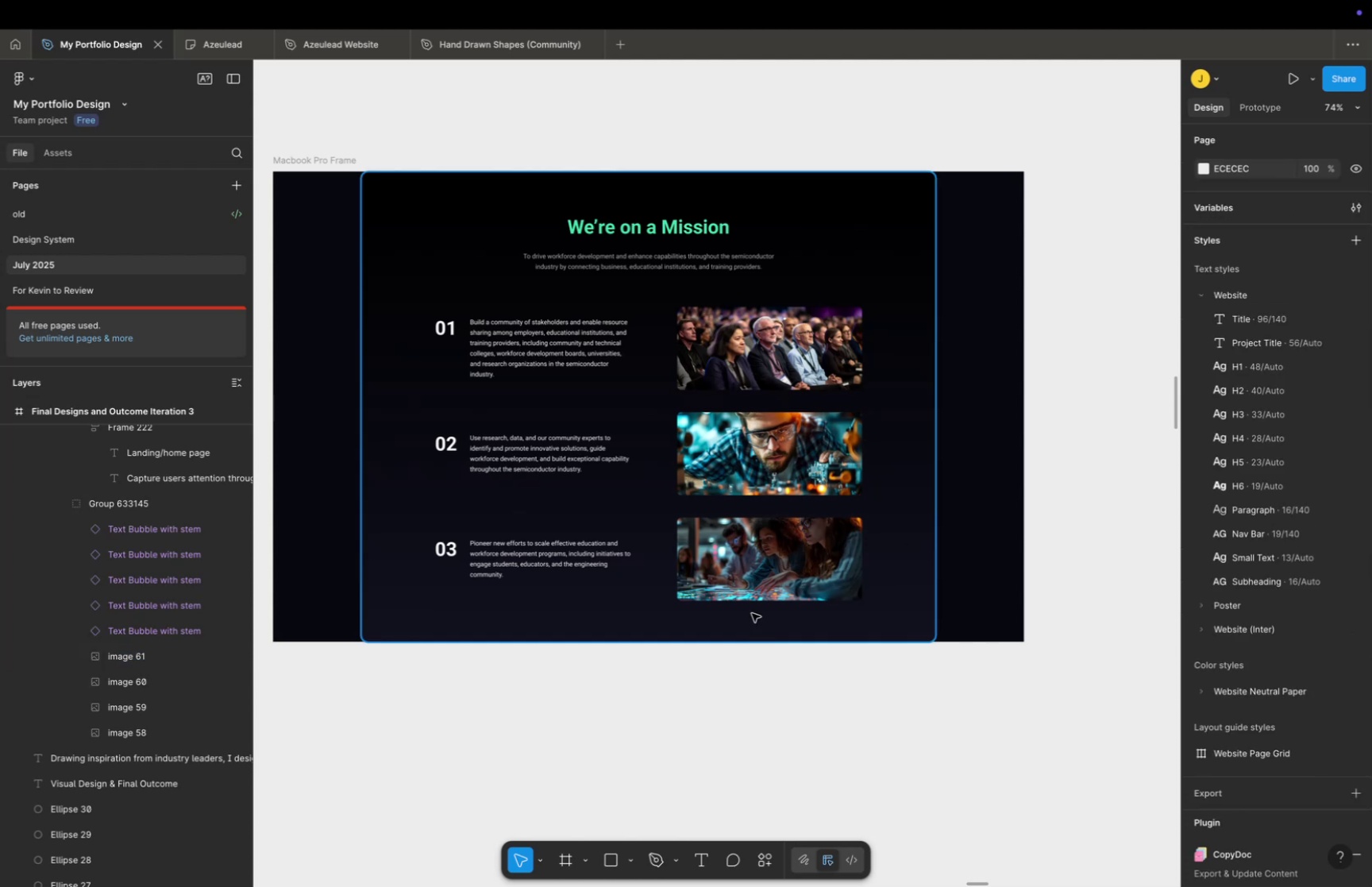 
hold_key(key=ShiftLeft, duration=1.0)
 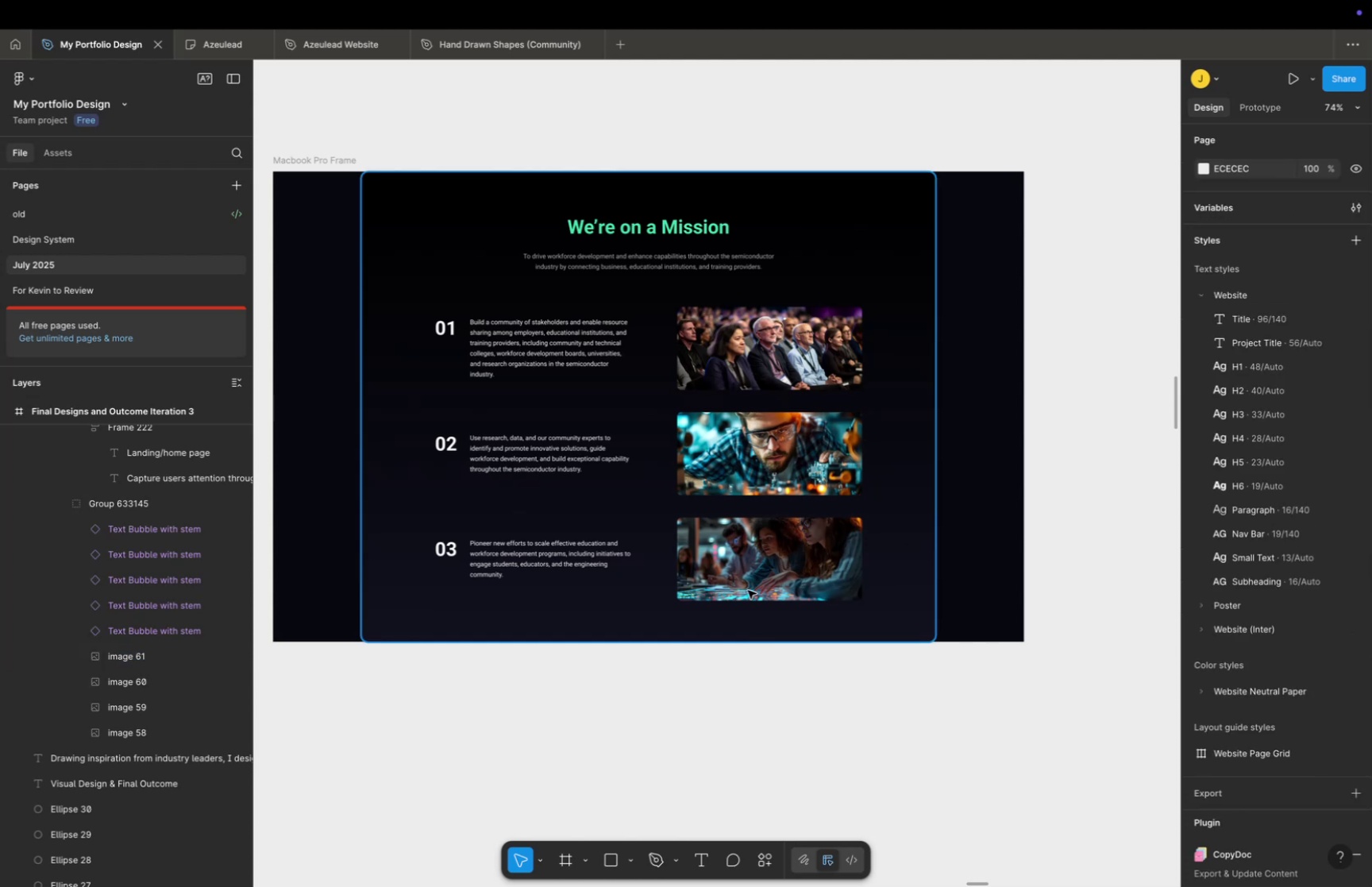 
hold_key(key=Z, duration=0.33)
 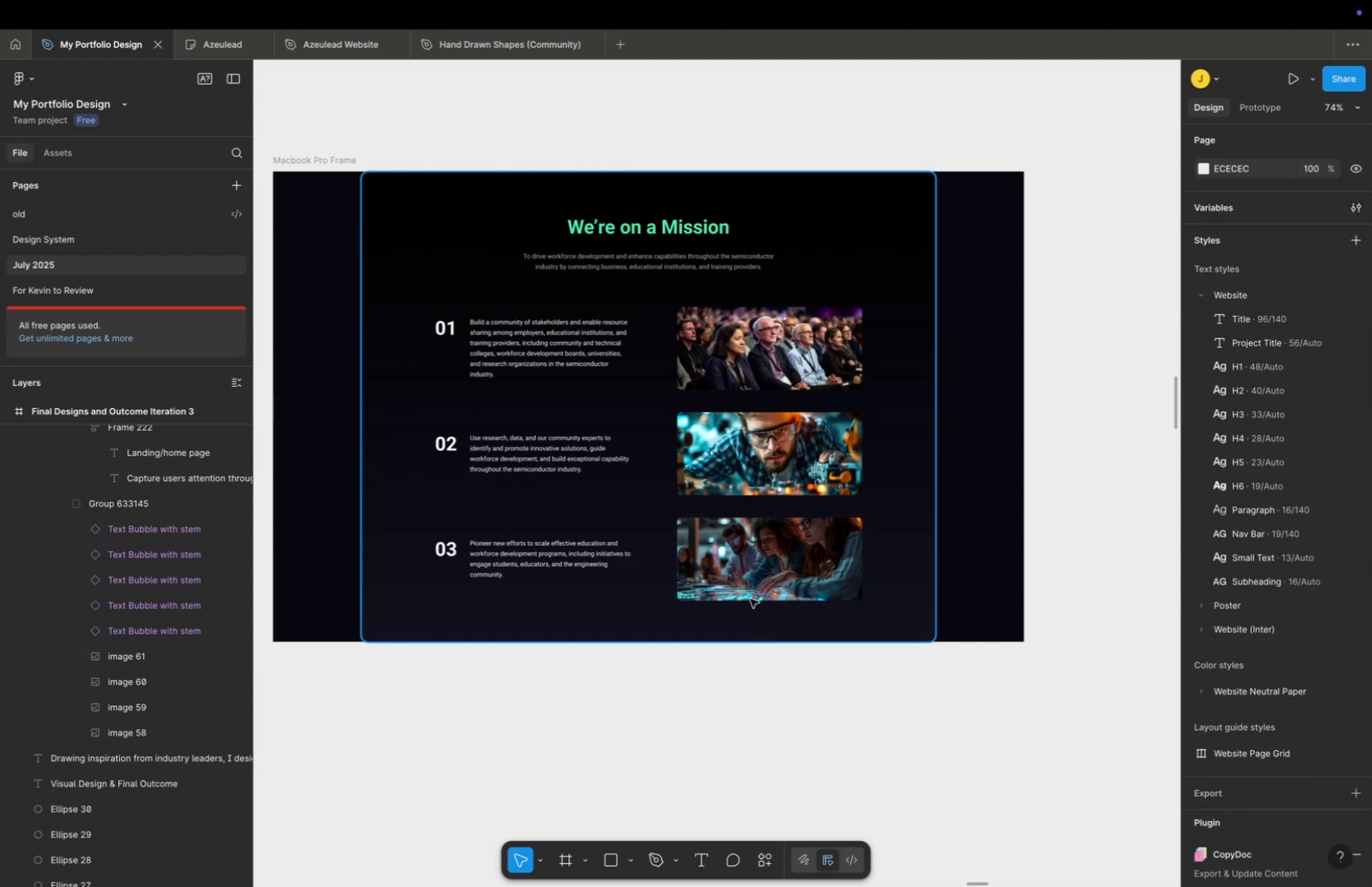 
left_click_drag(start_coordinate=[748, 588], to_coordinate=[914, 579])
 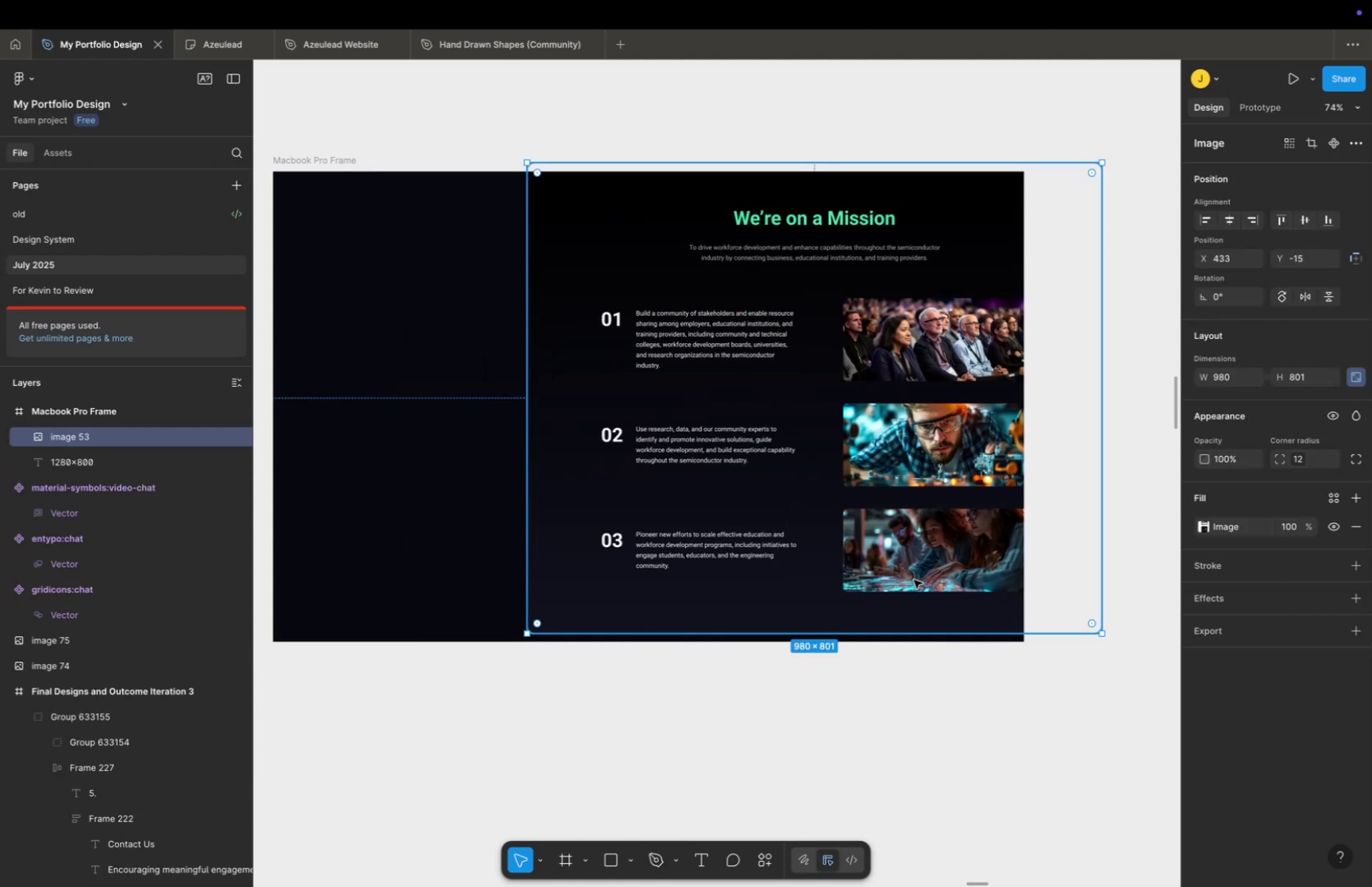 
key(Meta+Z)
 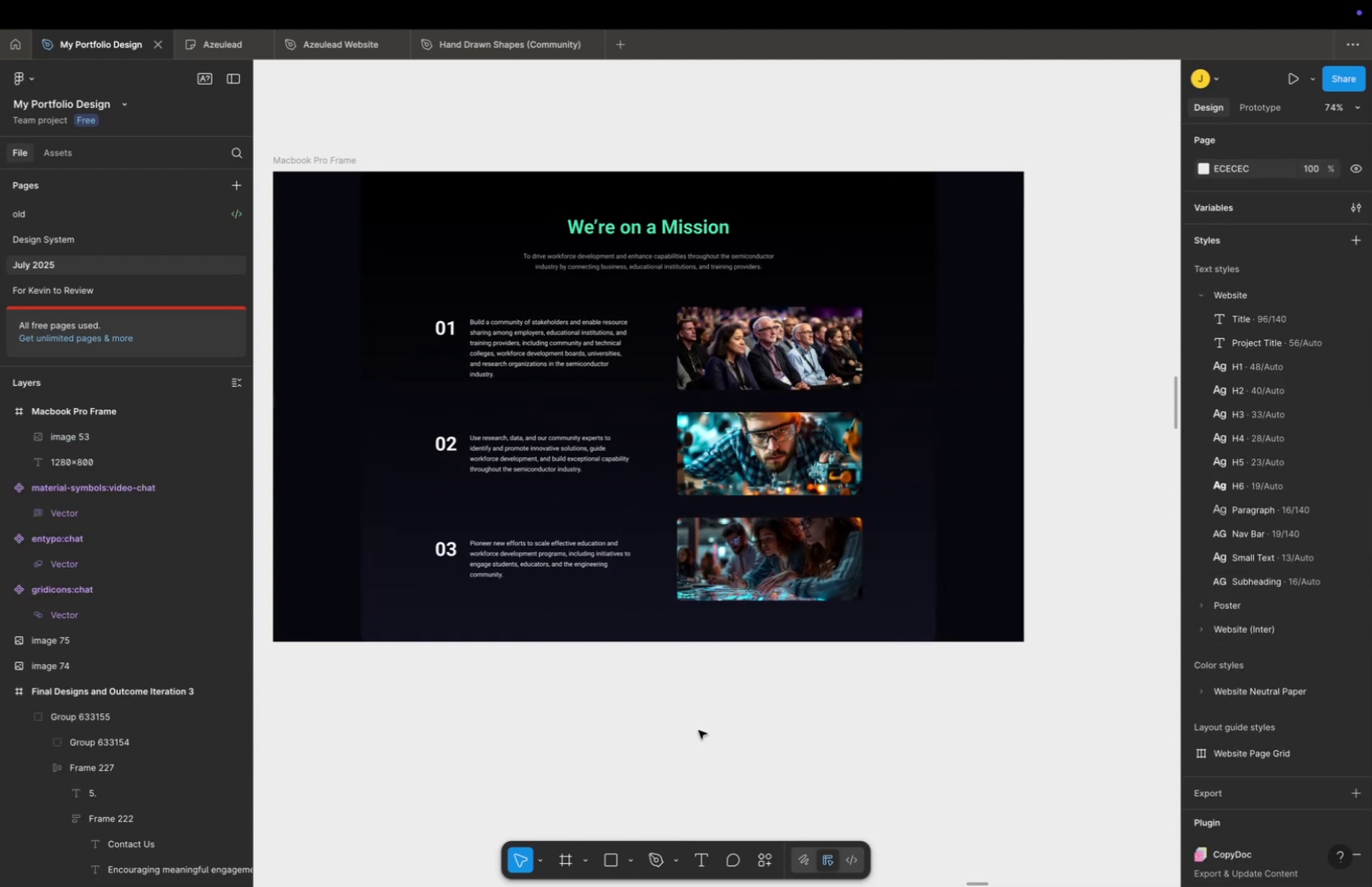 
left_click([699, 729])
 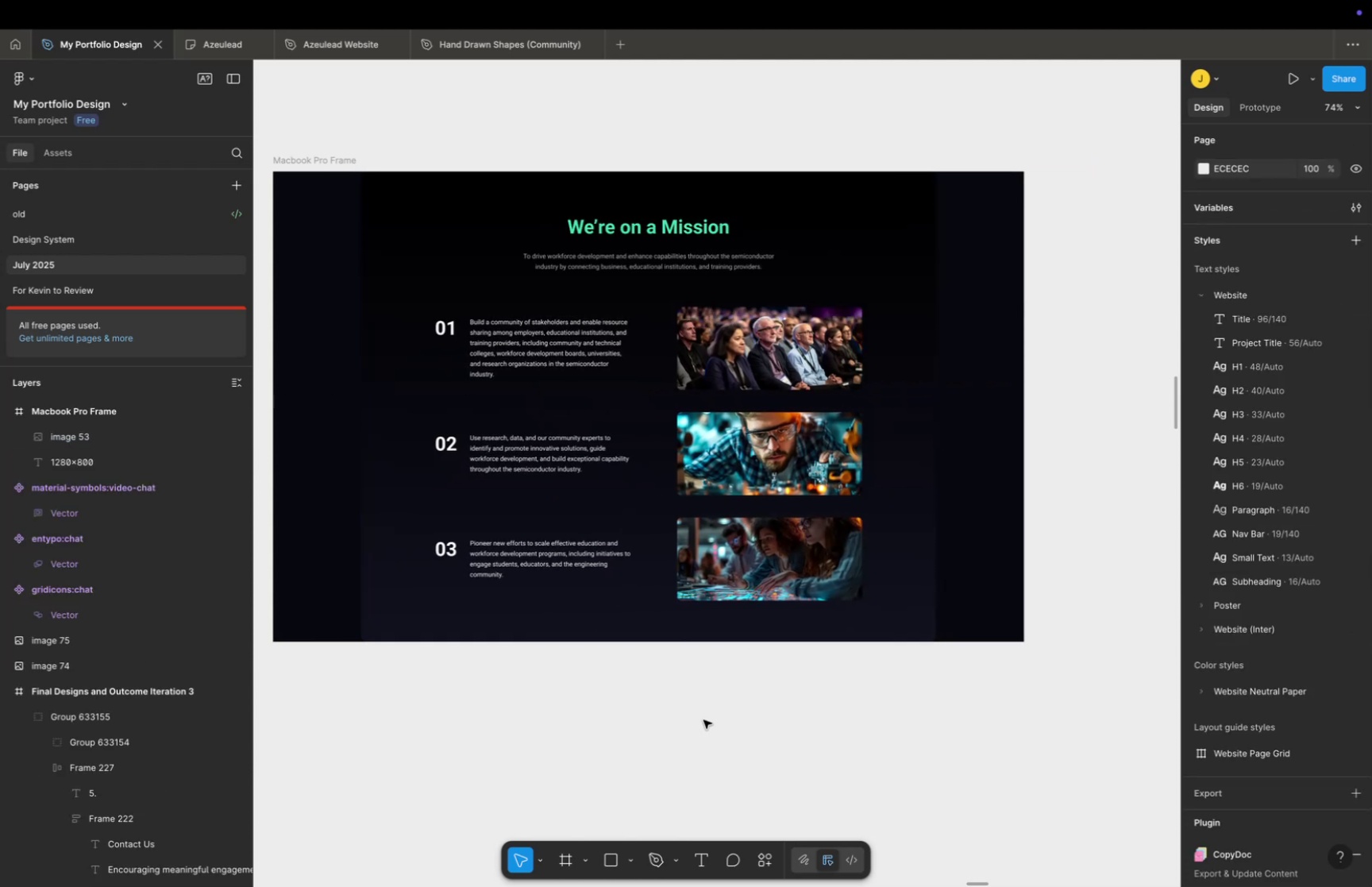 
key(Meta+V)
 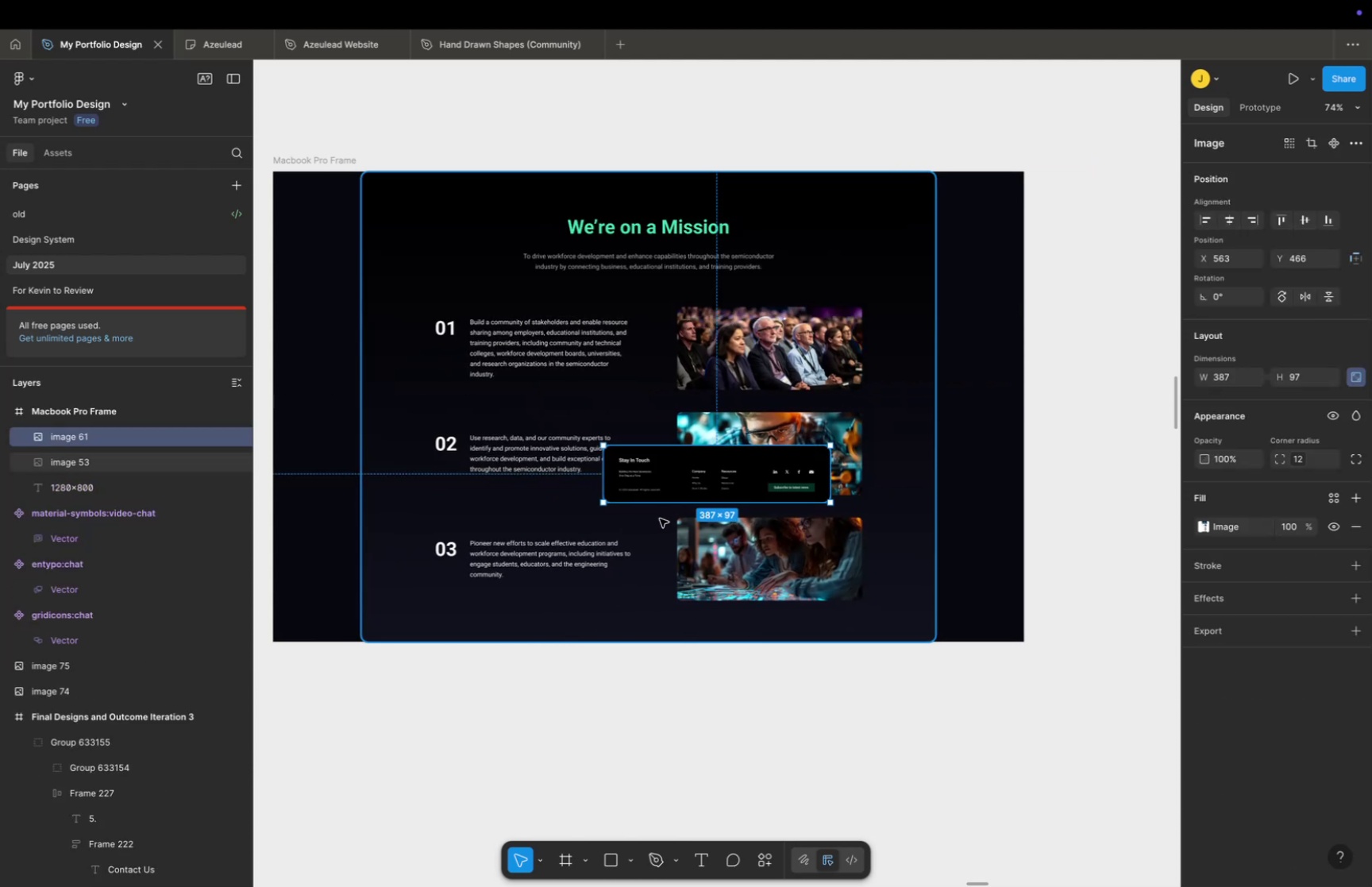 
hold_key(key=OptionLeft, duration=1.94)
hold_key(key=ShiftLeft, duration=1.76)
left_click_drag(start_coordinate=[606, 503], to_coordinate=[428, 560])
 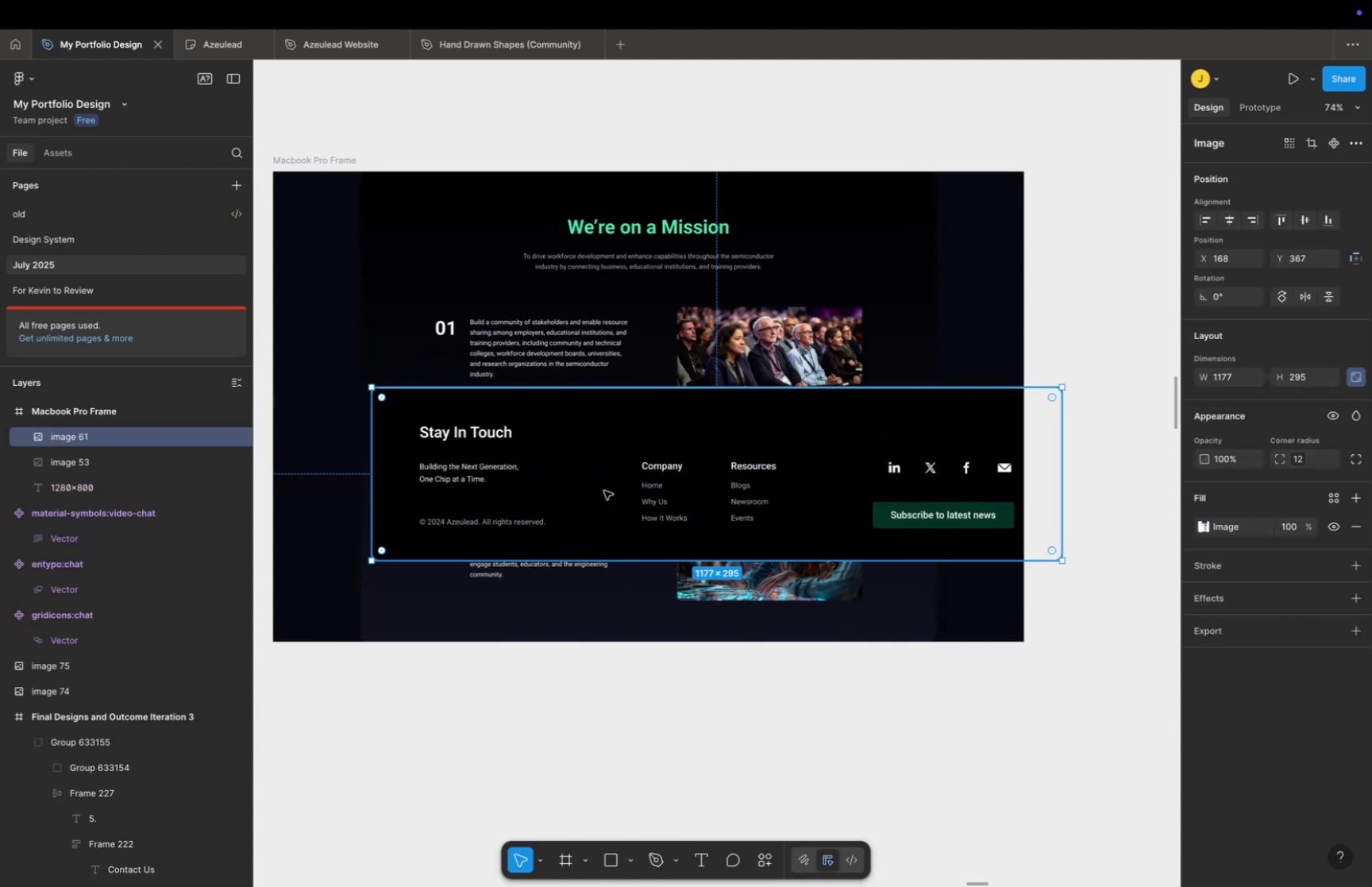 
left_click_drag(start_coordinate=[605, 490], to_coordinate=[511, 576])
 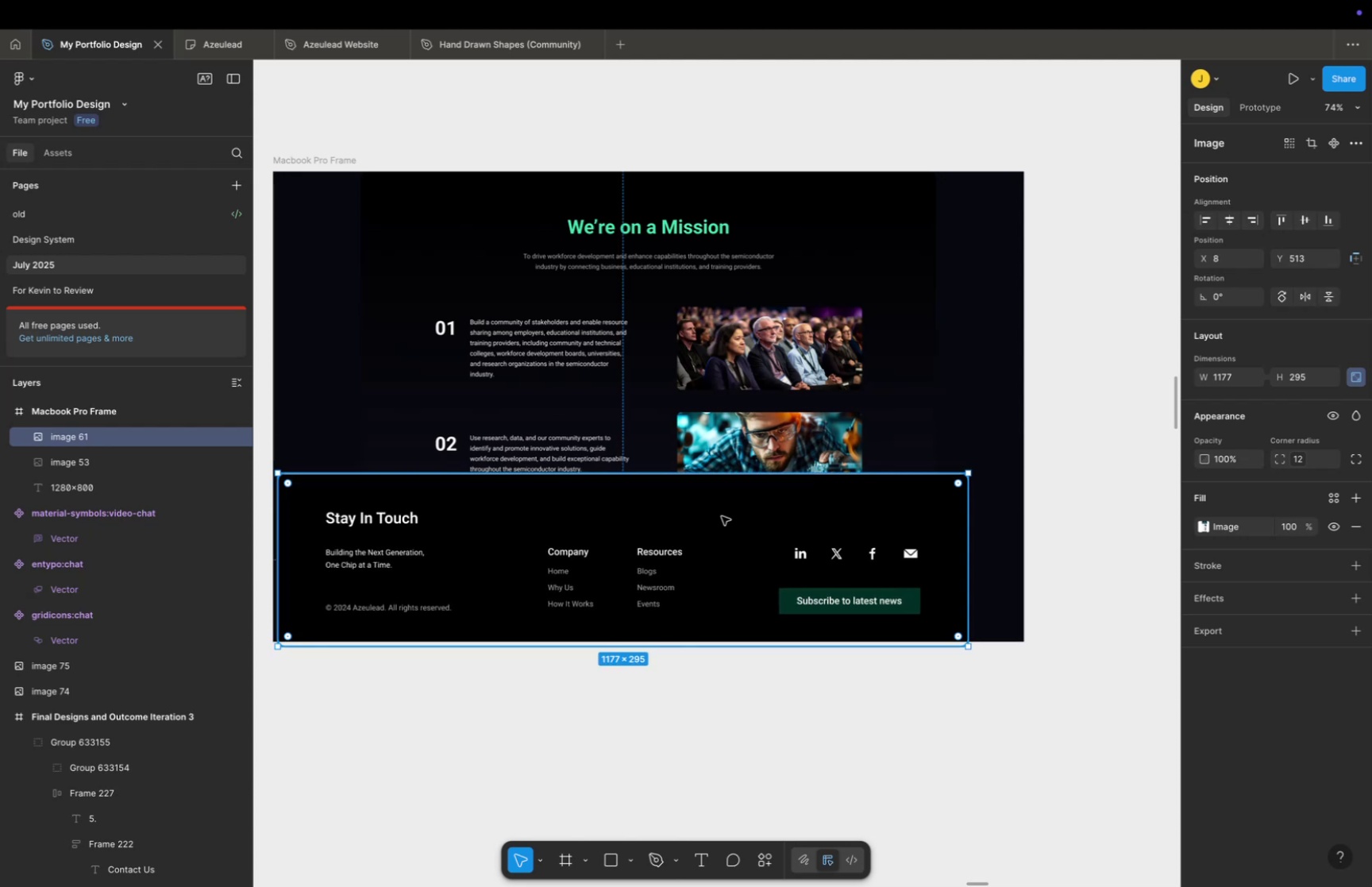 
key(Backspace)
 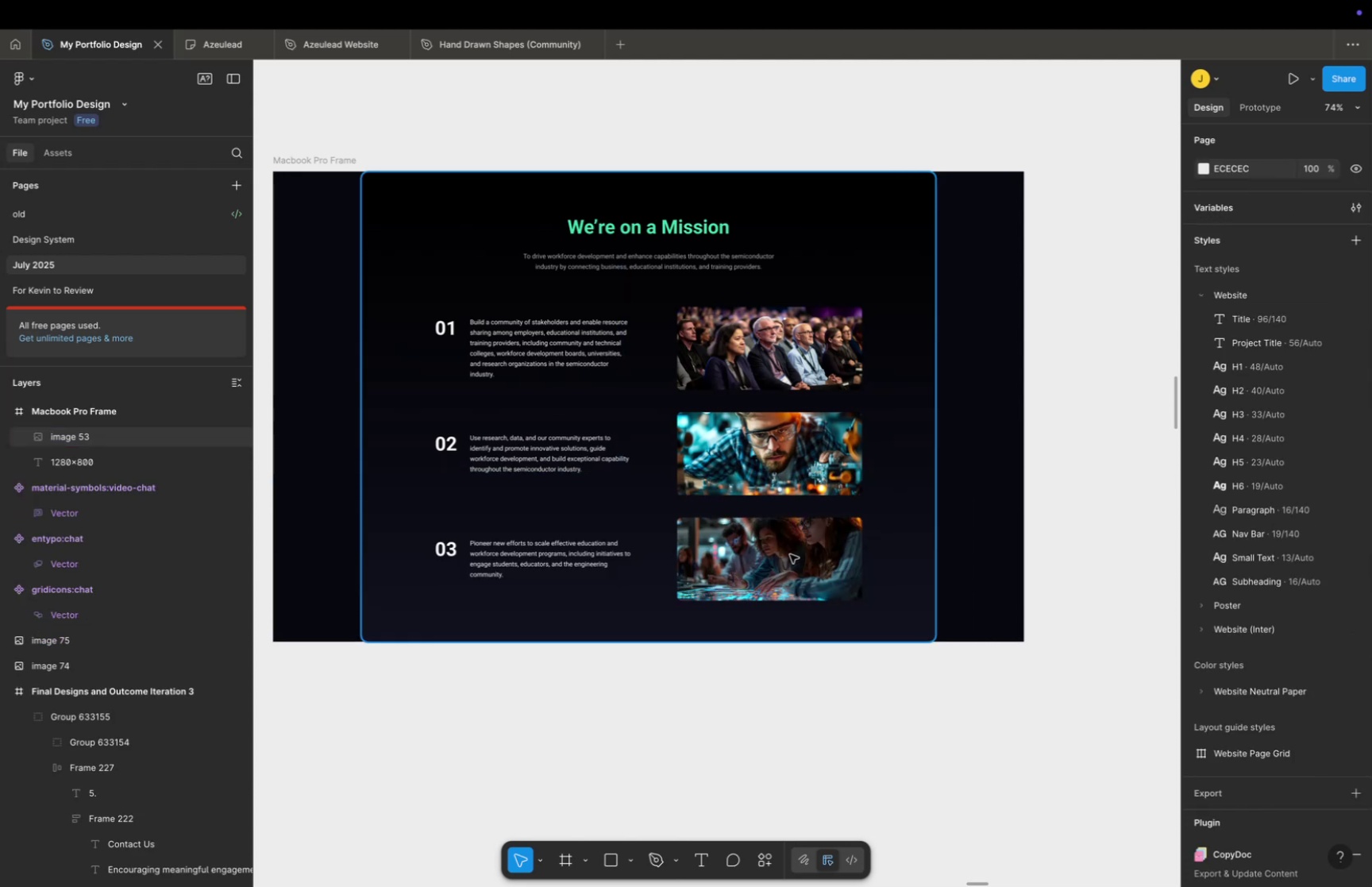 
key(Meta+CommandLeft)
 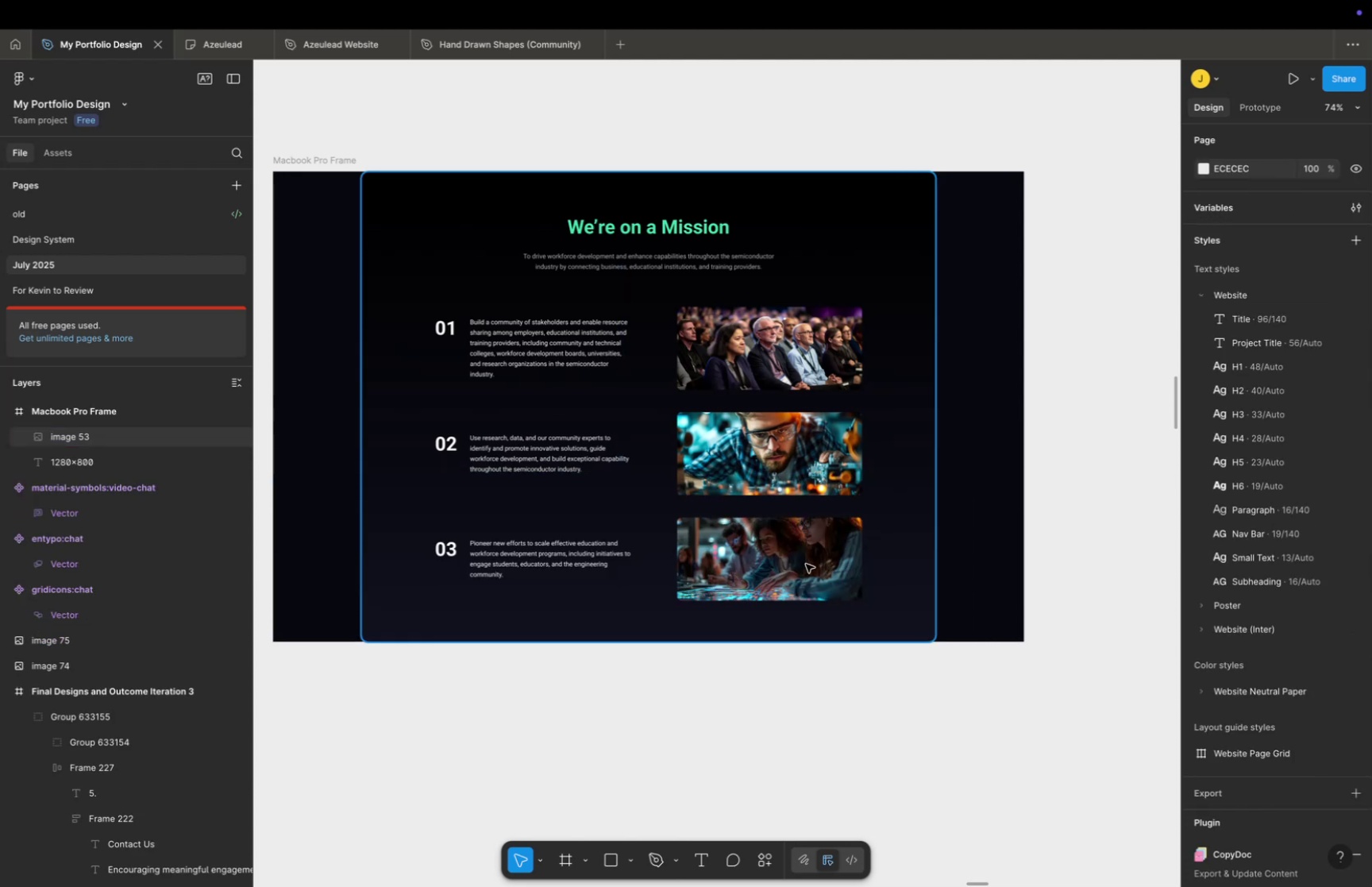 
scroll: coordinate [931, 627], scroll_direction: down, amount: 20.0
 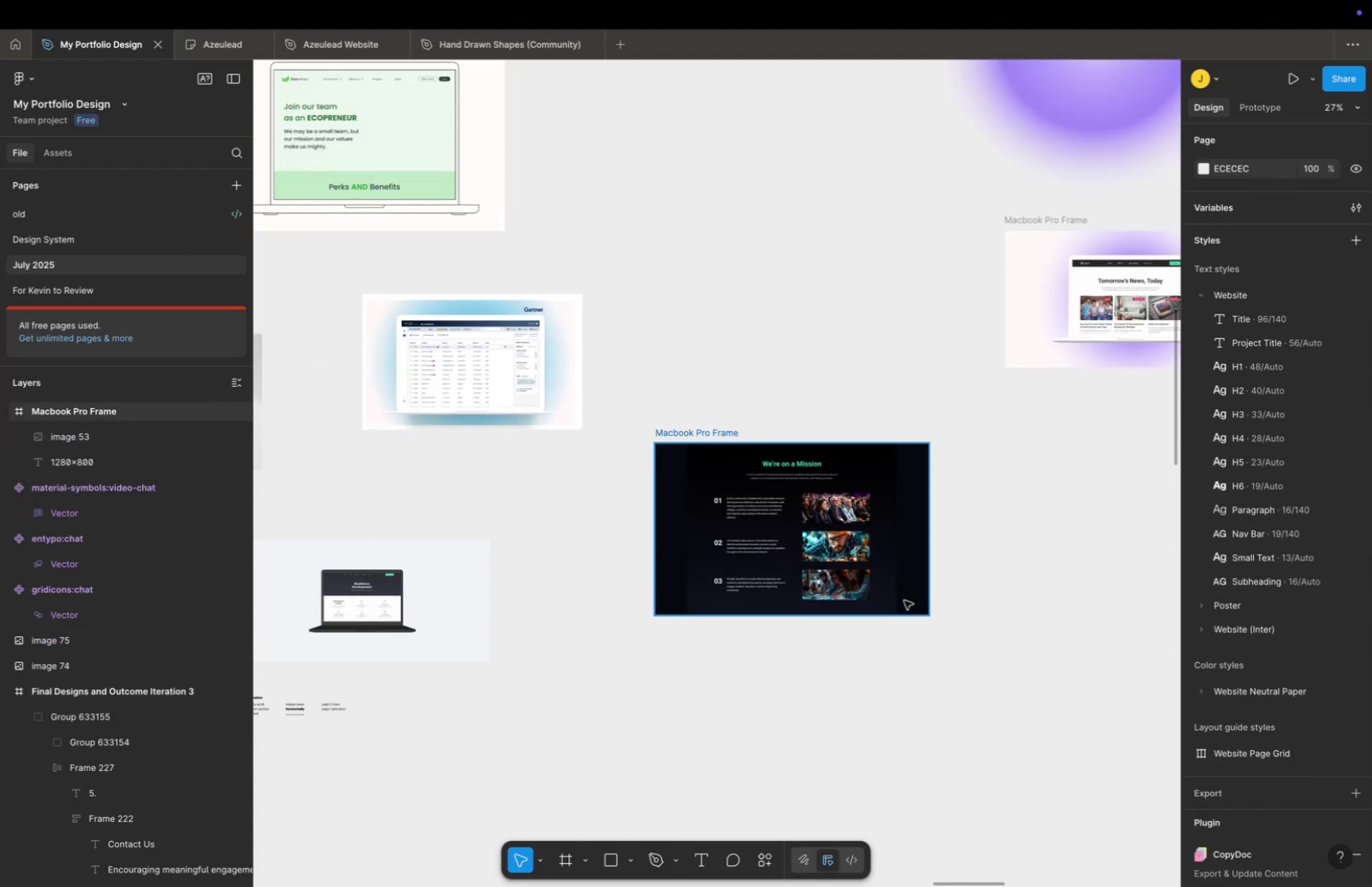 
hold_key(key=CommandLeft, duration=0.66)
 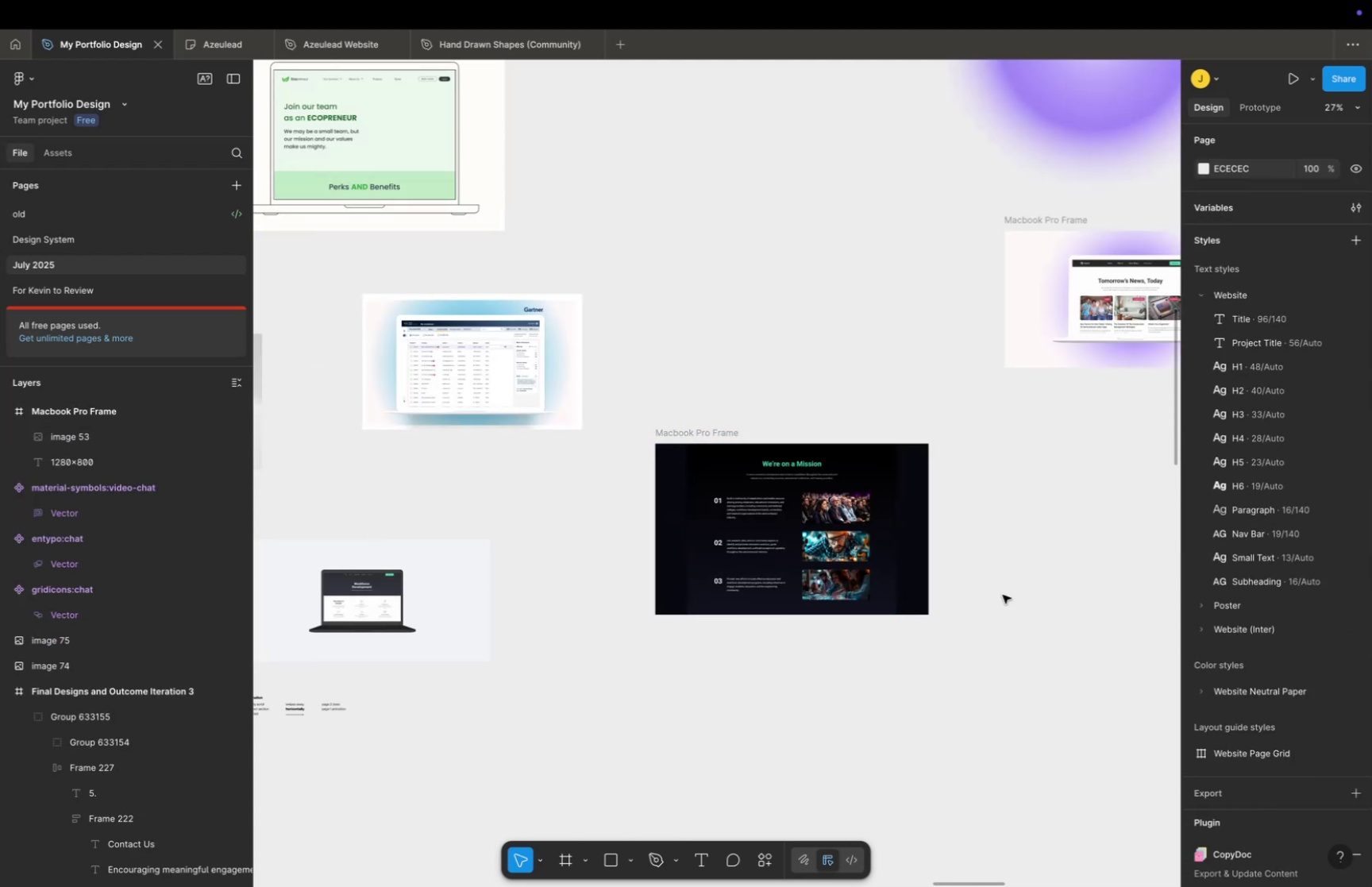 
left_click([1003, 594])
 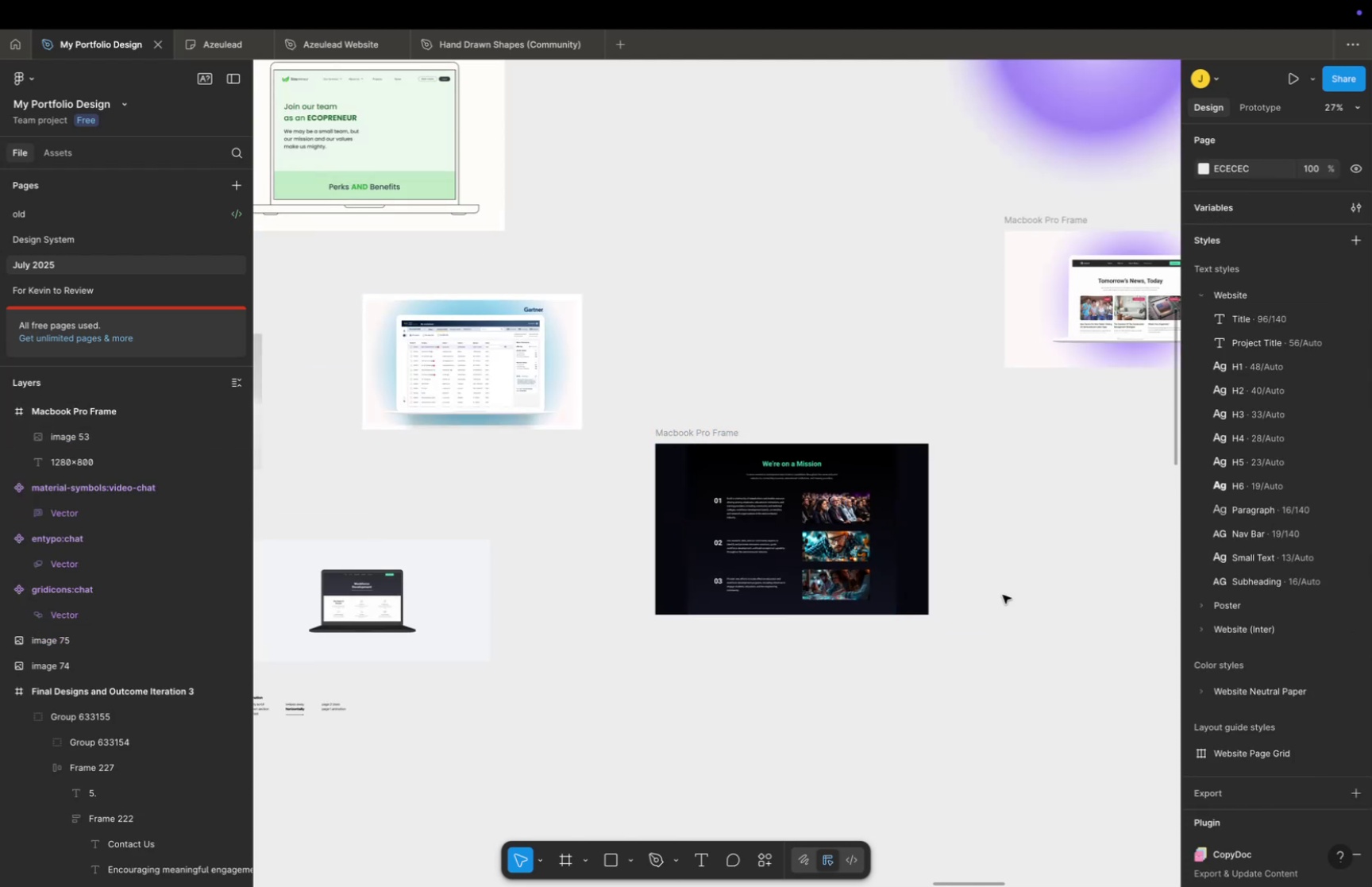 
hold_key(key=Space, duration=0.7)
 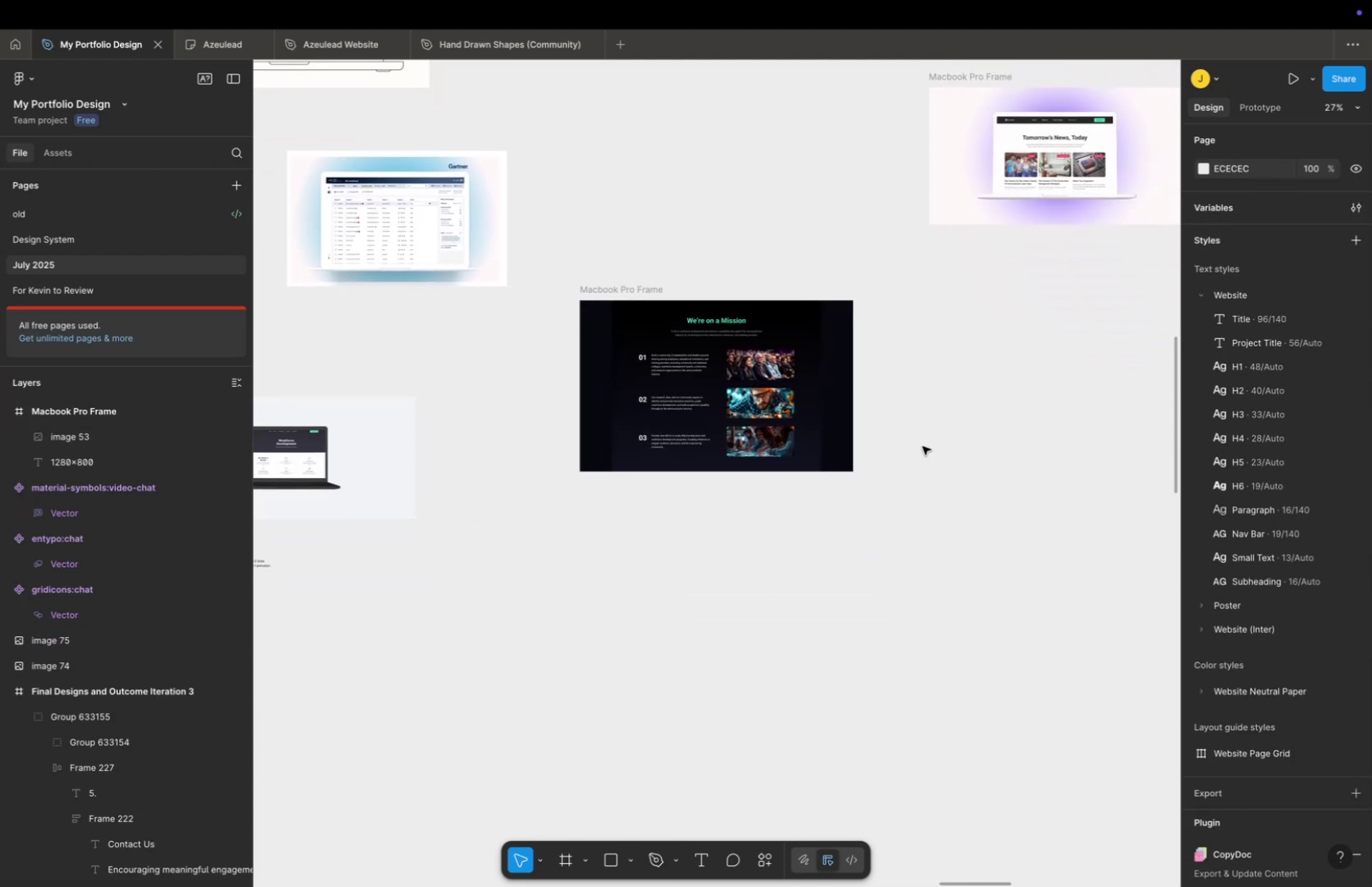 
left_click_drag(start_coordinate=[1003, 594], to_coordinate=[927, 451])
 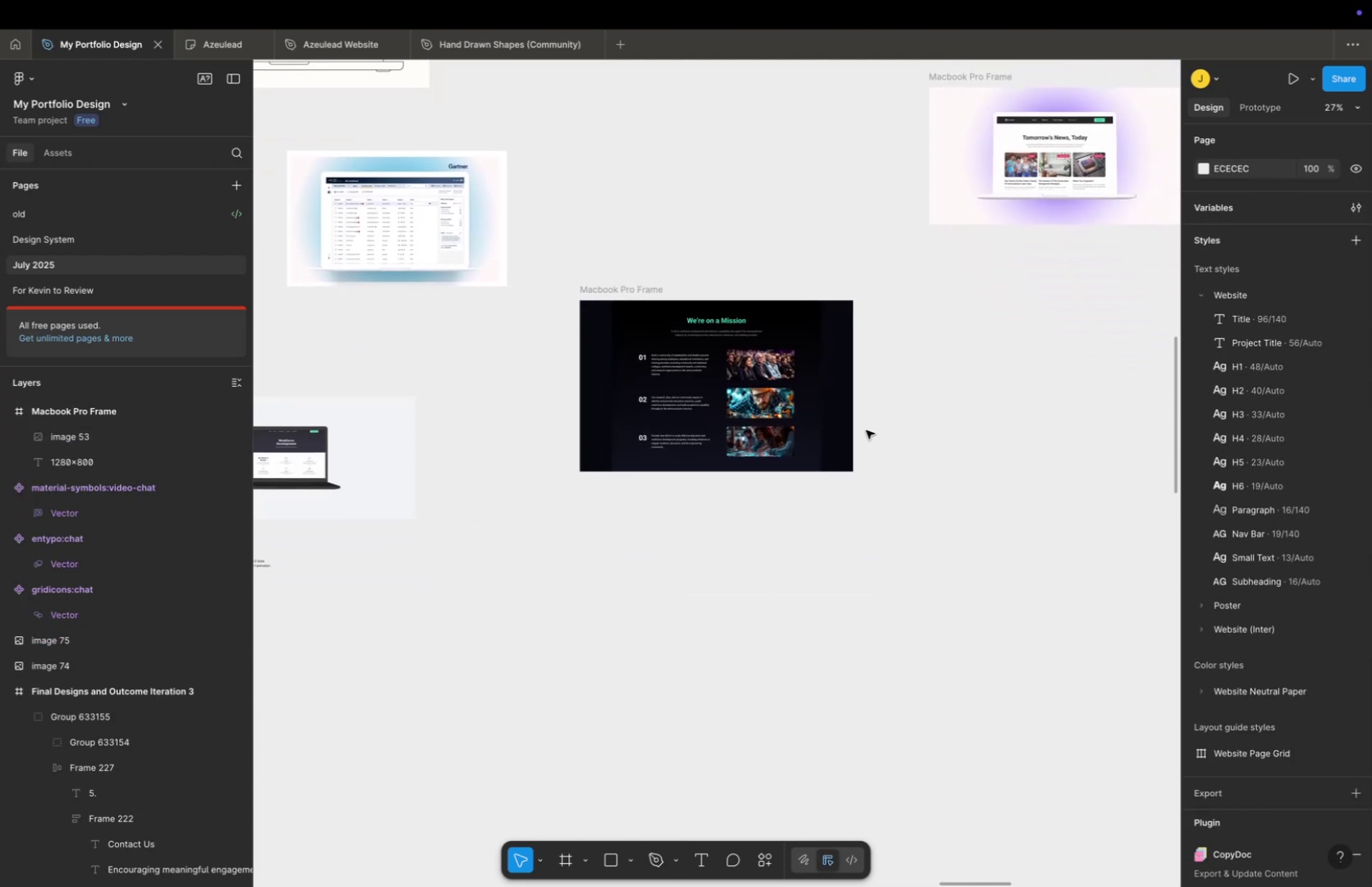 
hold_key(key=CommandLeft, duration=0.55)
scroll: coordinate [866, 430], scroll_direction: up, amount: 9.0
 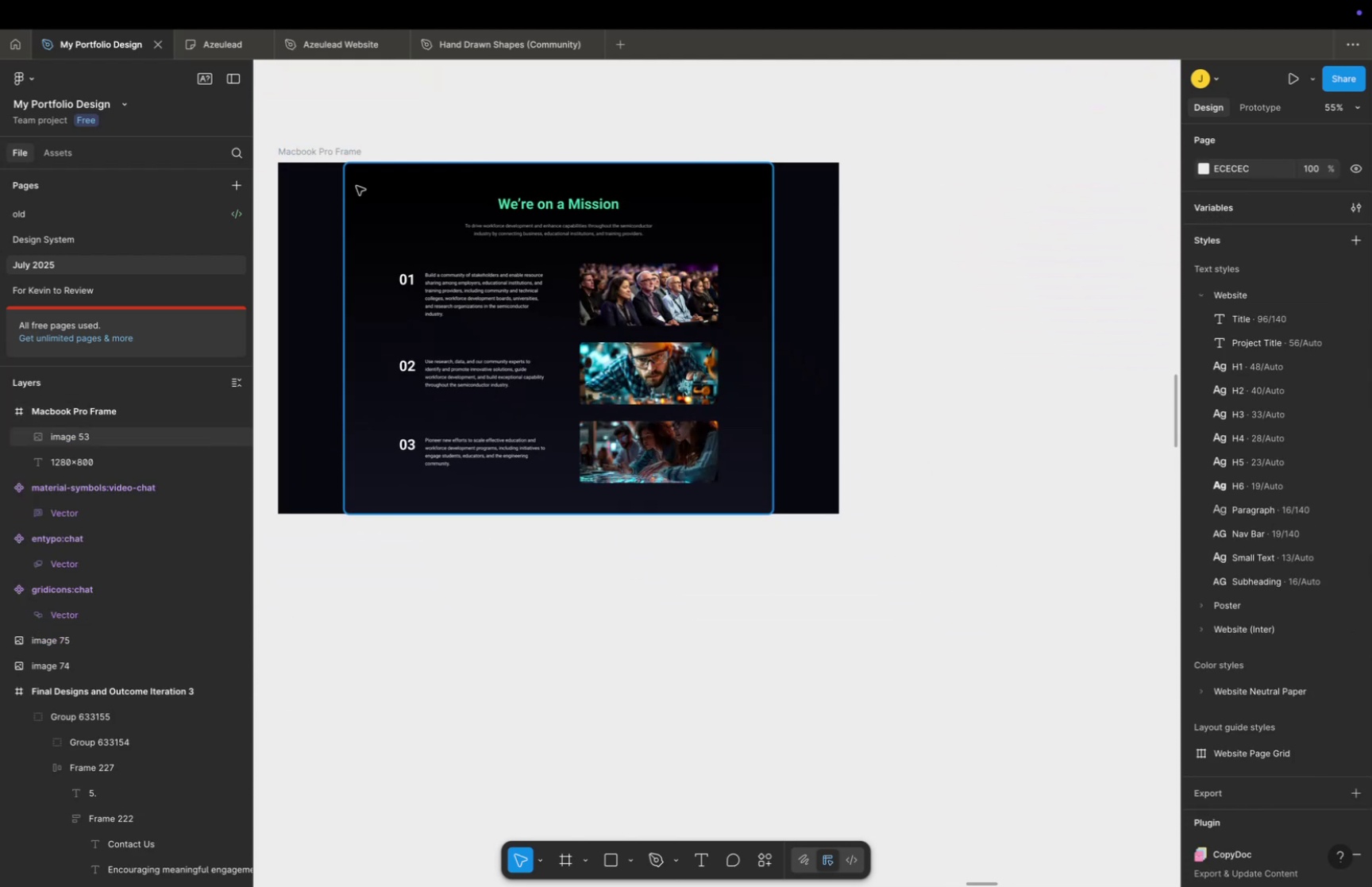 
hold_key(key=Space, duration=0.79)
 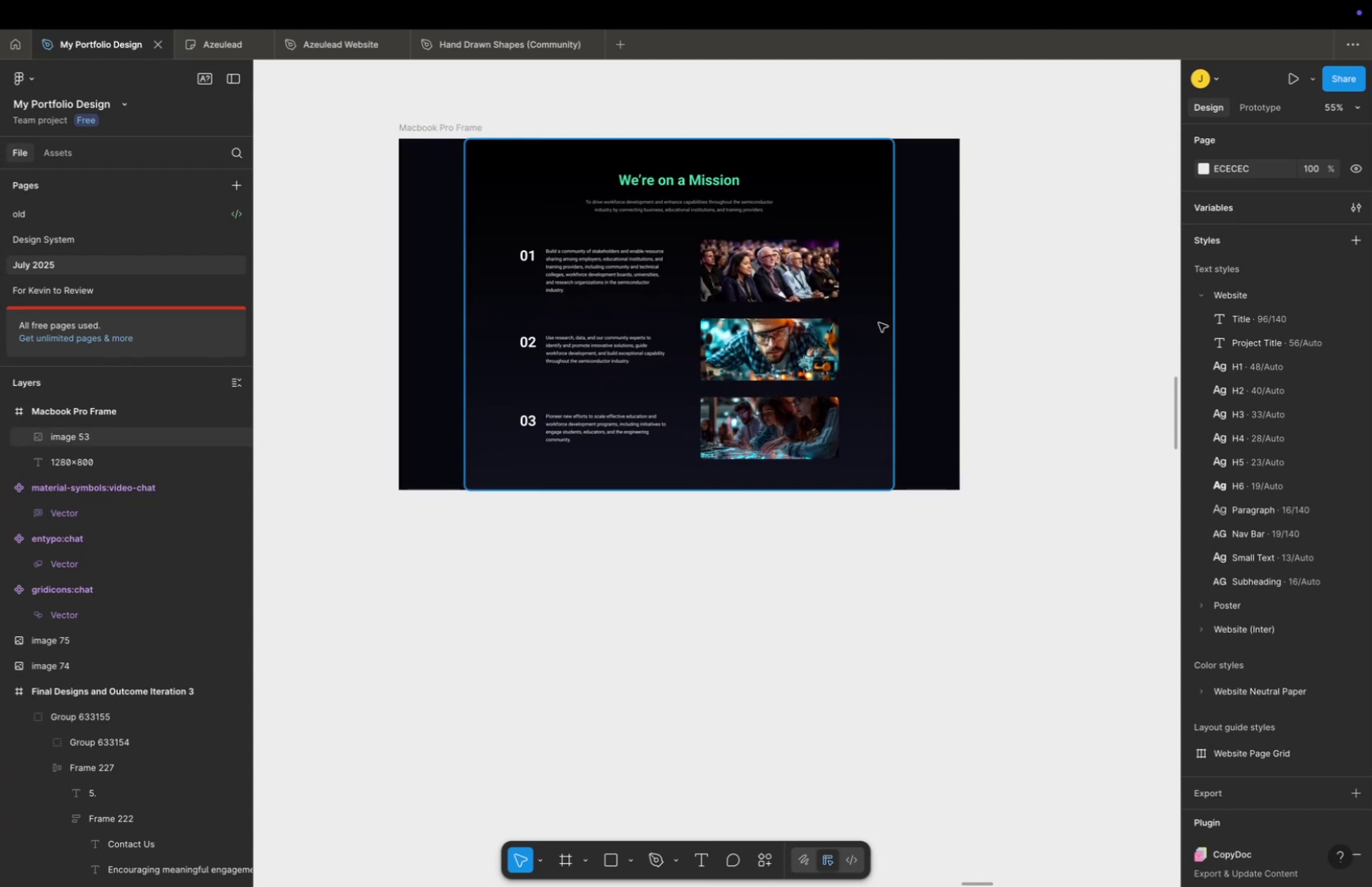 
left_click_drag(start_coordinate=[707, 395], to_coordinate=[828, 372])
 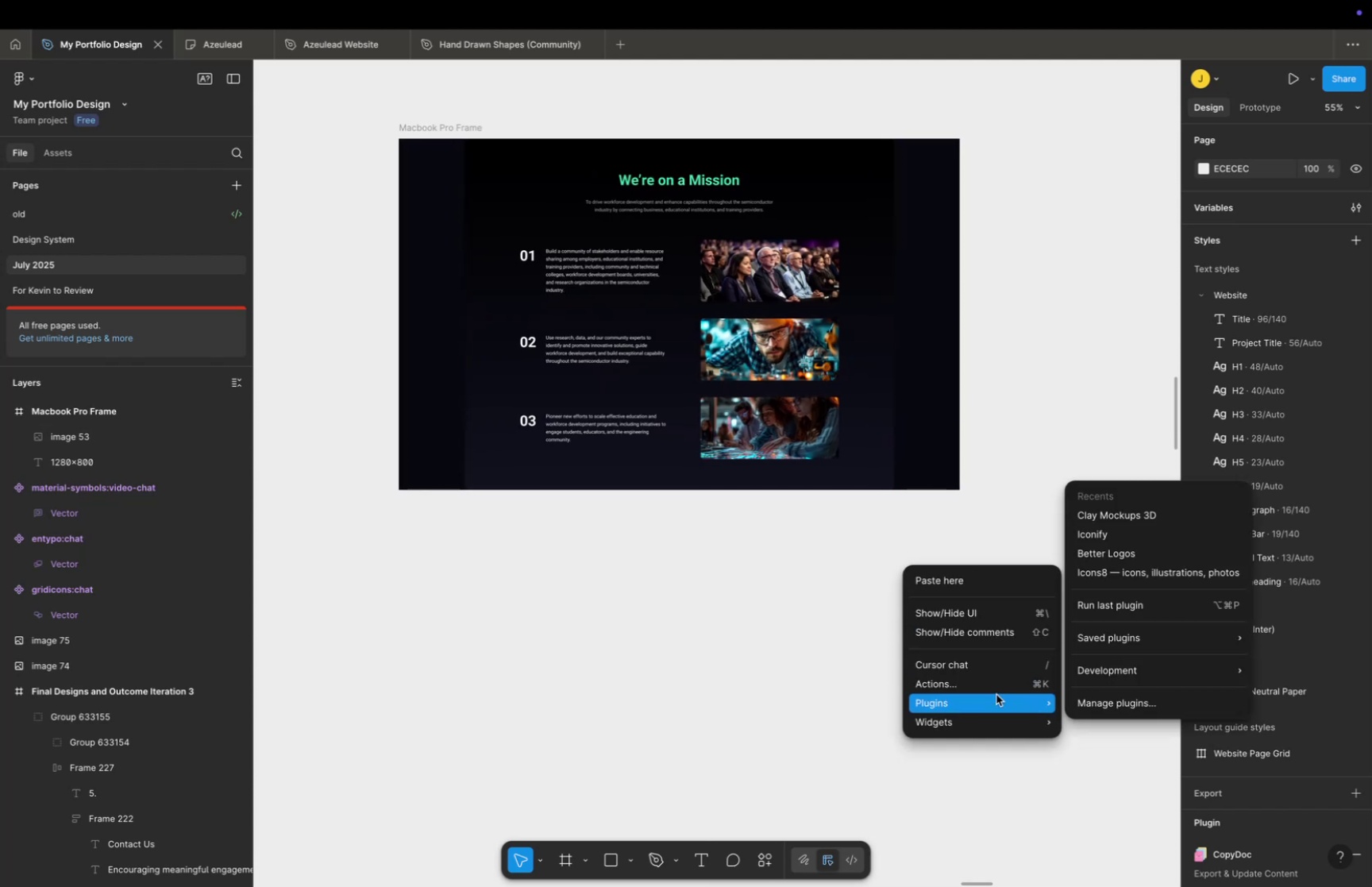 
left_click([1131, 515])
 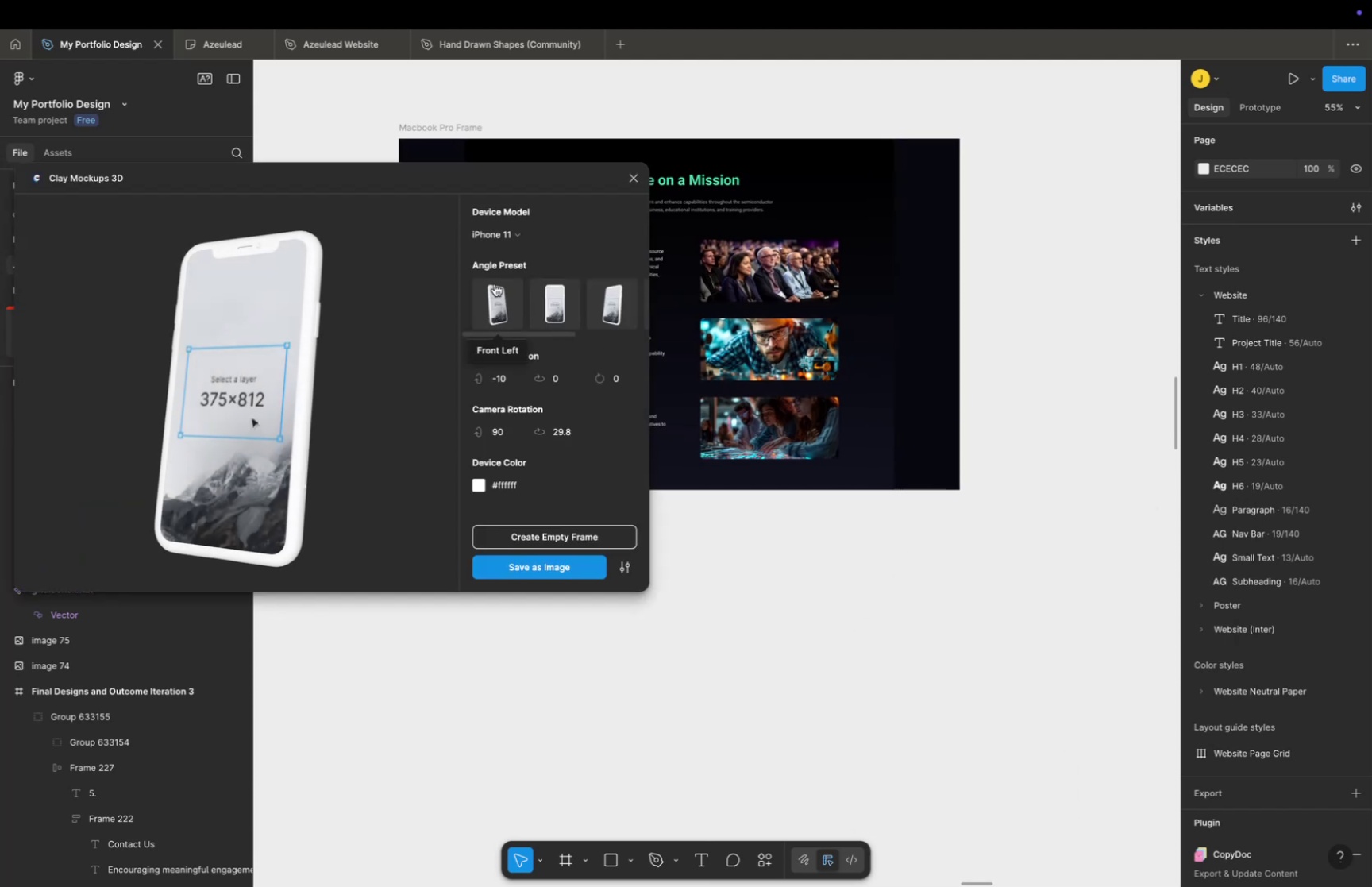 
left_click([511, 234])
 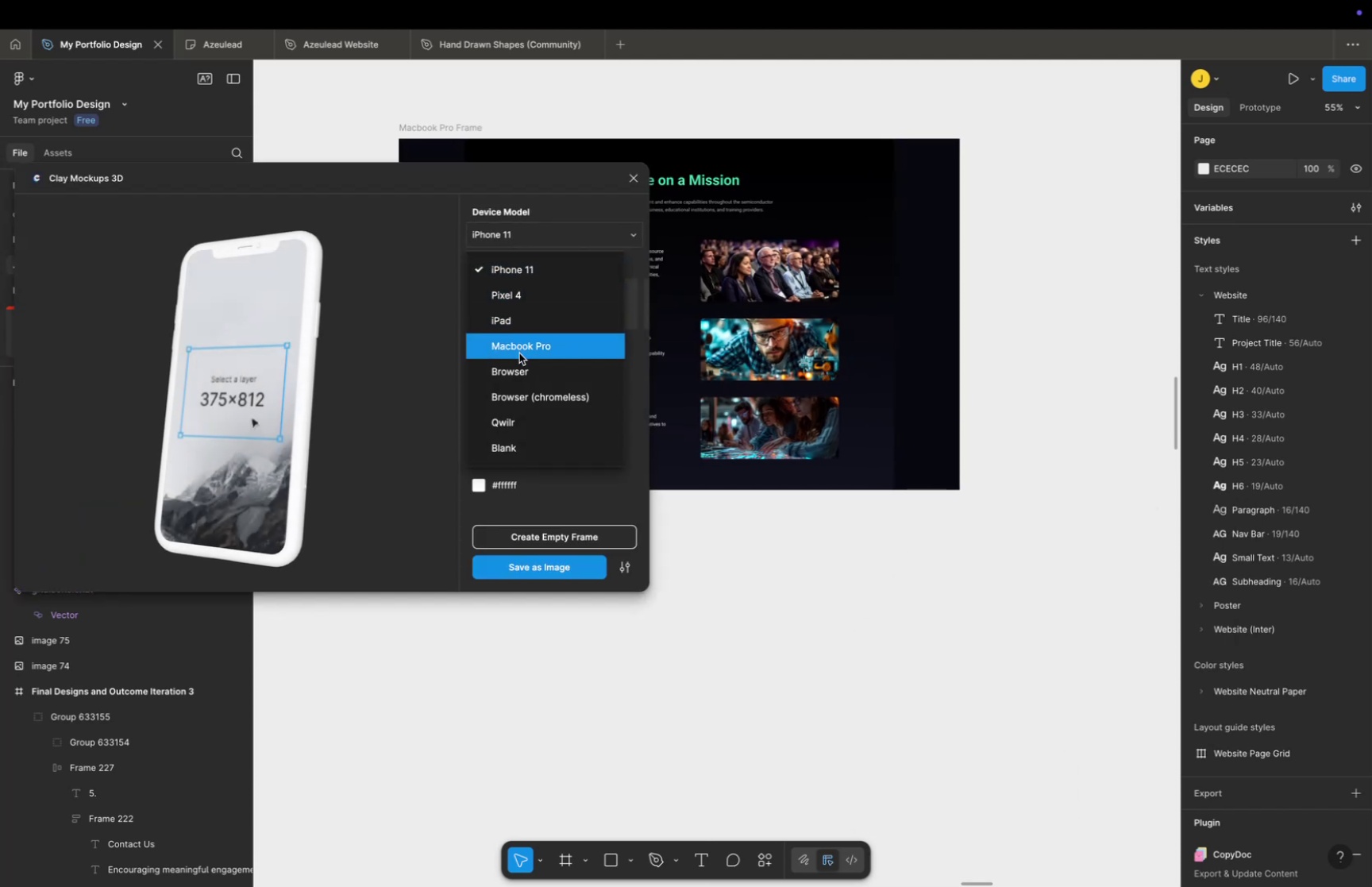 
left_click([519, 353])
 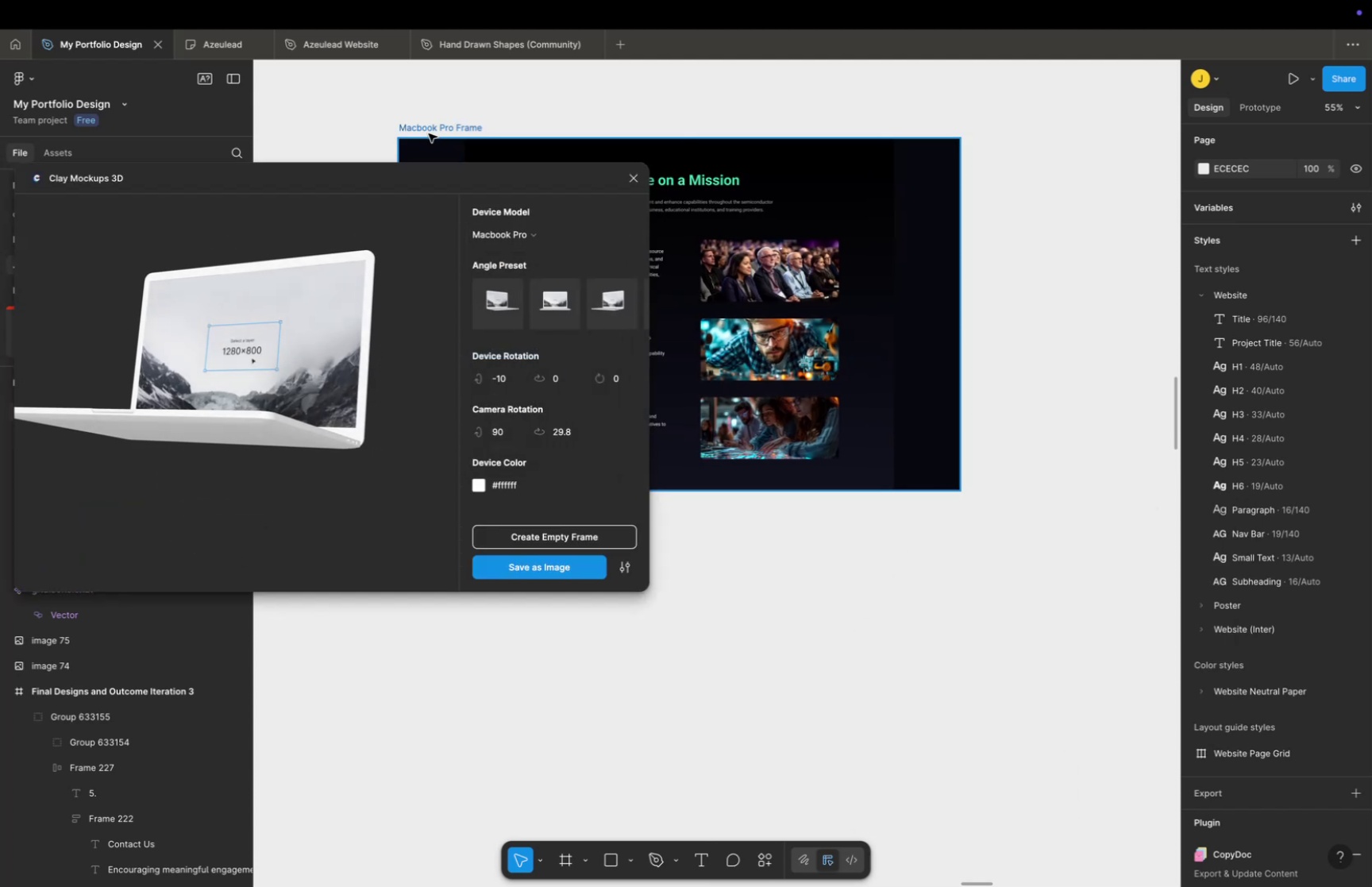 
left_click([434, 129])
 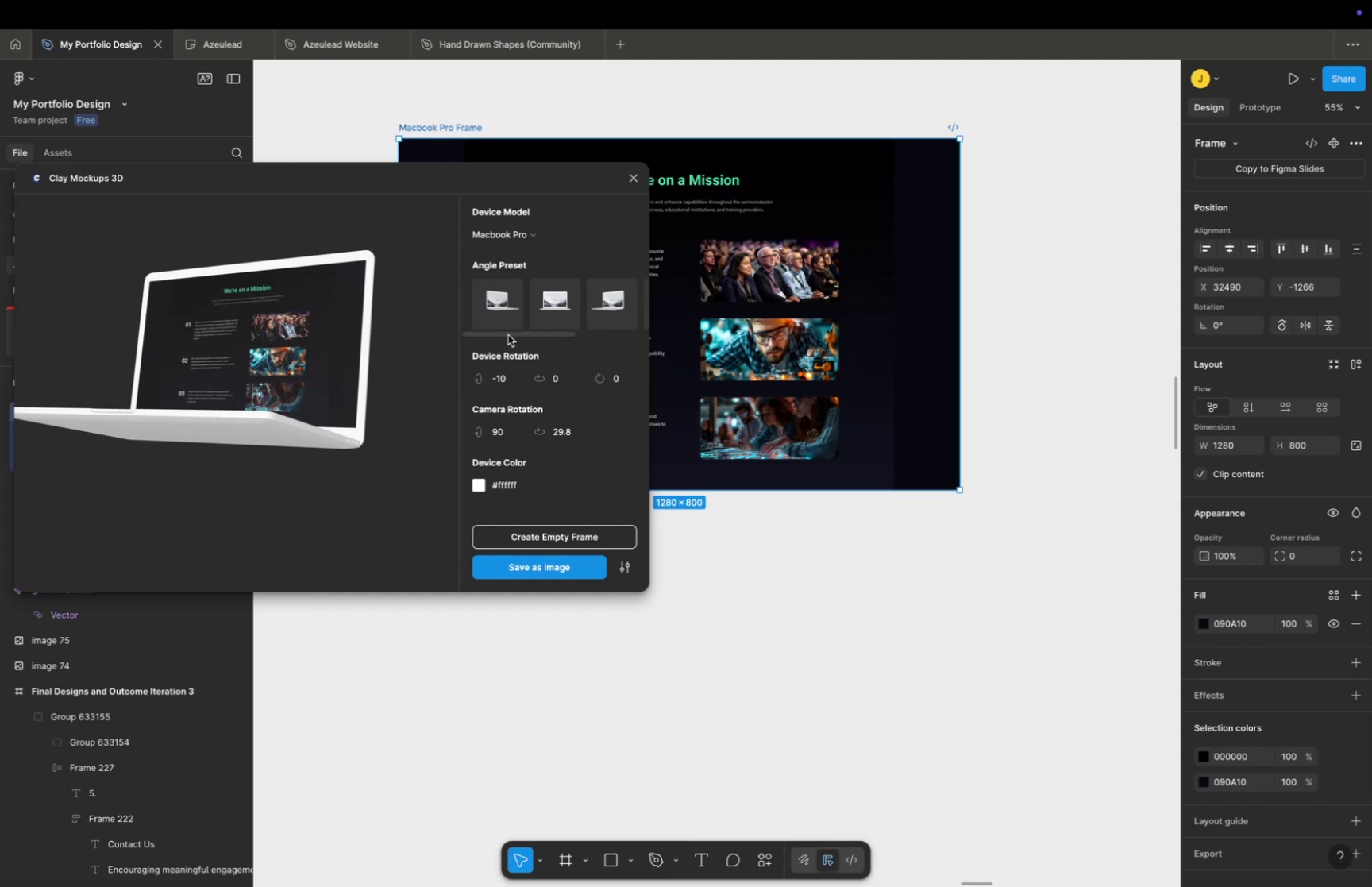 
left_click([548, 314])
 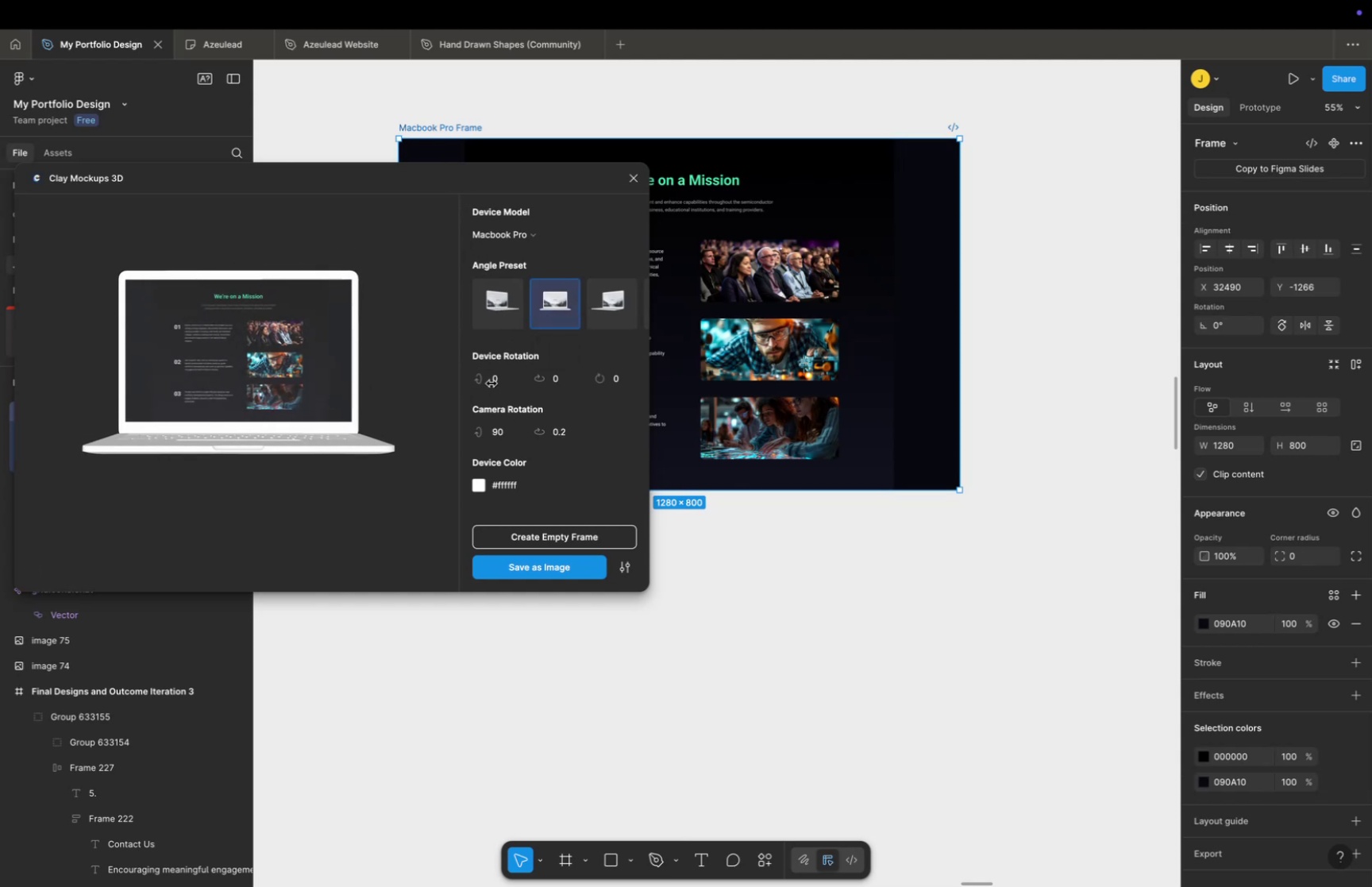 
left_click([492, 375])
 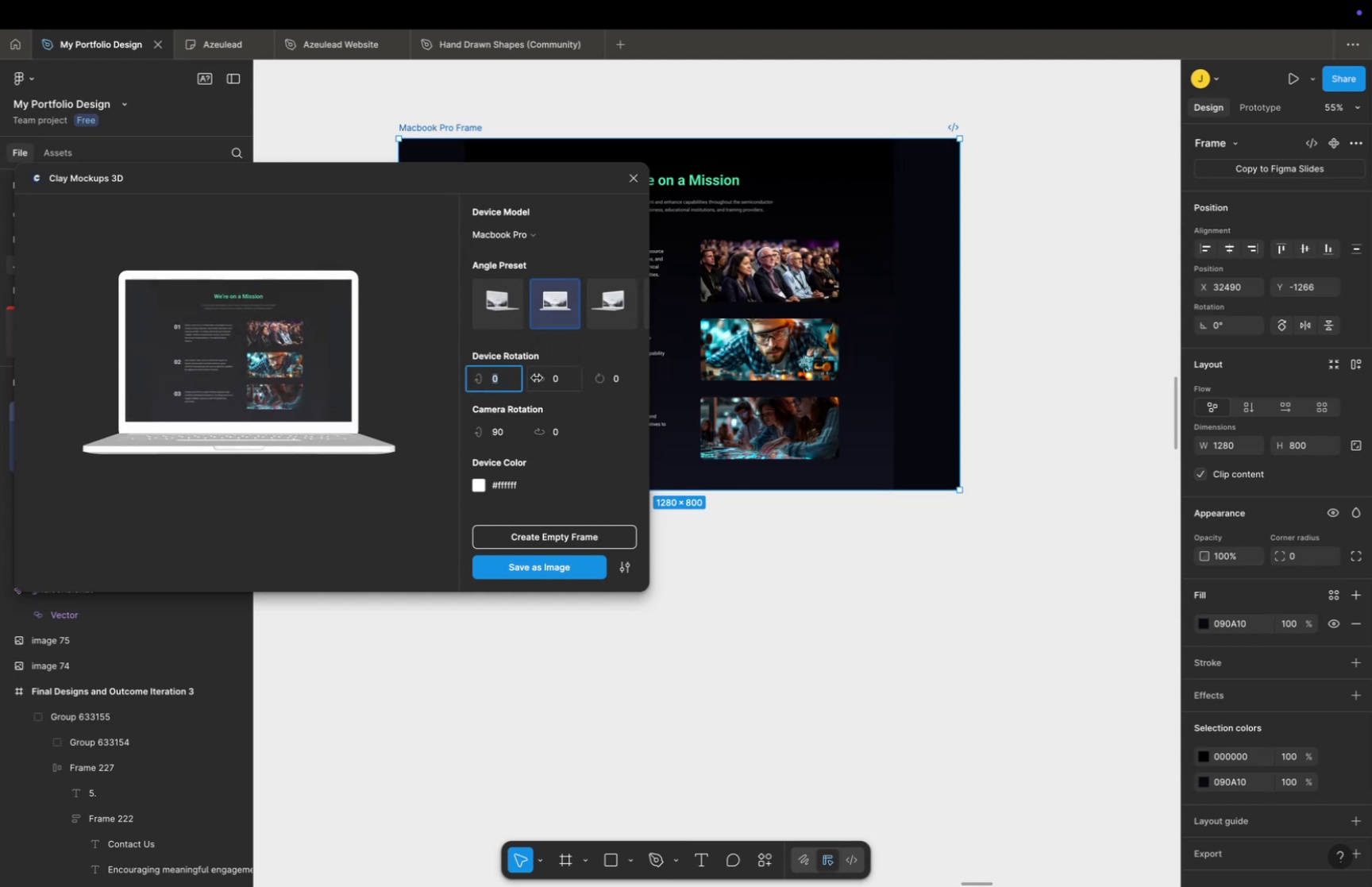 
key(Minus)
 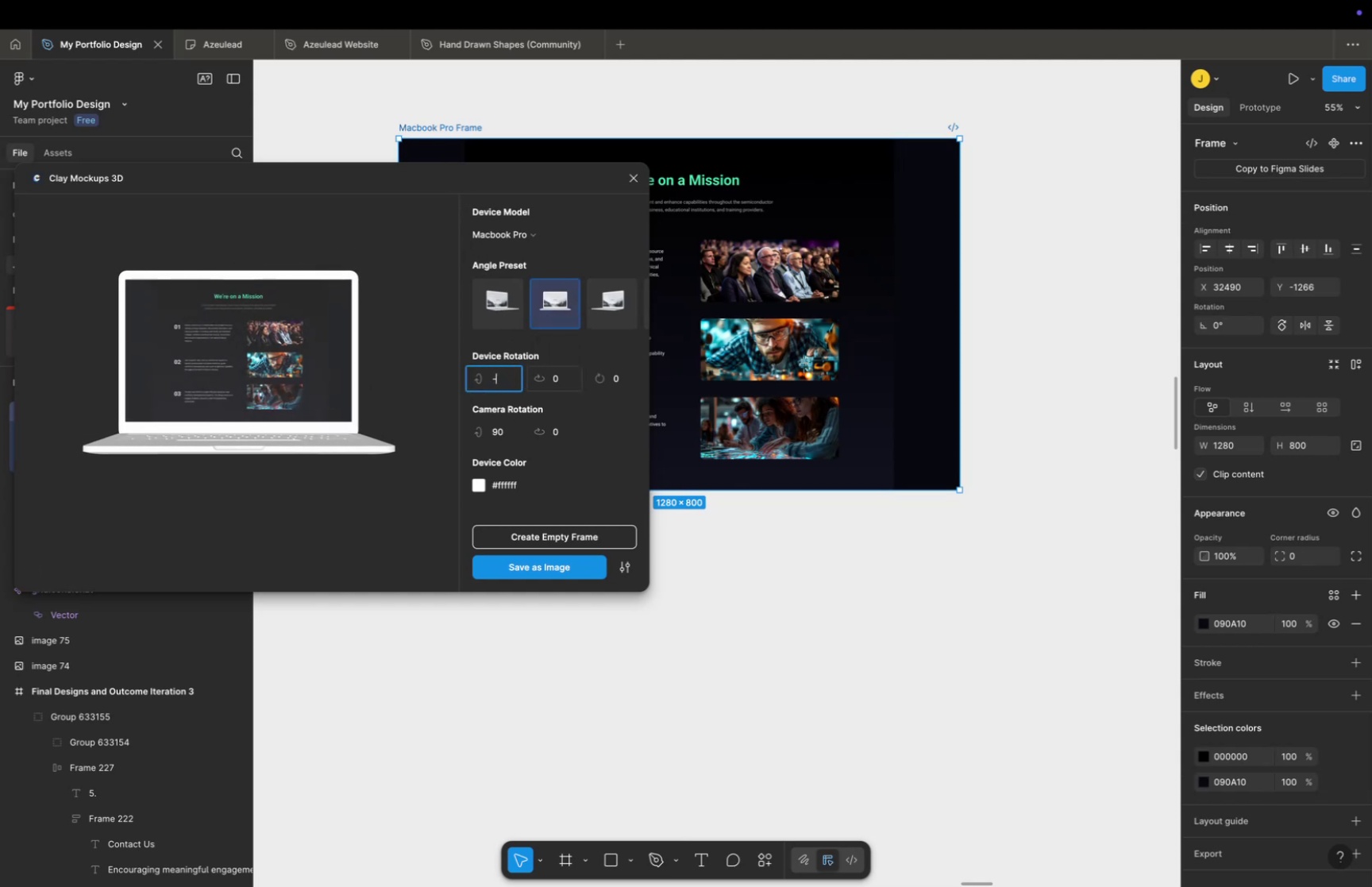 
key(4)
 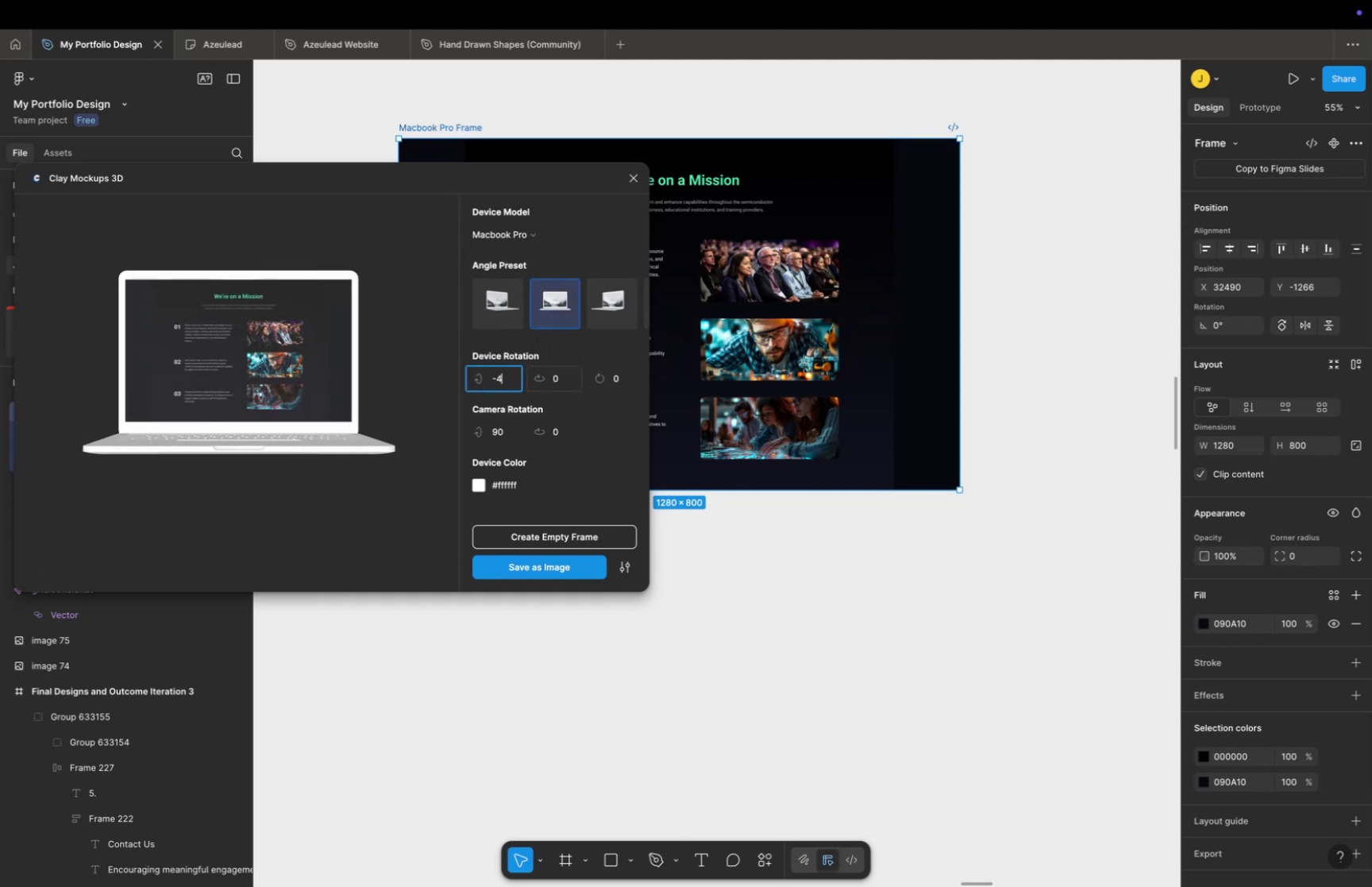 
key(Enter)
 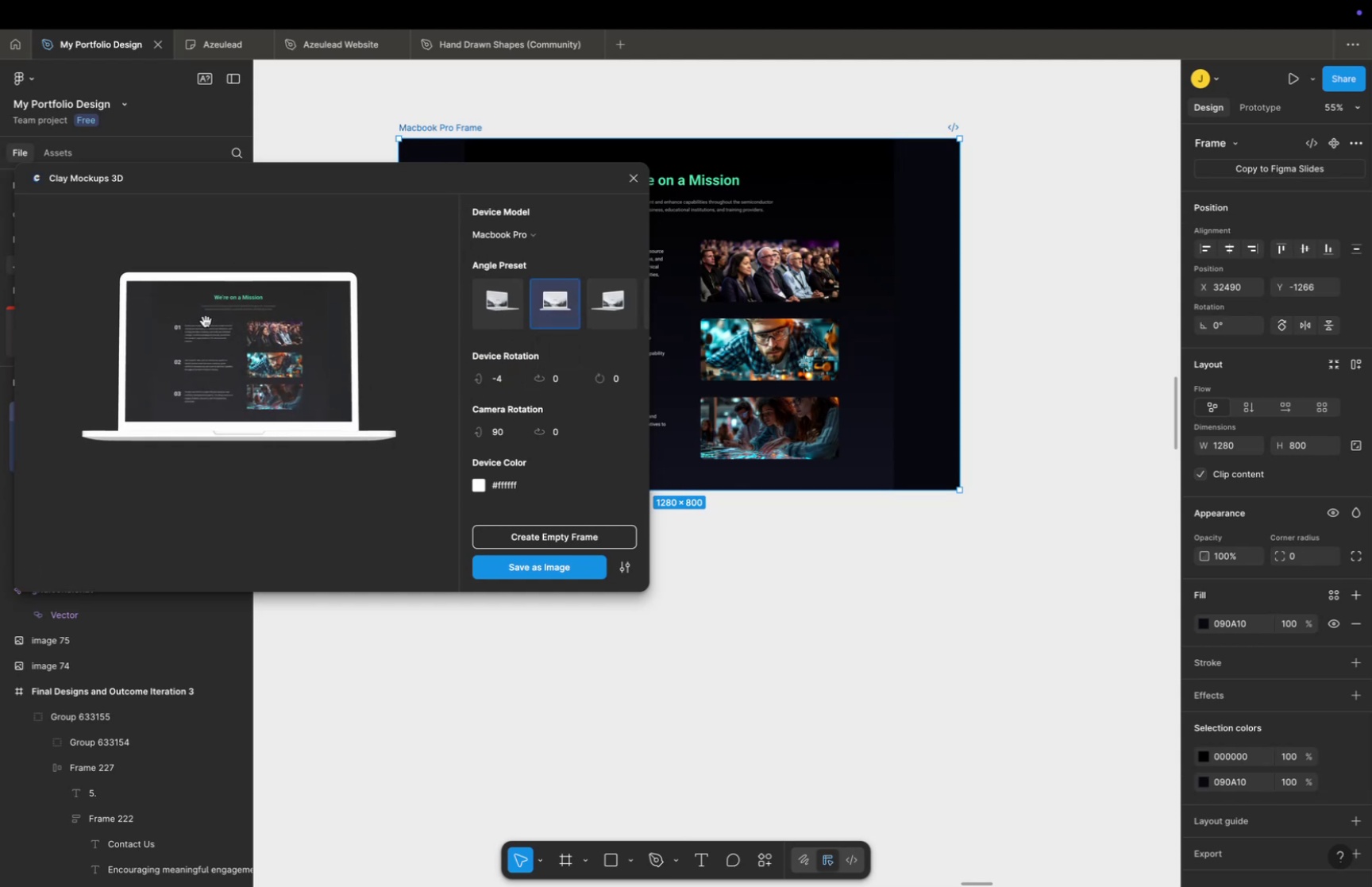 
hold_key(key=CommandLeft, duration=1.62)
scroll: coordinate [232, 321], scroll_direction: up, amount: 31.0
 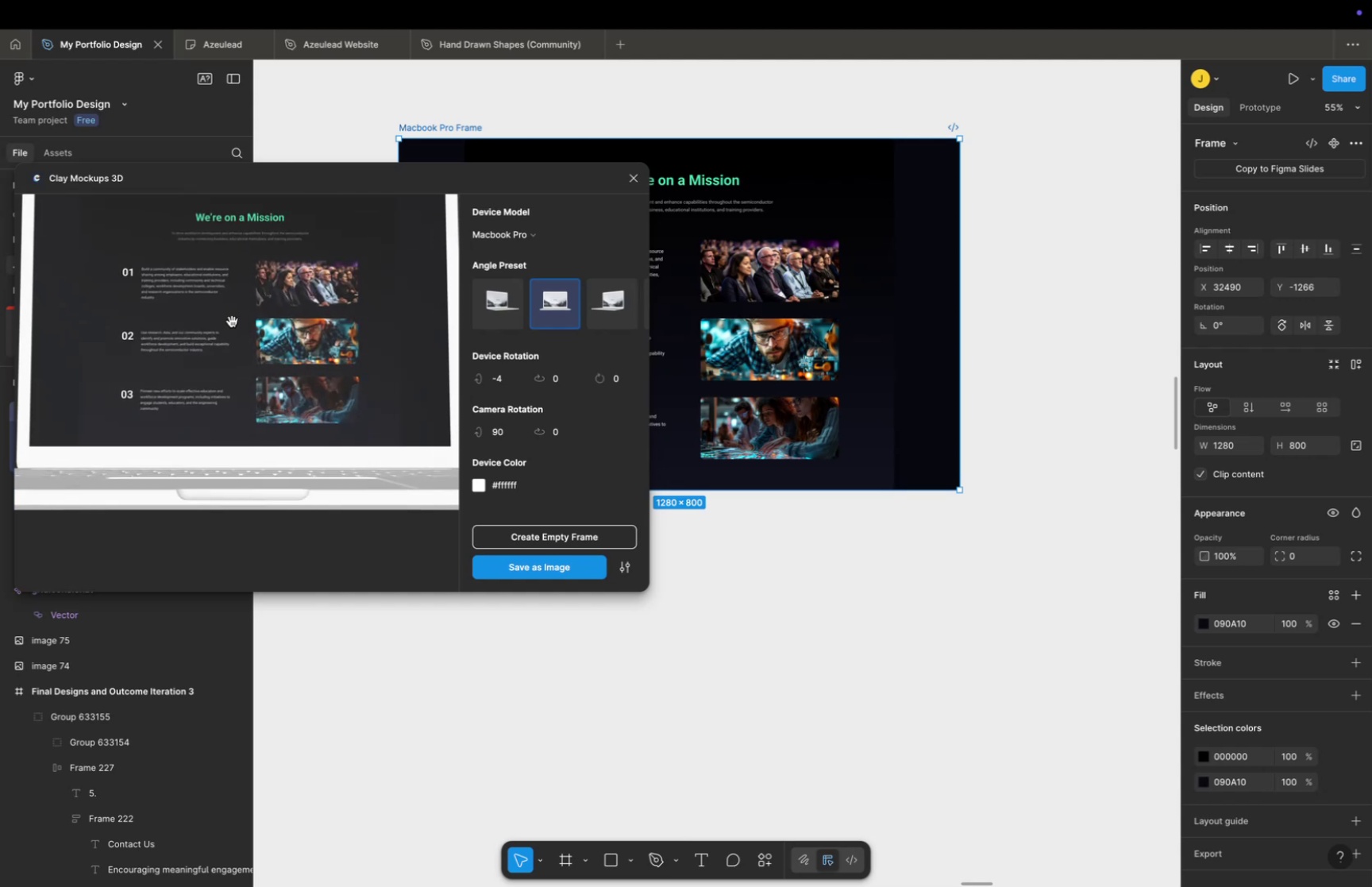 
left_click_drag(start_coordinate=[232, 321], to_coordinate=[231, 330])
 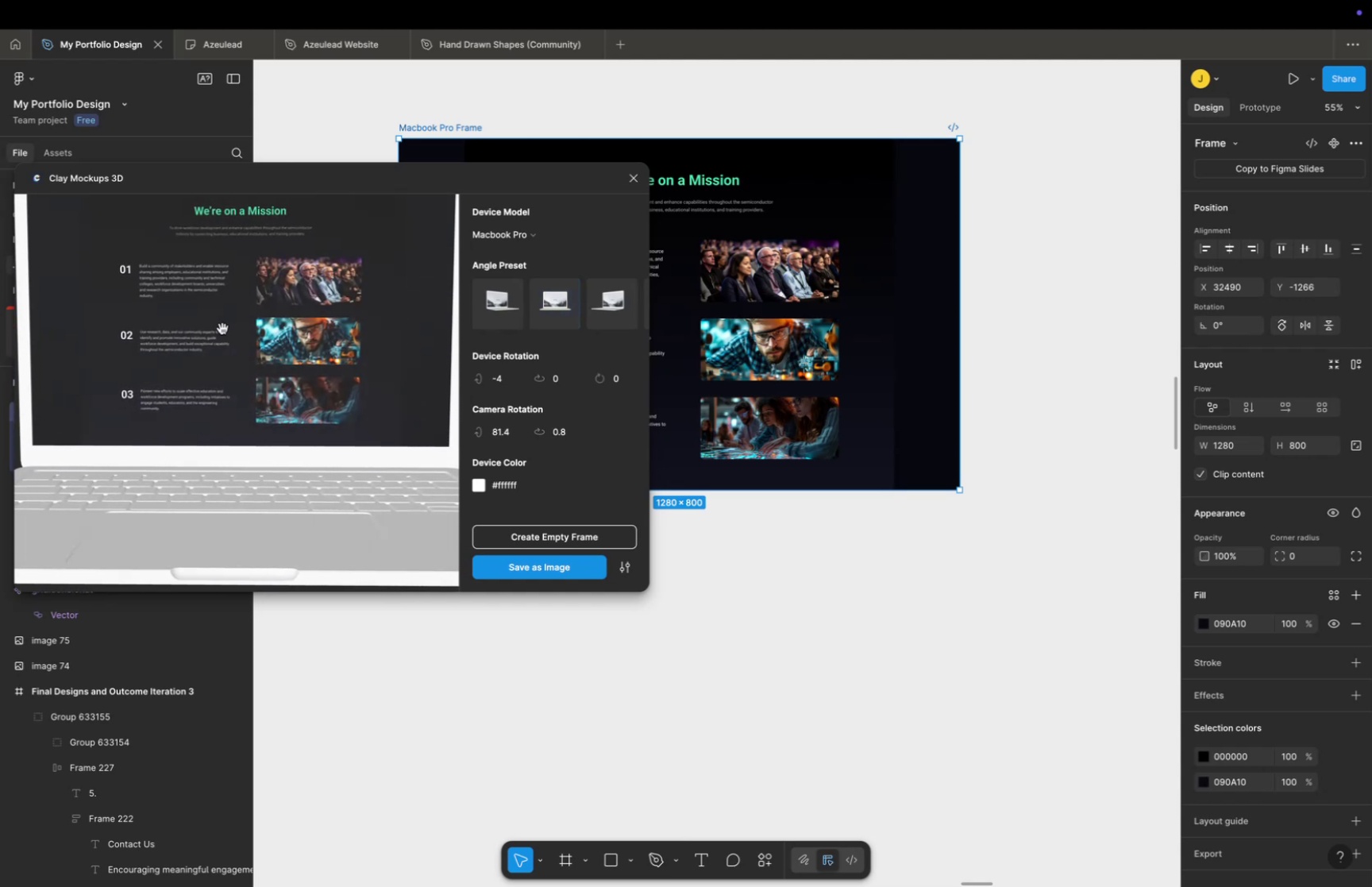 
scroll: coordinate [222, 327], scroll_direction: up, amount: 17.0
 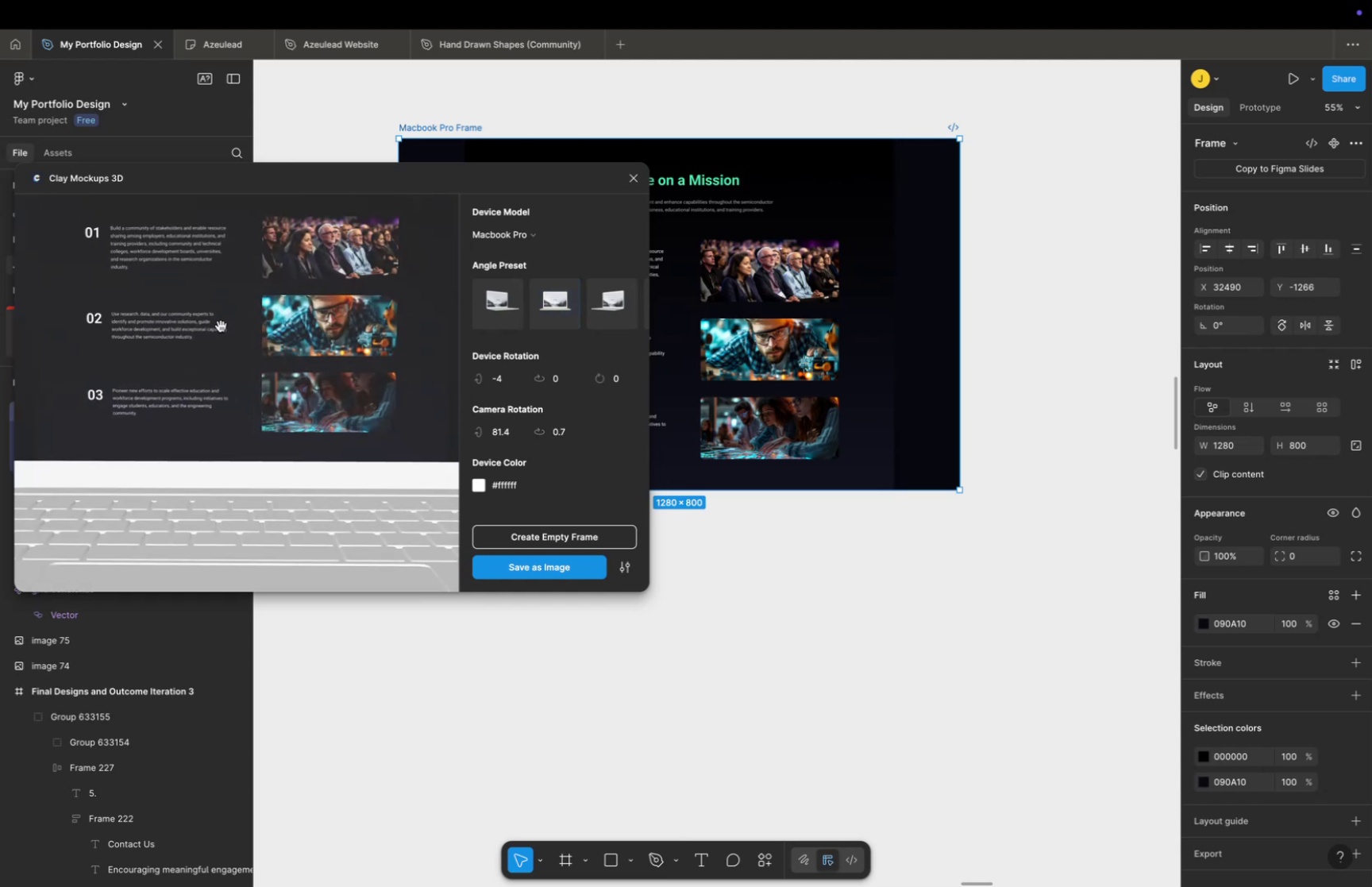 
left_click_drag(start_coordinate=[221, 326], to_coordinate=[222, 352])
 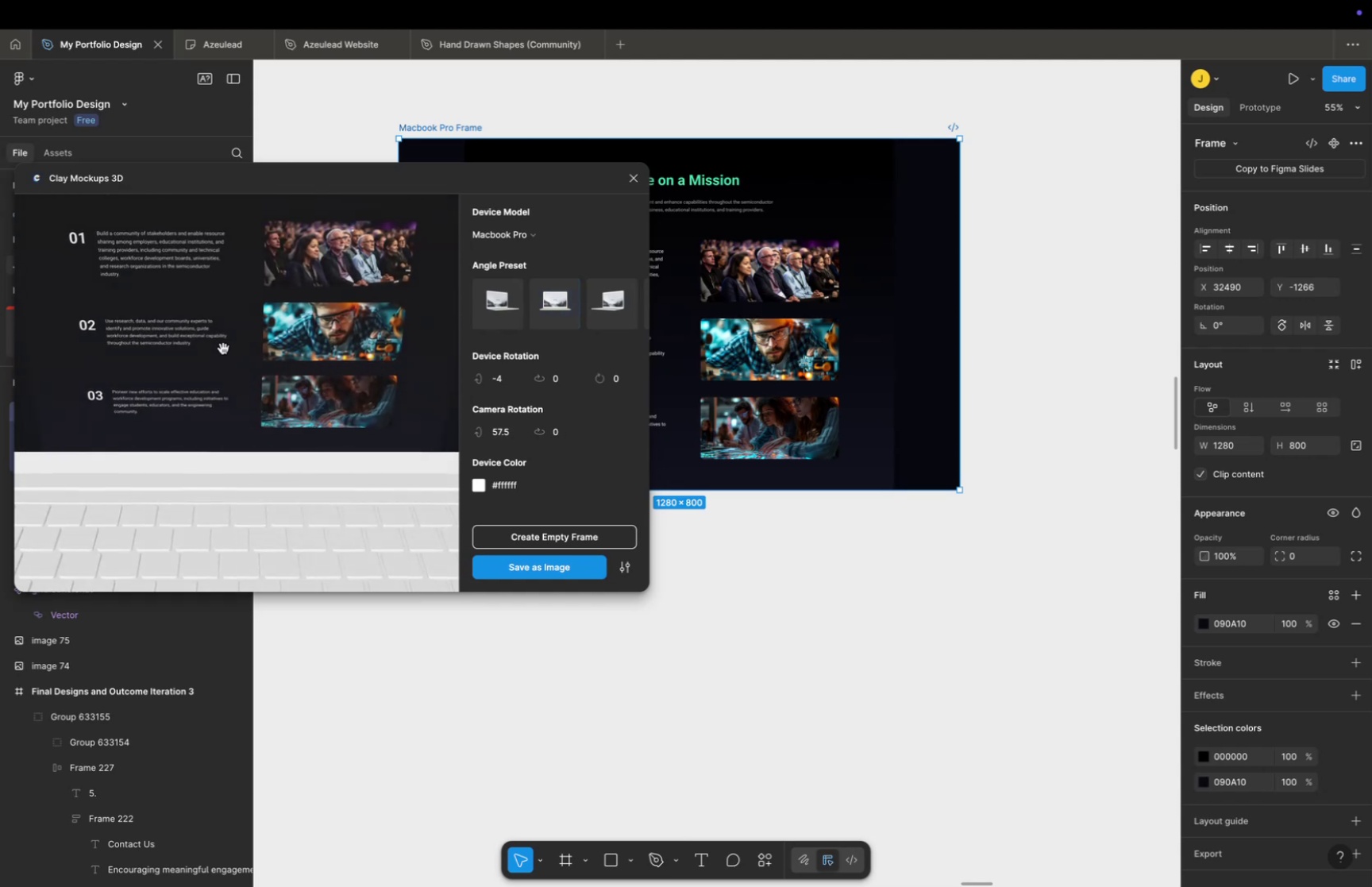 
hold_key(key=CommandLeft, duration=0.88)
scroll: coordinate [223, 345], scroll_direction: down, amount: 26.0
 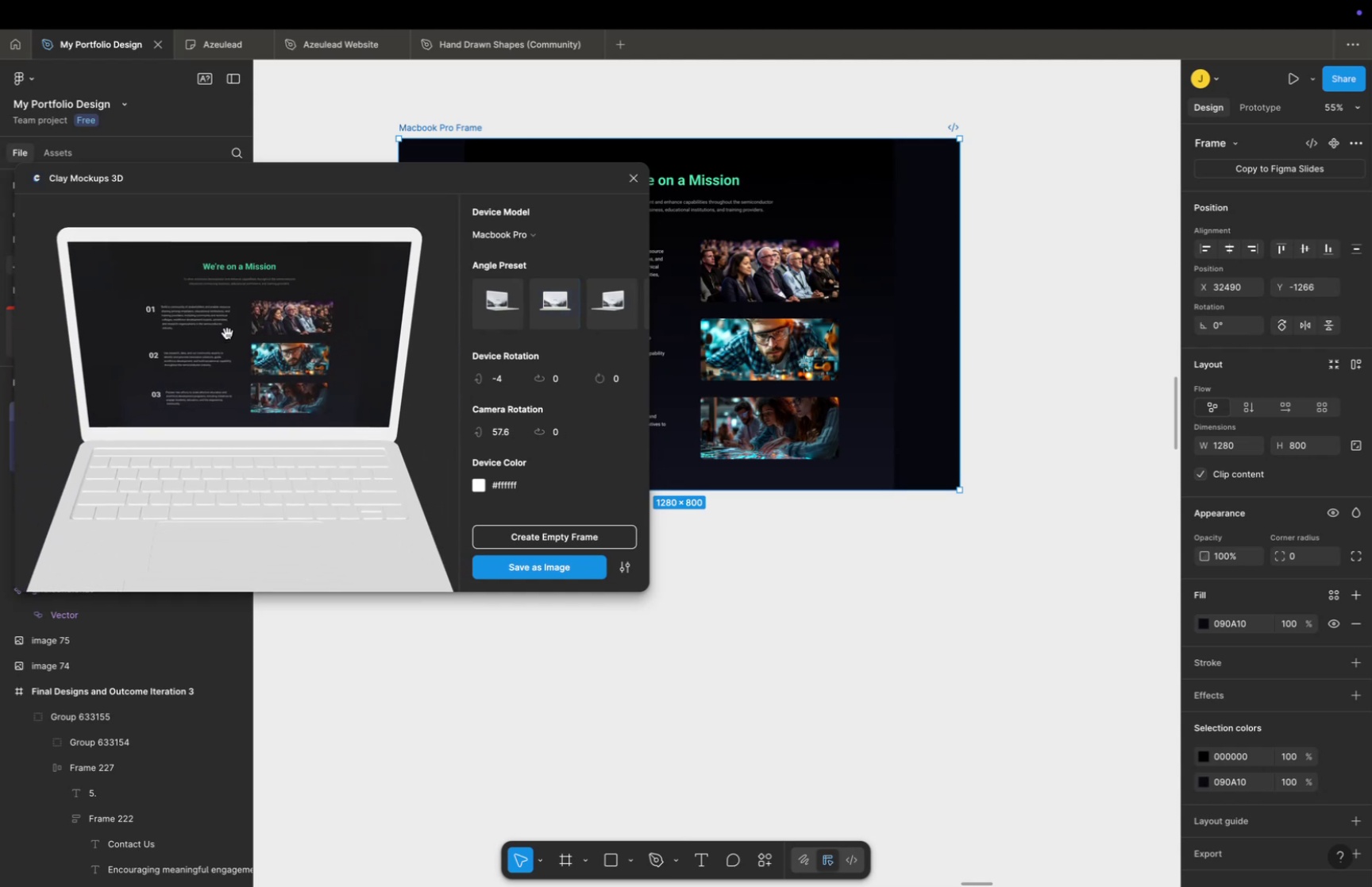 
left_click_drag(start_coordinate=[227, 333], to_coordinate=[225, 303])
 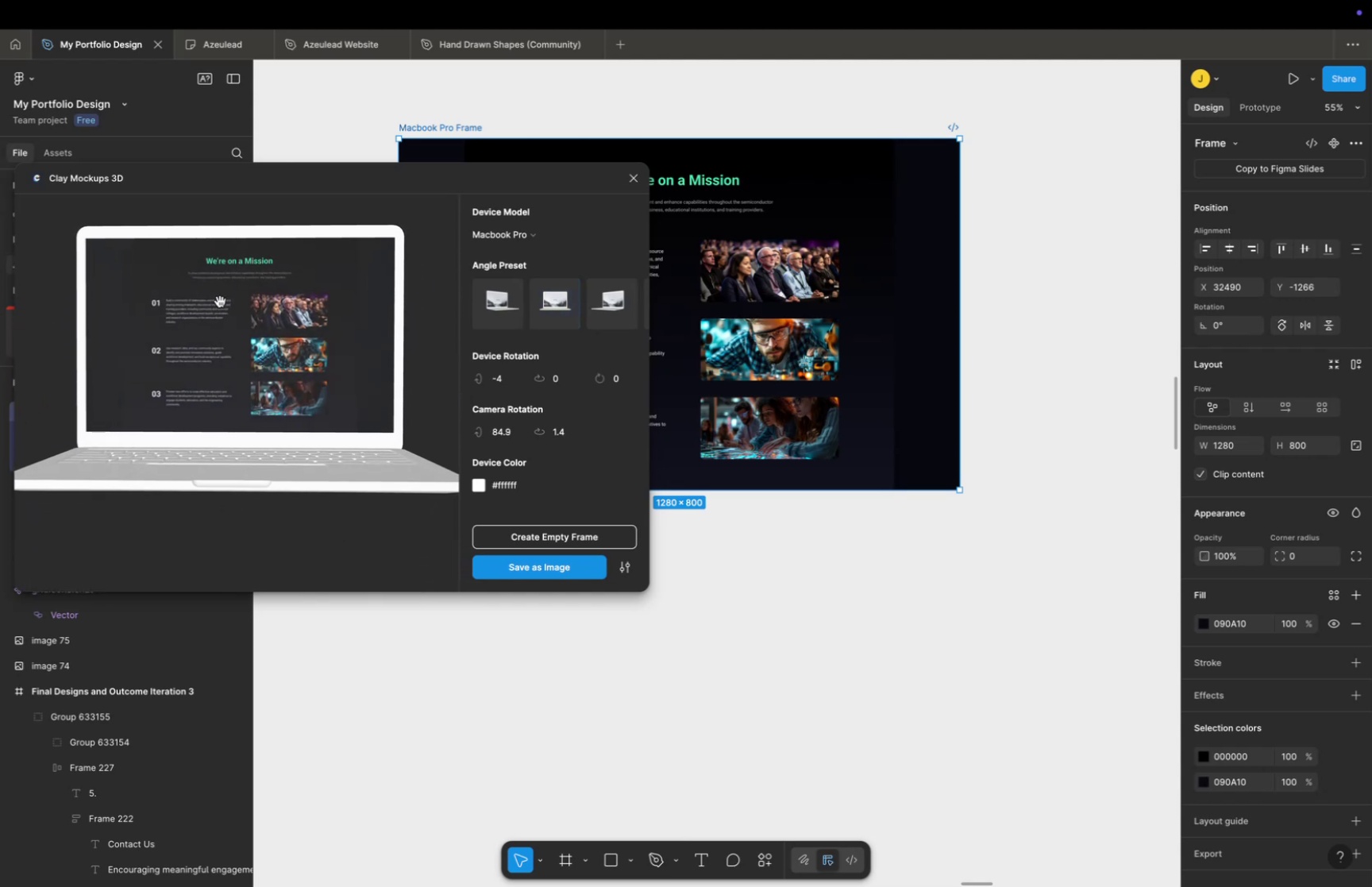 
scroll: coordinate [218, 303], scroll_direction: up, amount: 22.0
 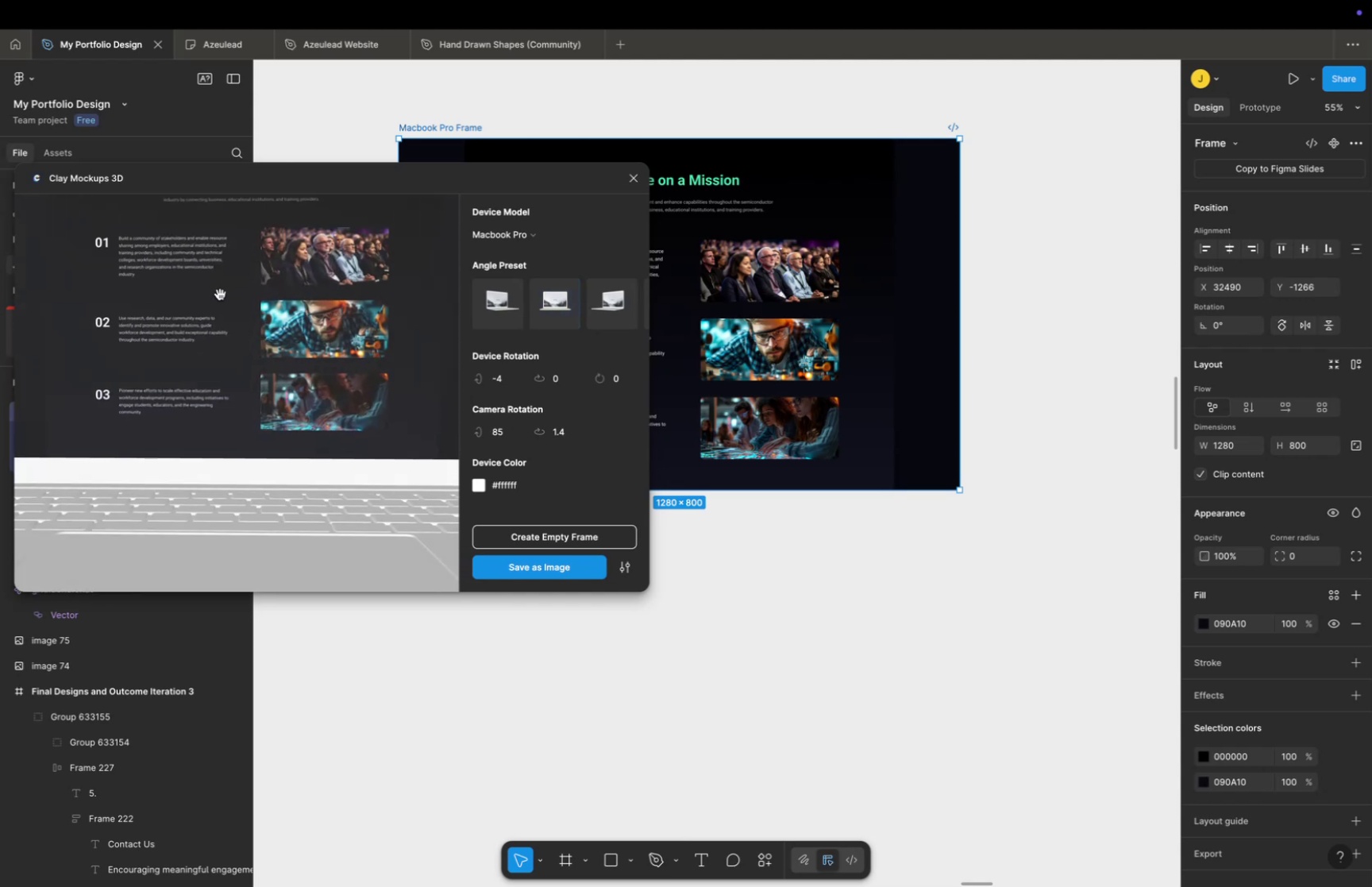 
left_click_drag(start_coordinate=[220, 295], to_coordinate=[235, 337])
 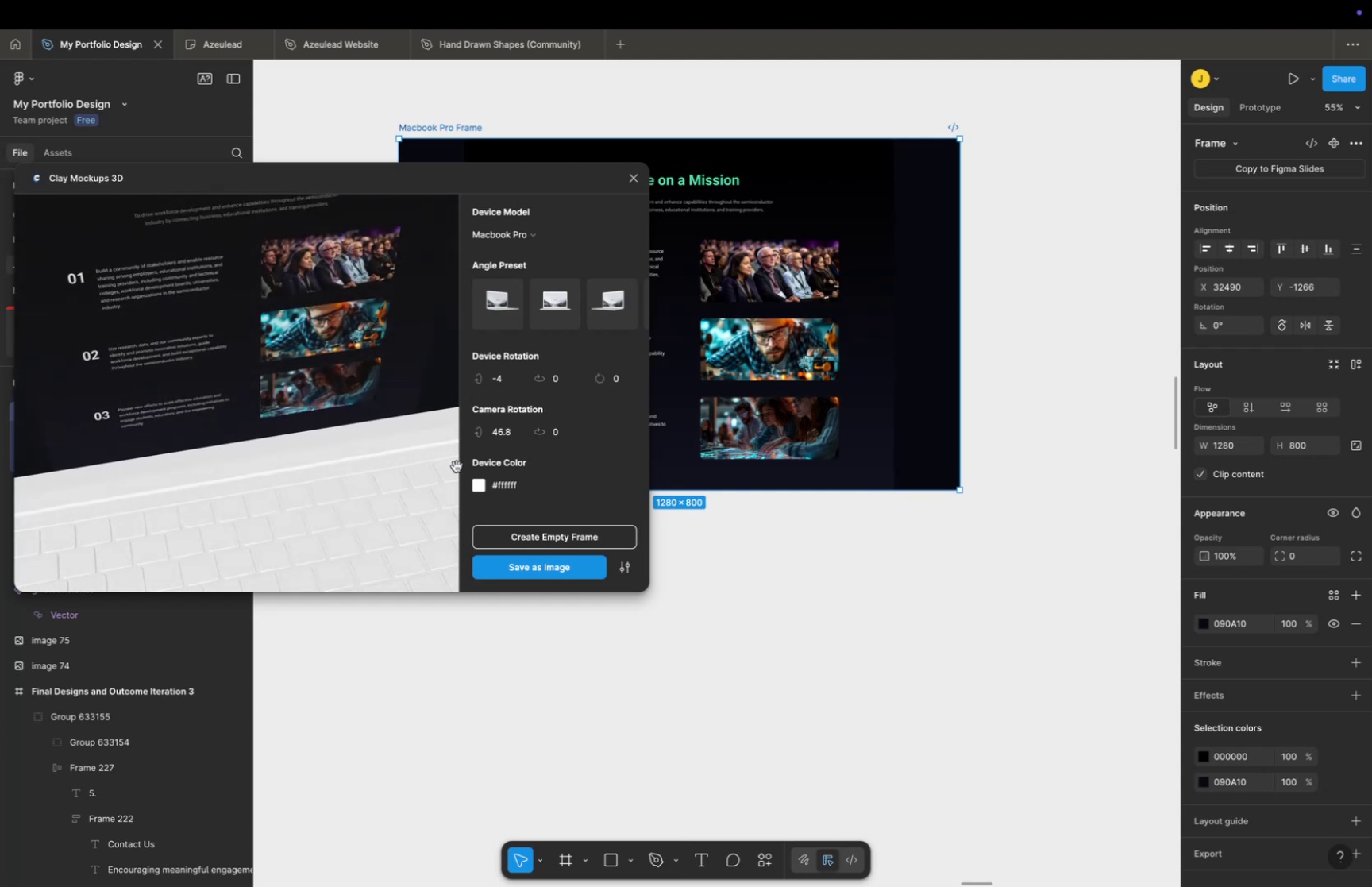 
mouse_move([482, 466])
 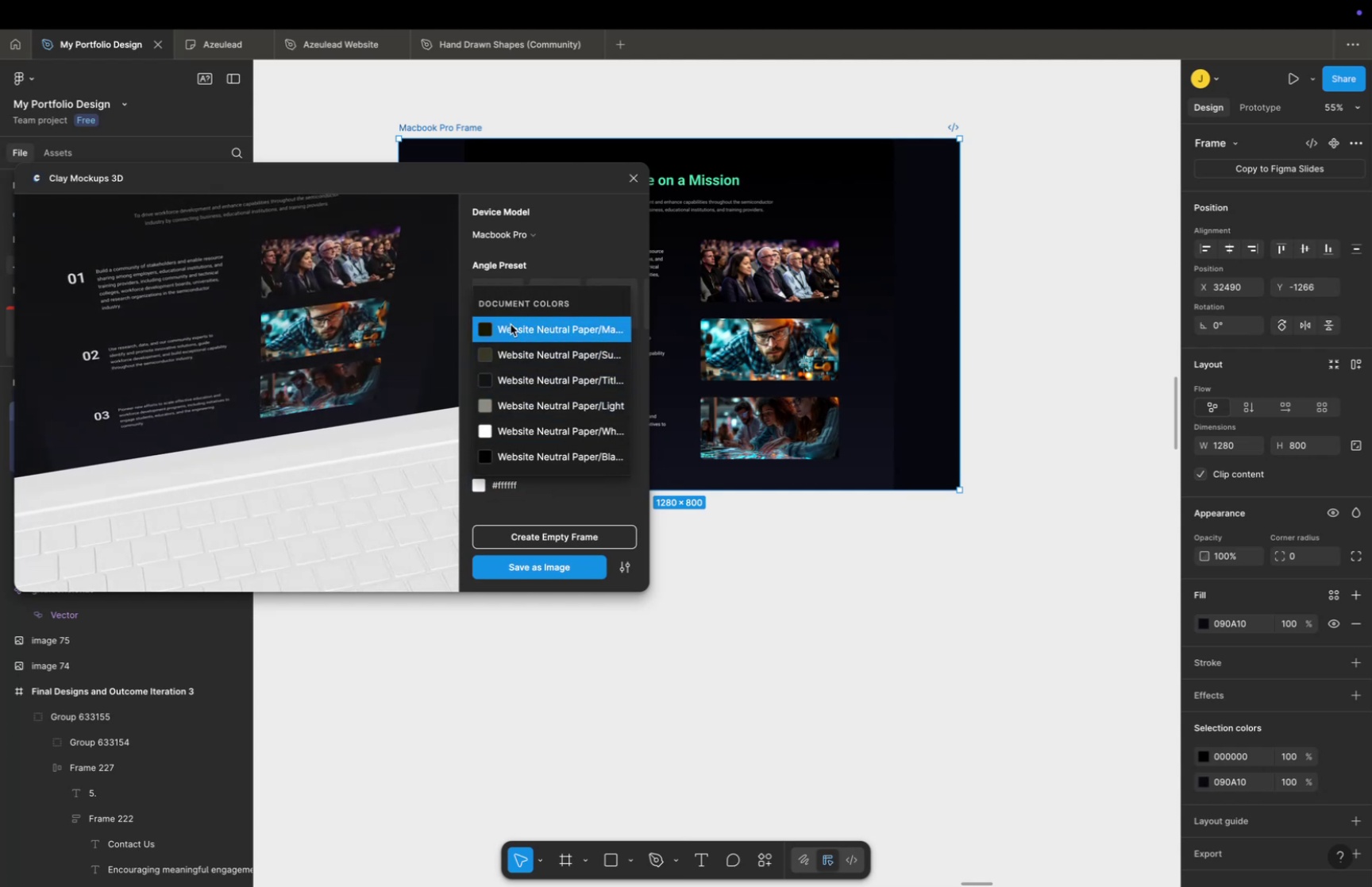 
left_click([511, 324])
 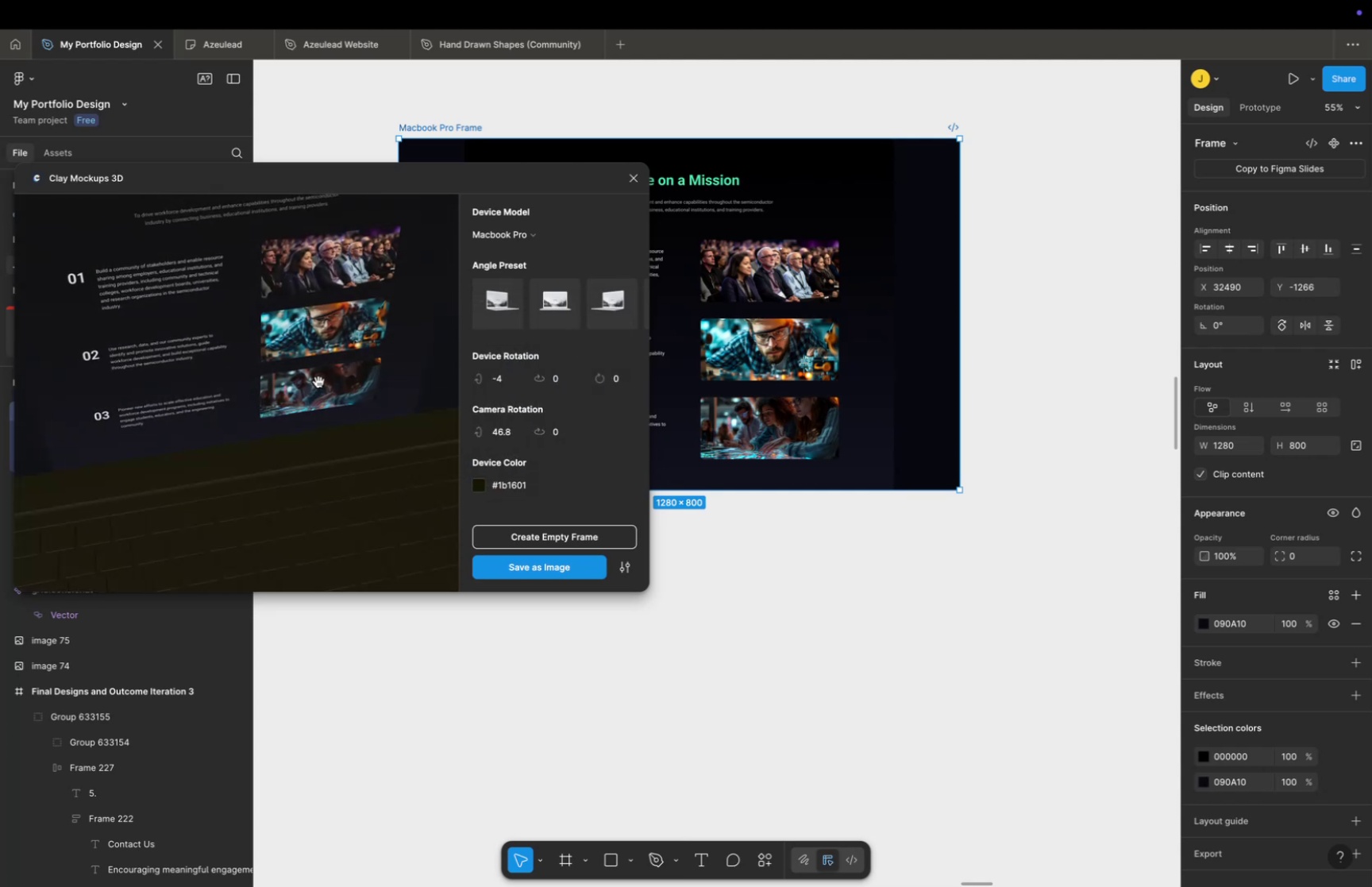 
scroll: coordinate [316, 383], scroll_direction: down, amount: 5.0
 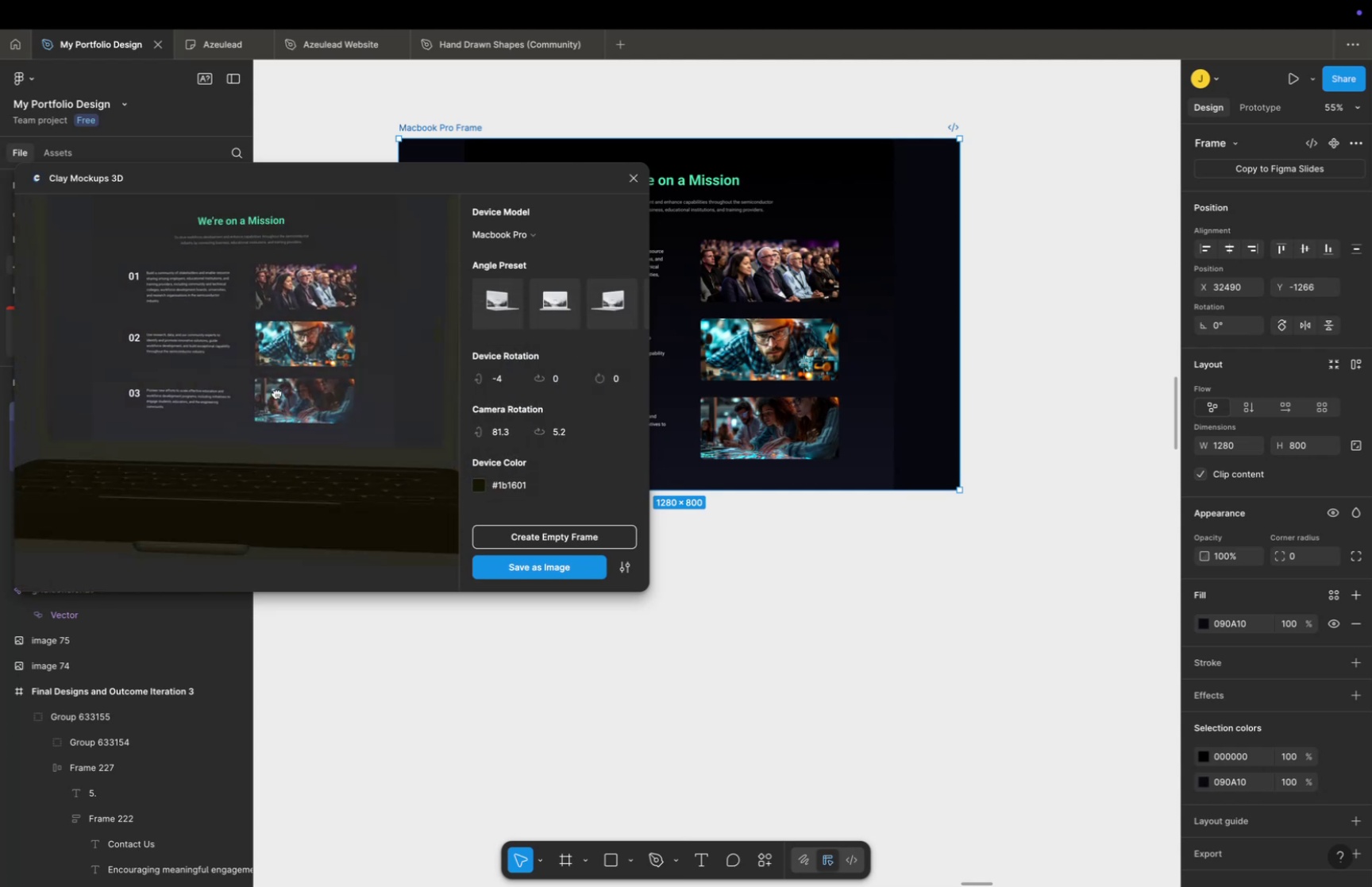 
key(Meta+CommandLeft)
 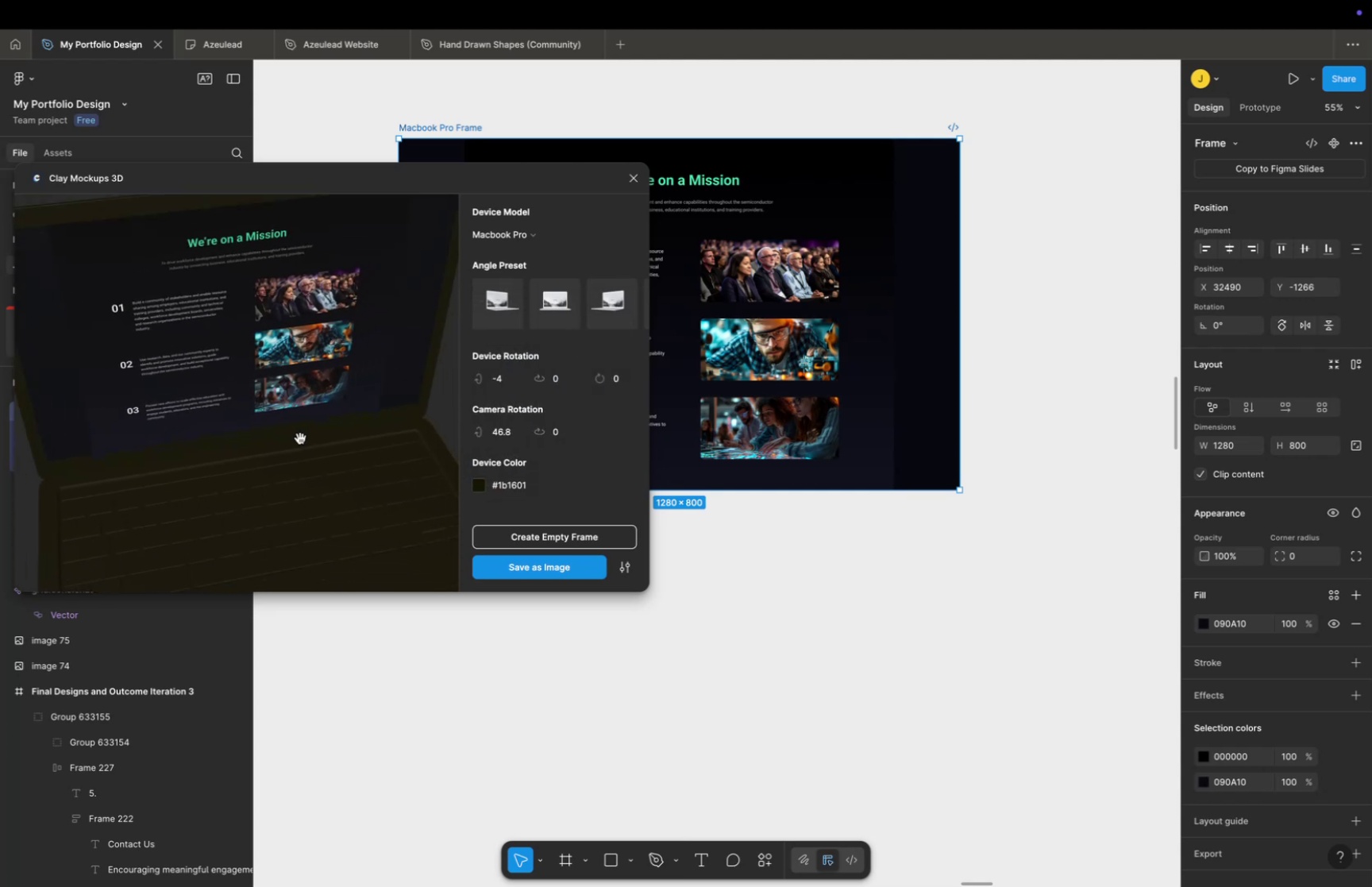 
left_click_drag(start_coordinate=[299, 440], to_coordinate=[295, 394])
 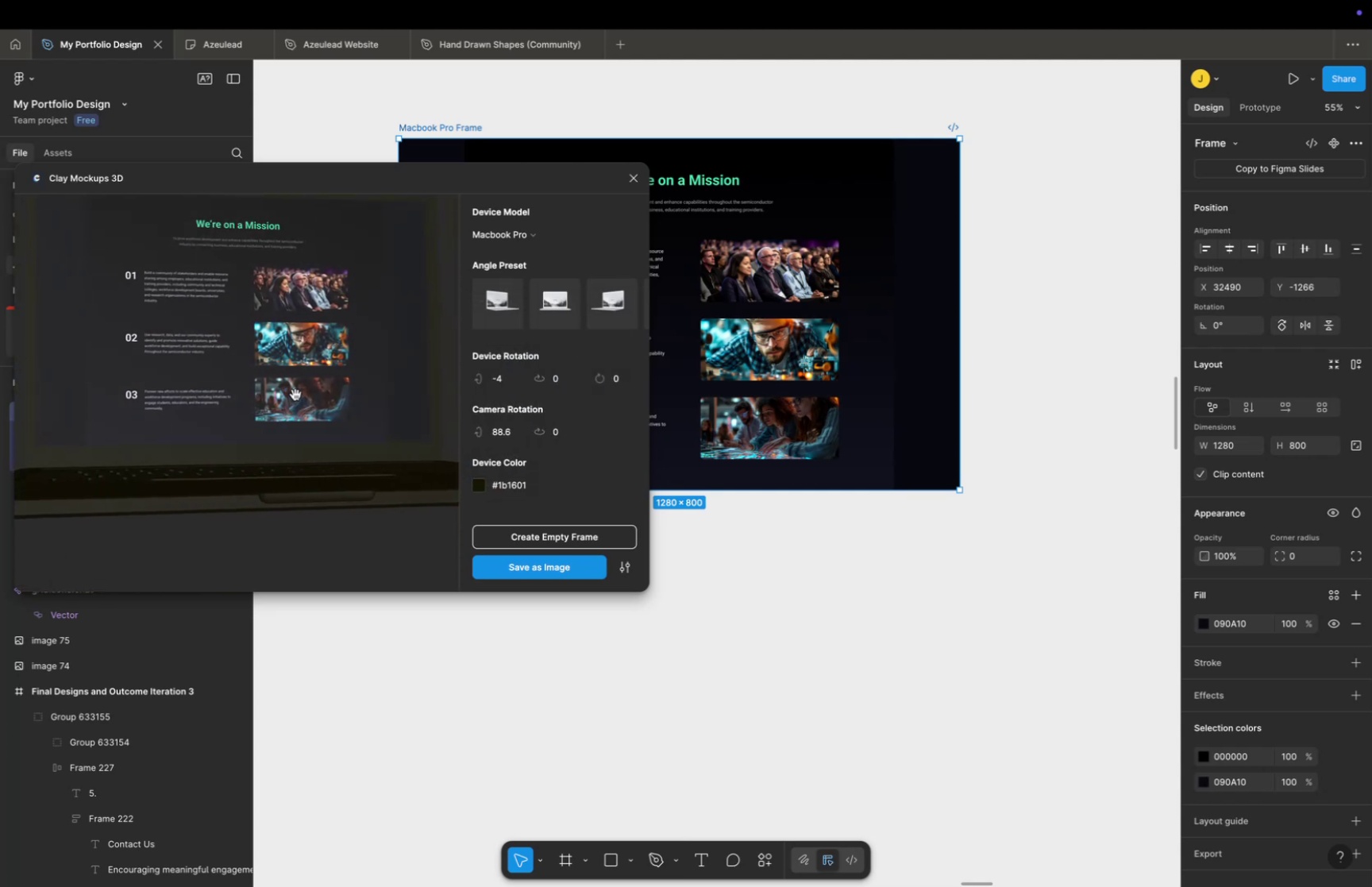 
hold_key(key=CommandLeft, duration=0.43)
scroll: coordinate [295, 394], scroll_direction: down, amount: 7.0
 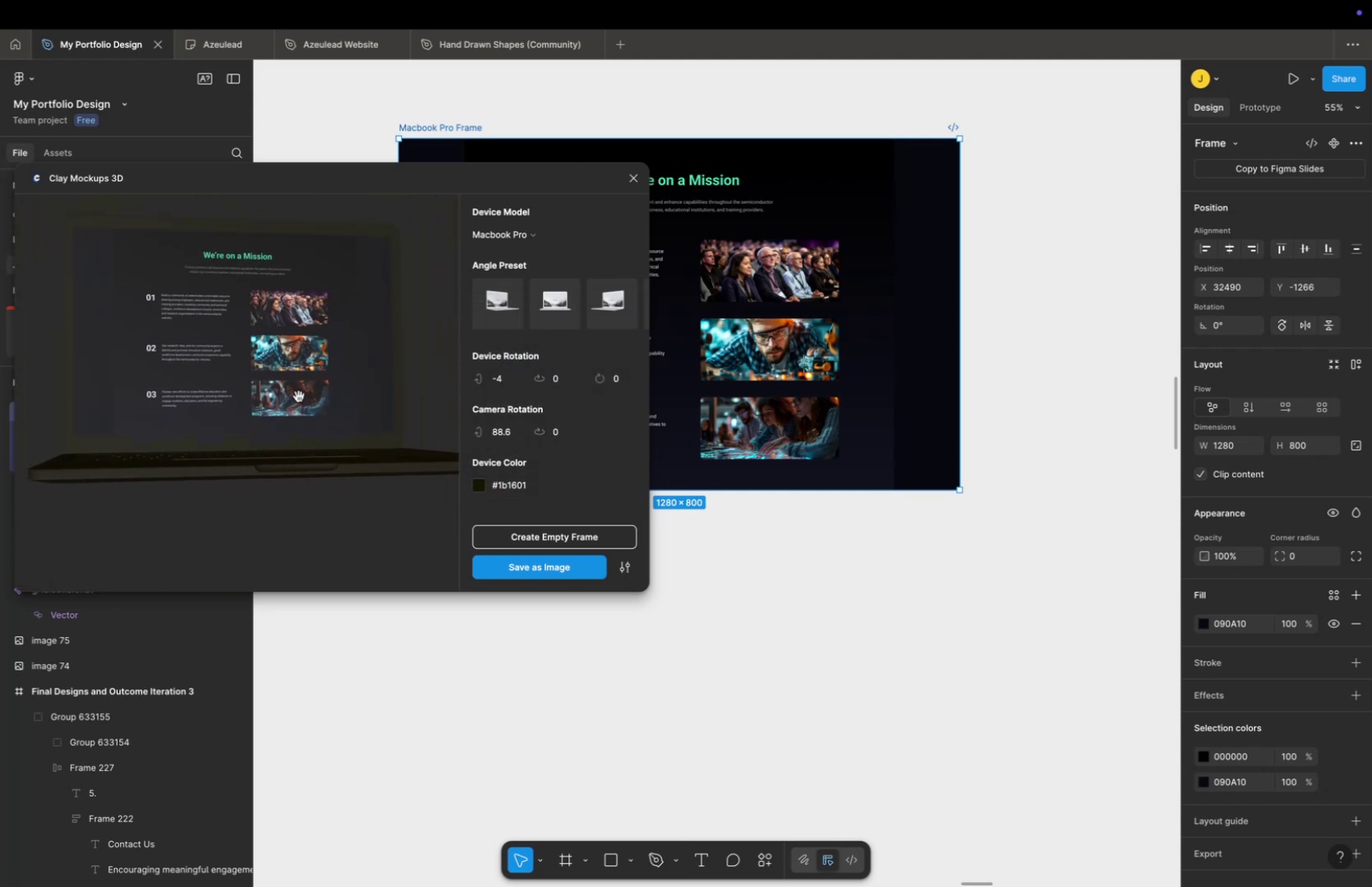 
left_click_drag(start_coordinate=[299, 395], to_coordinate=[281, 394])
 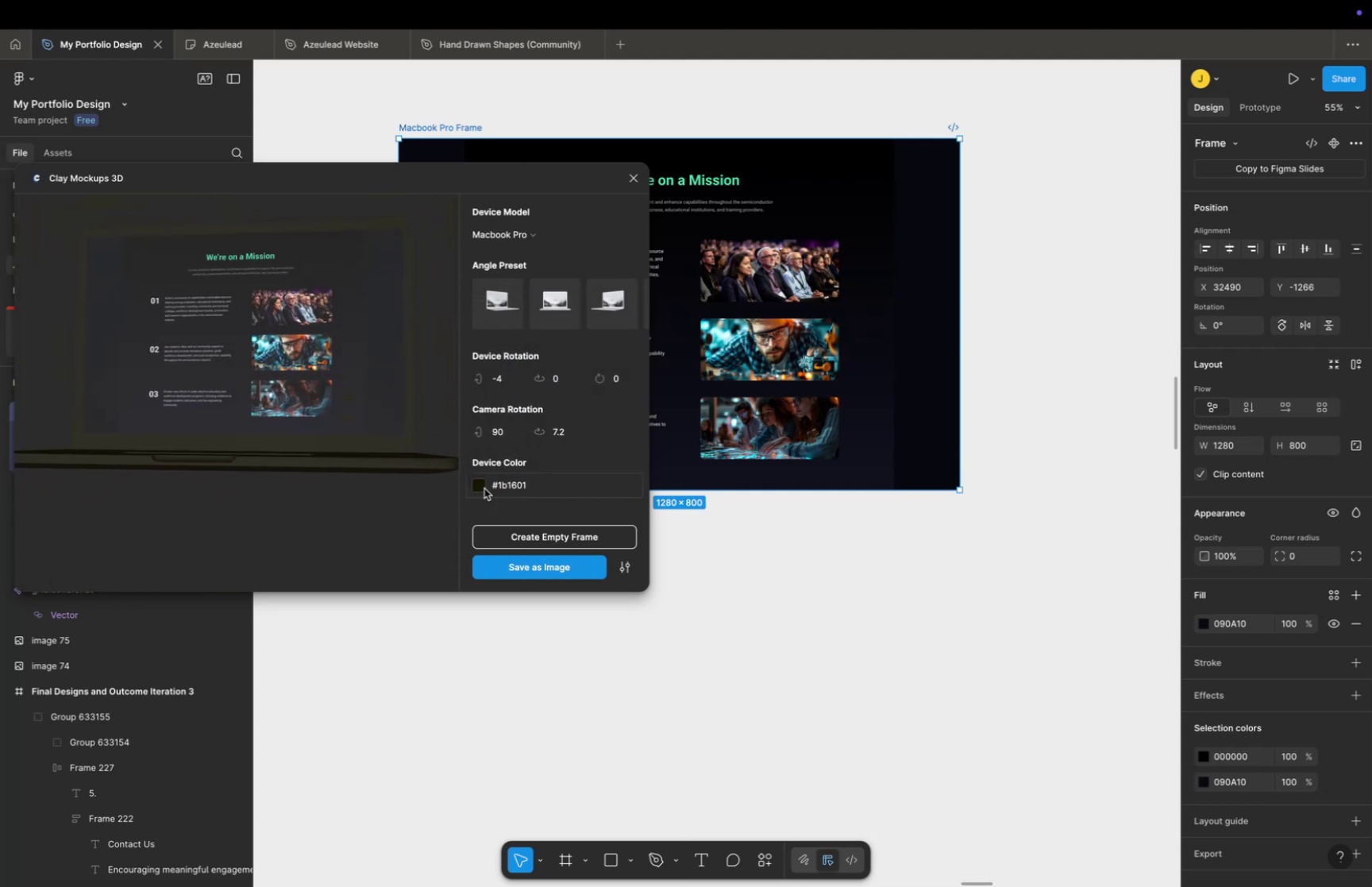 
left_click([476, 490])
 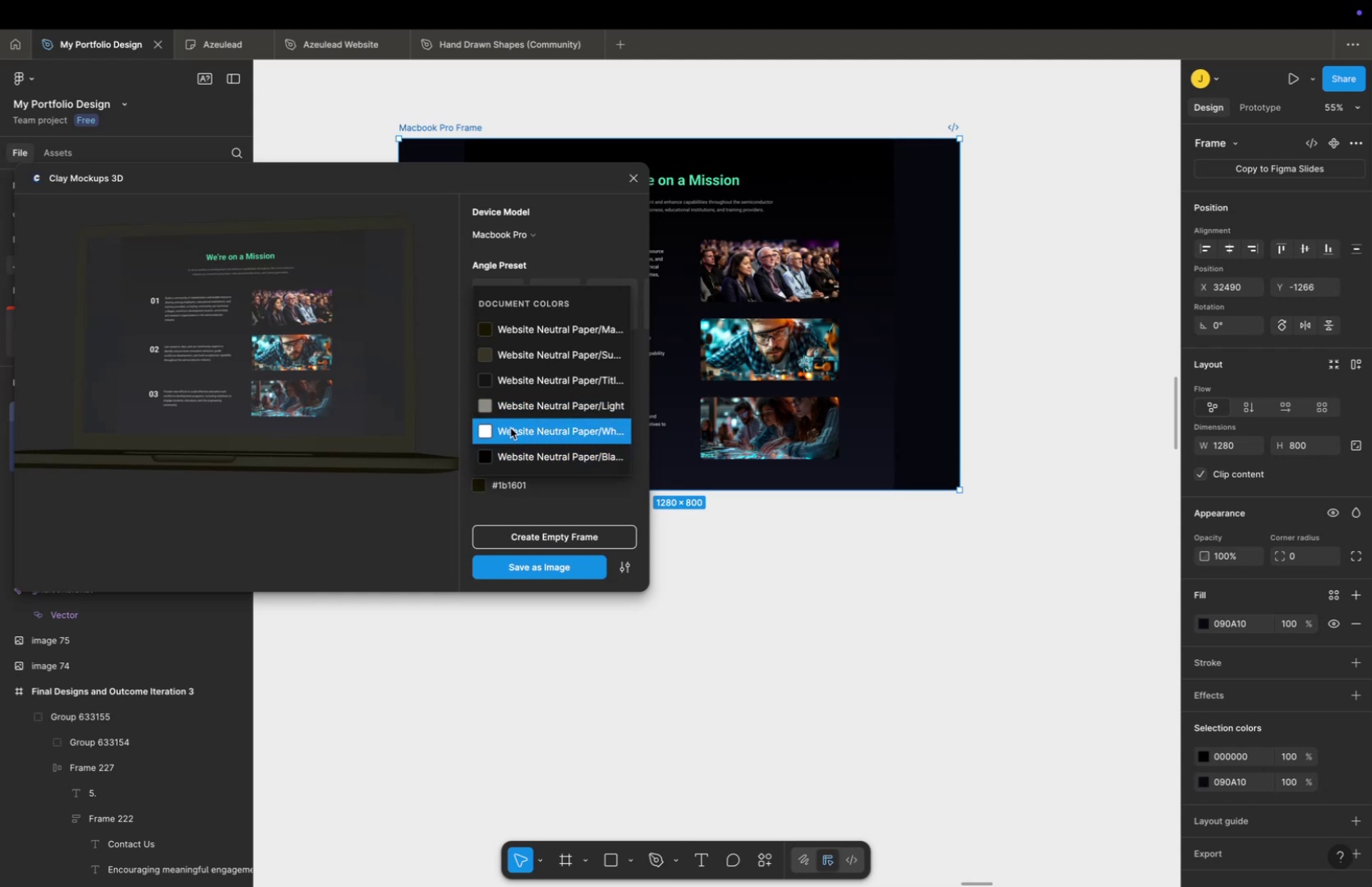 
left_click([538, 353])
 